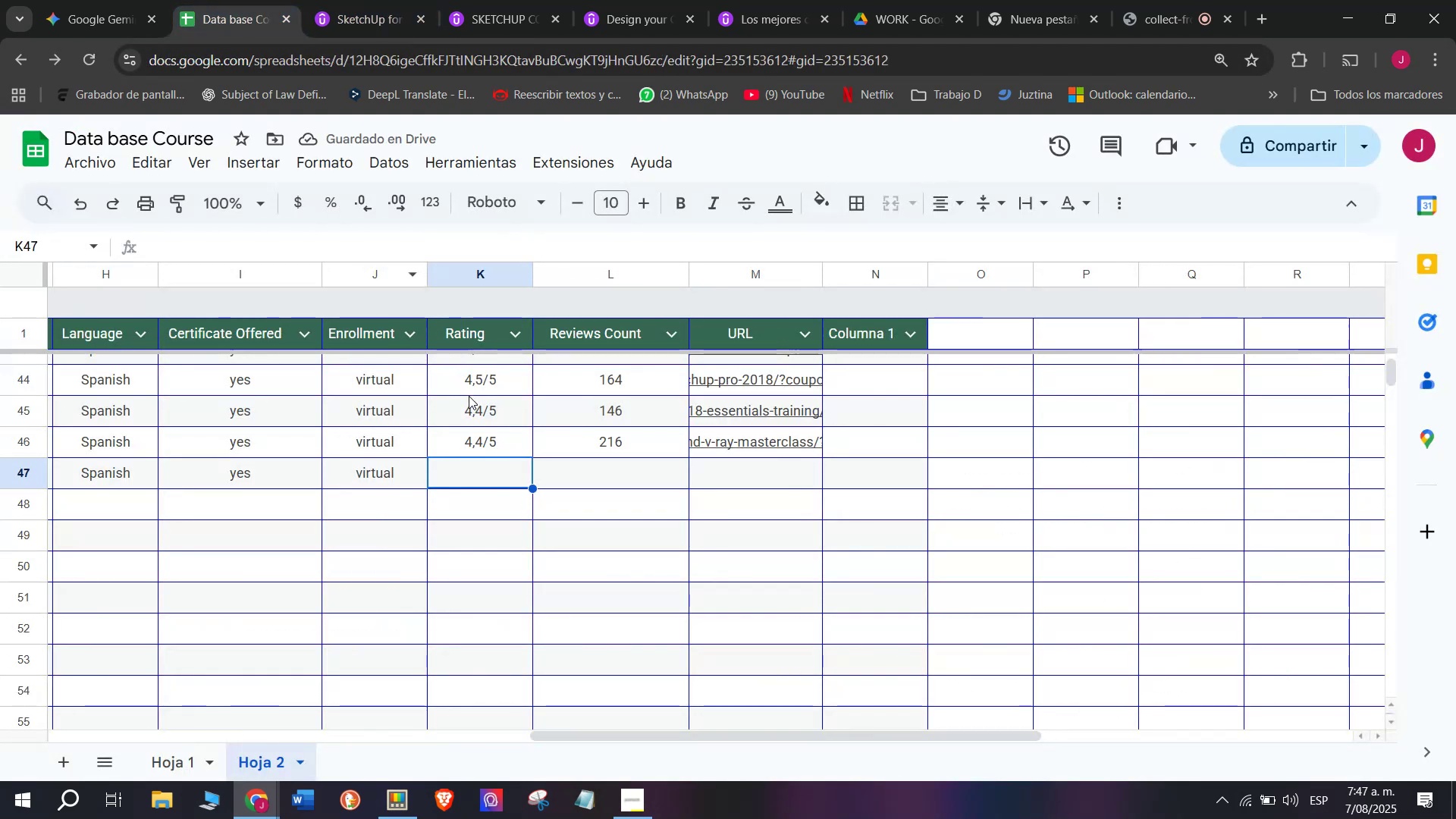 
left_click([472, 385])
 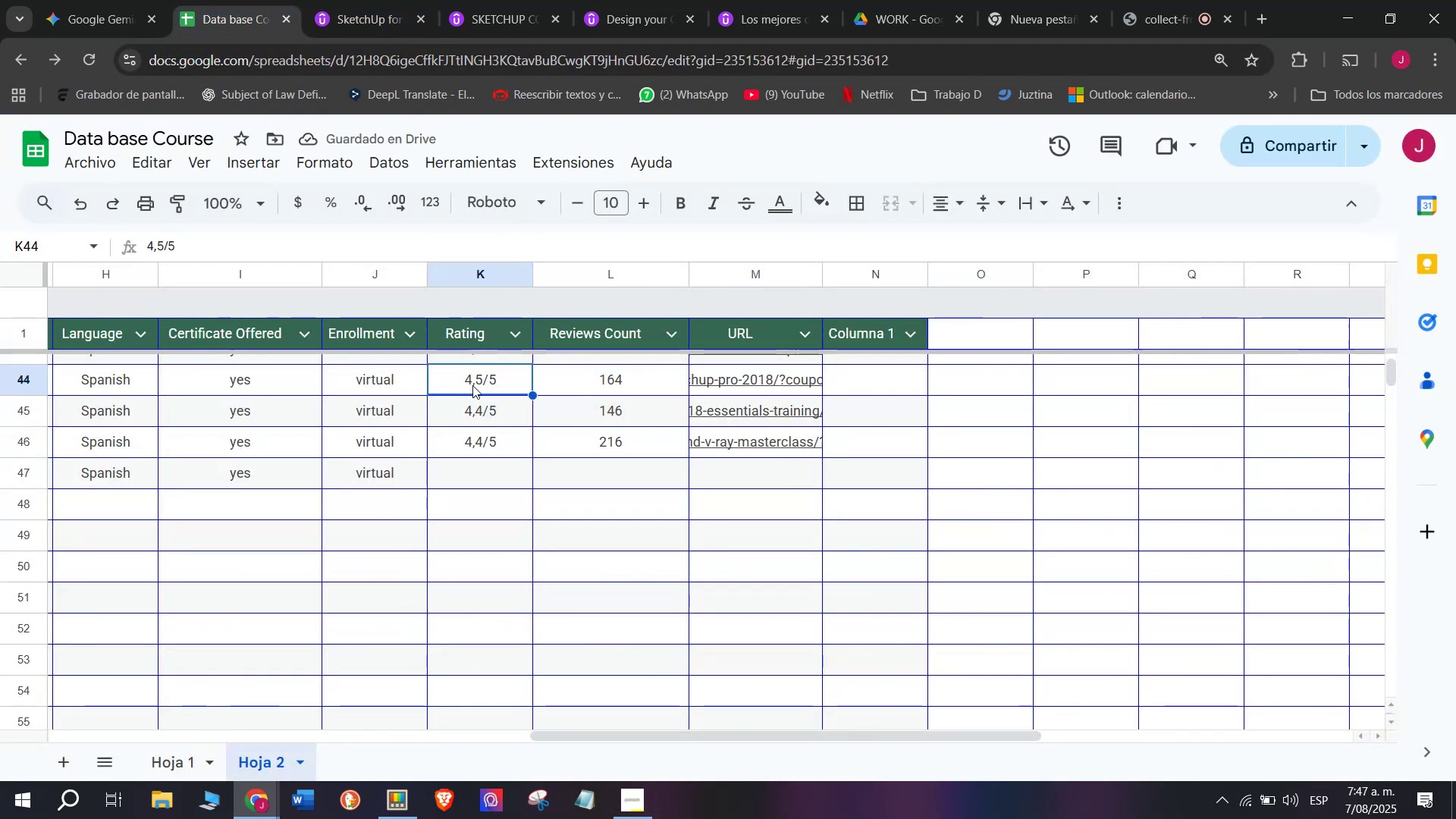 
key(Break)
 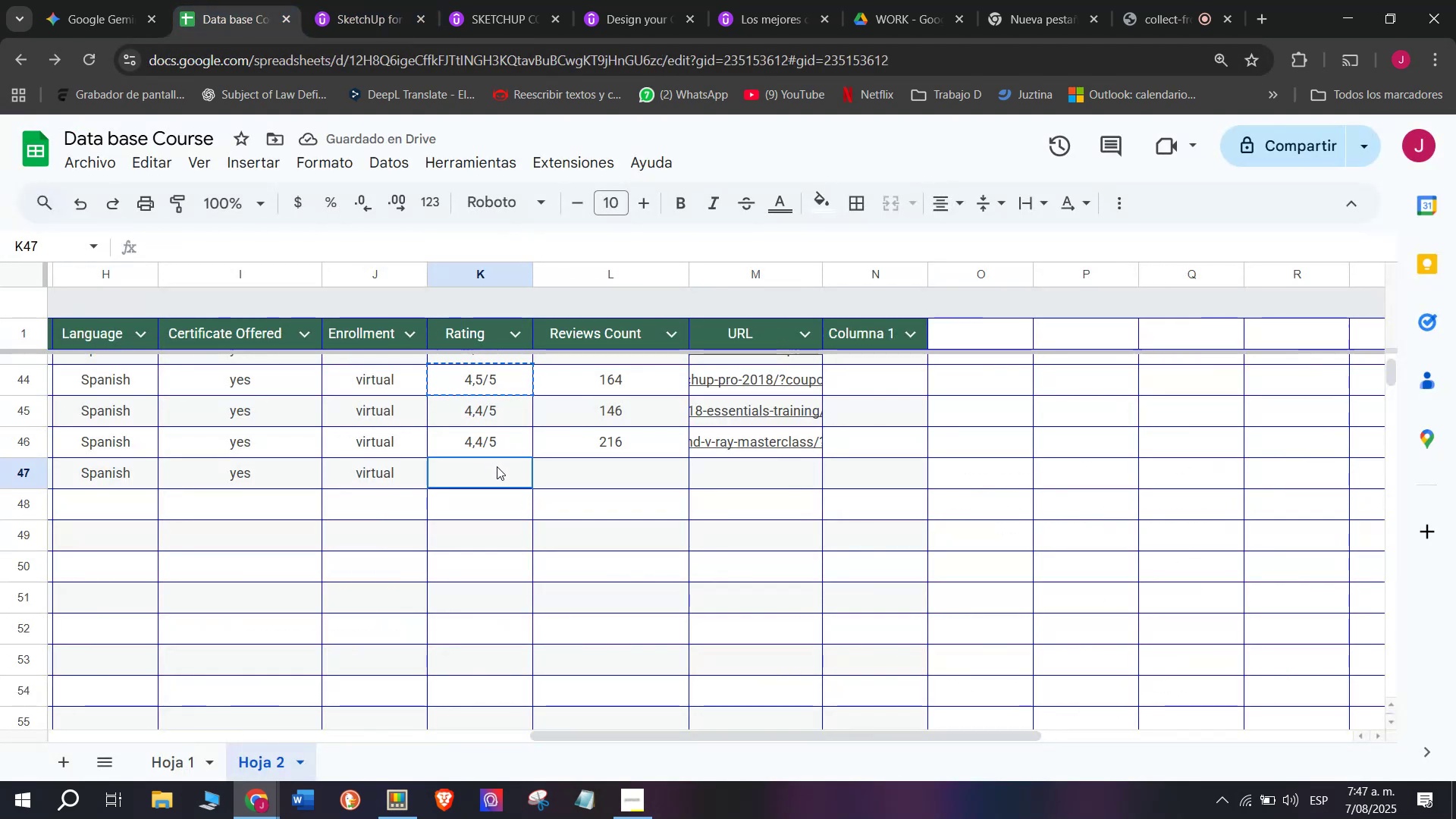 
key(Control+ControlLeft)
 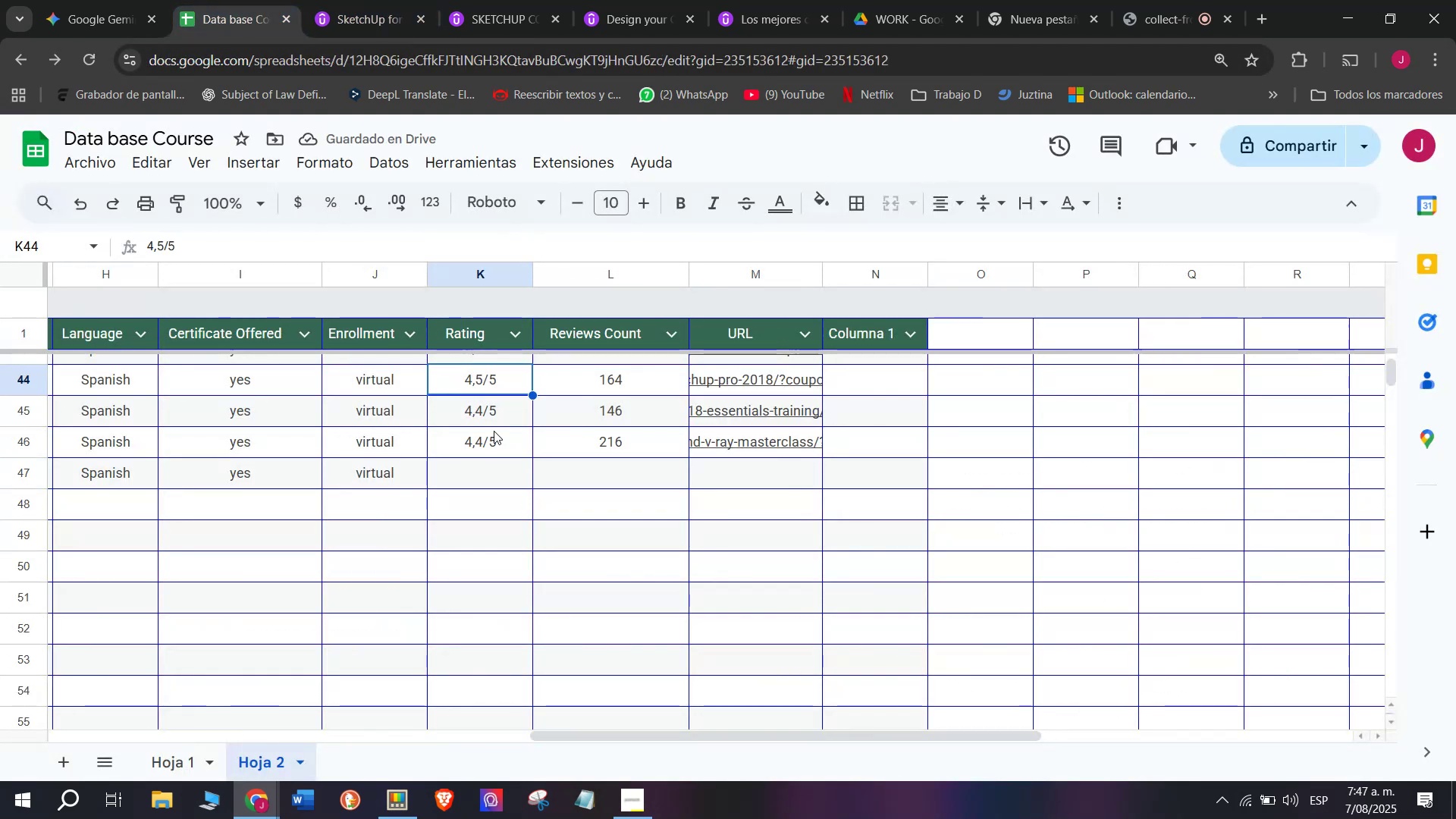 
key(Control+C)
 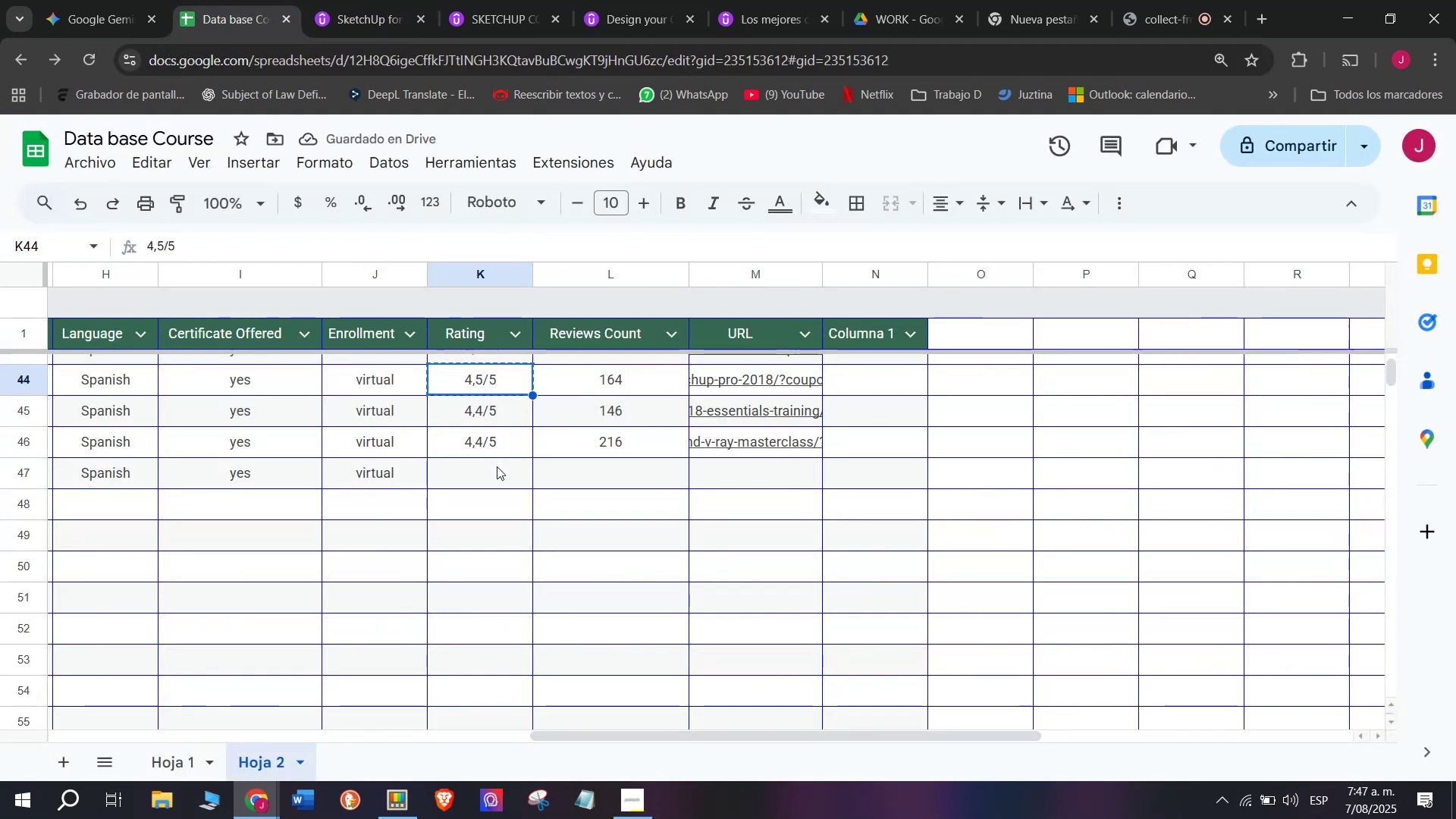 
left_click([497, 466])
 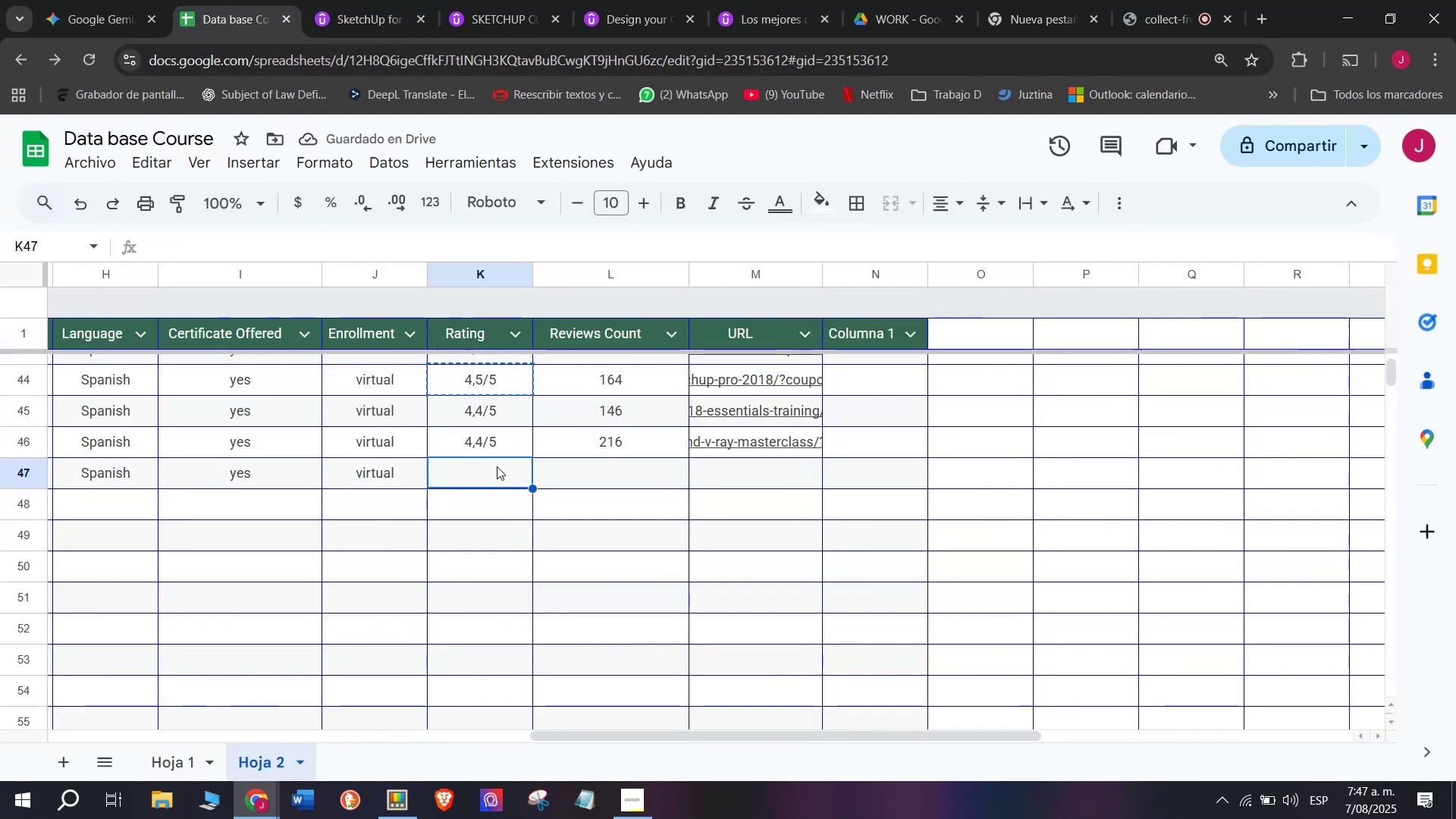 
key(Z)
 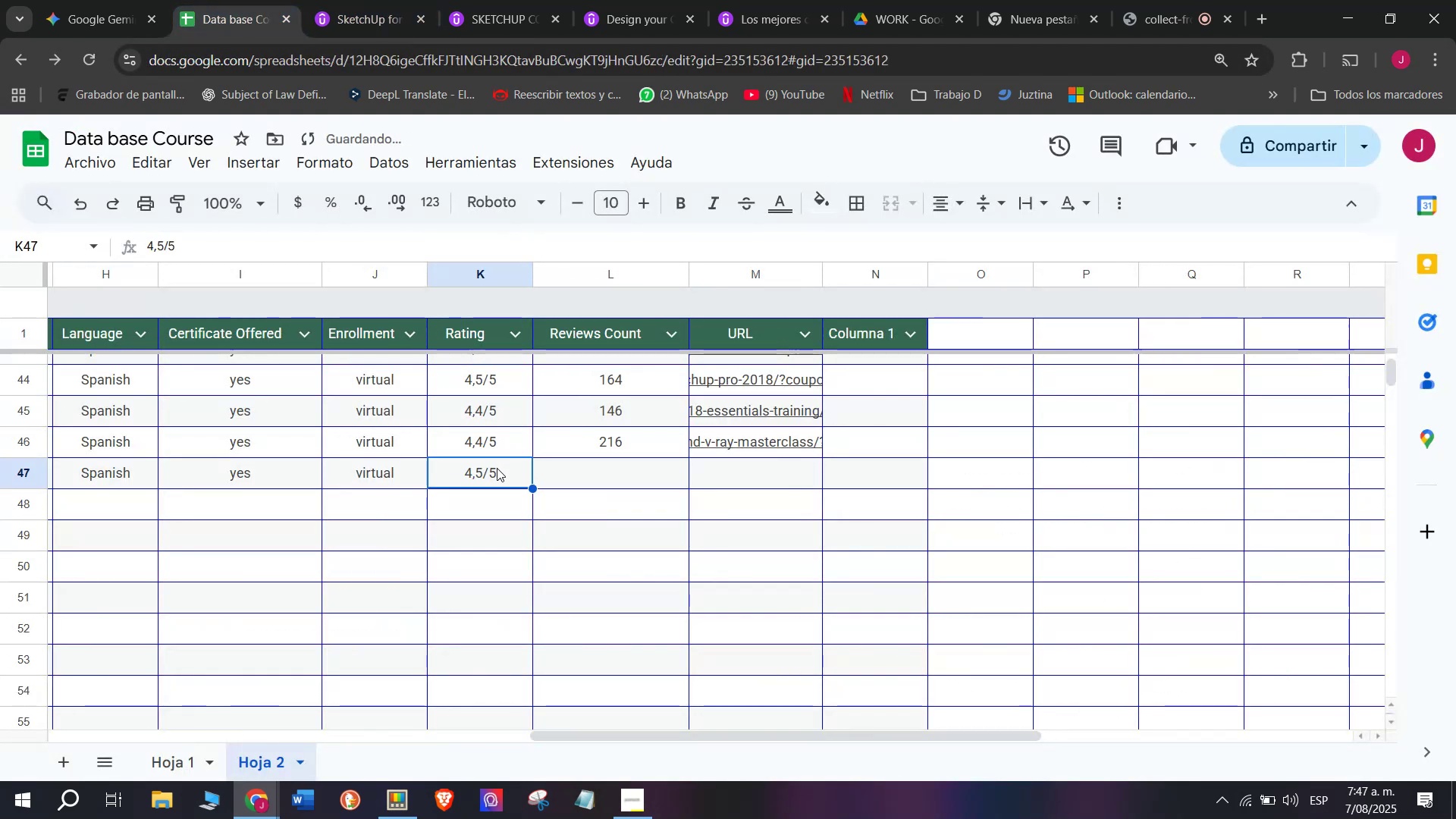 
key(Control+ControlLeft)
 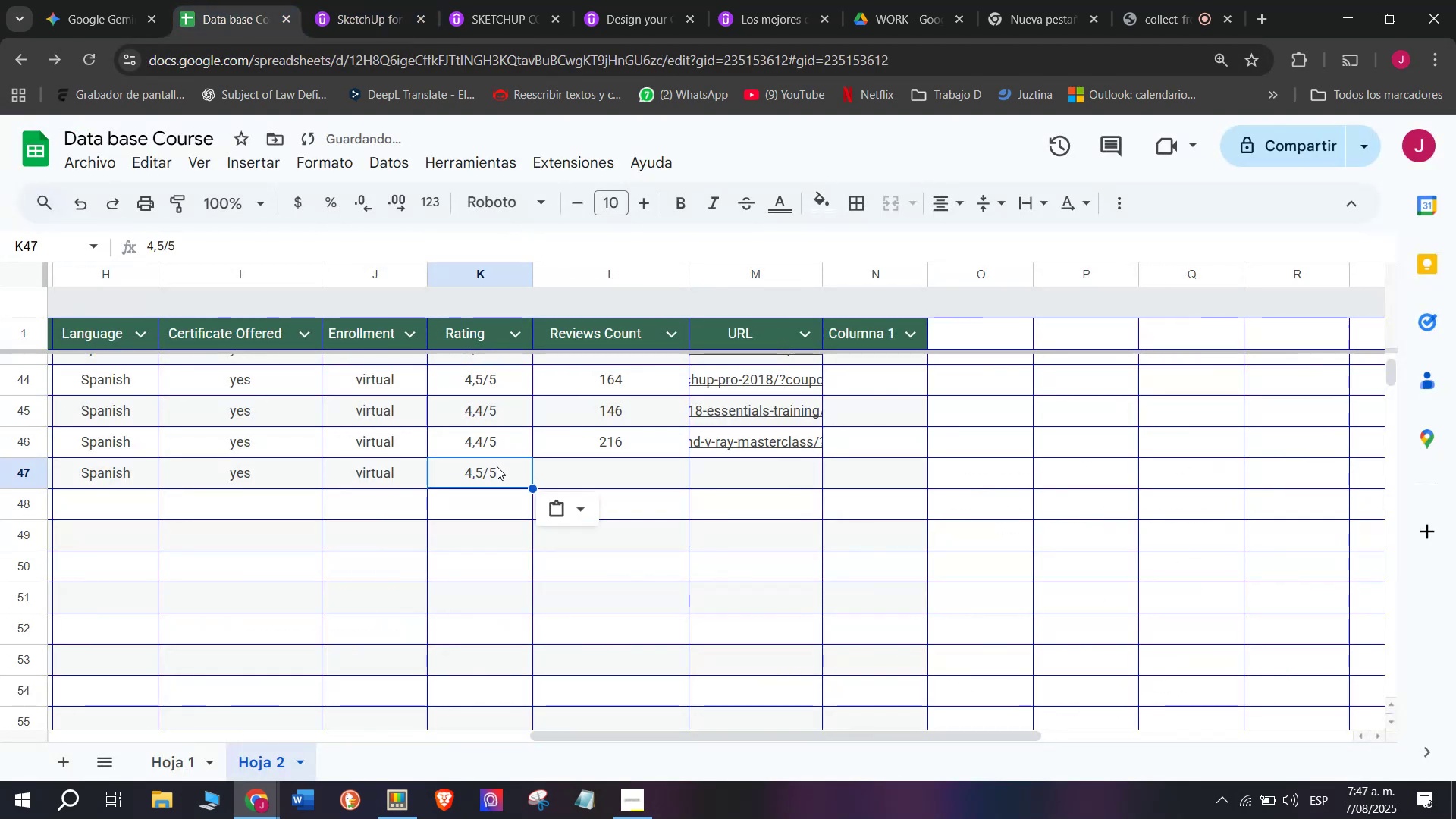 
key(Control+V)
 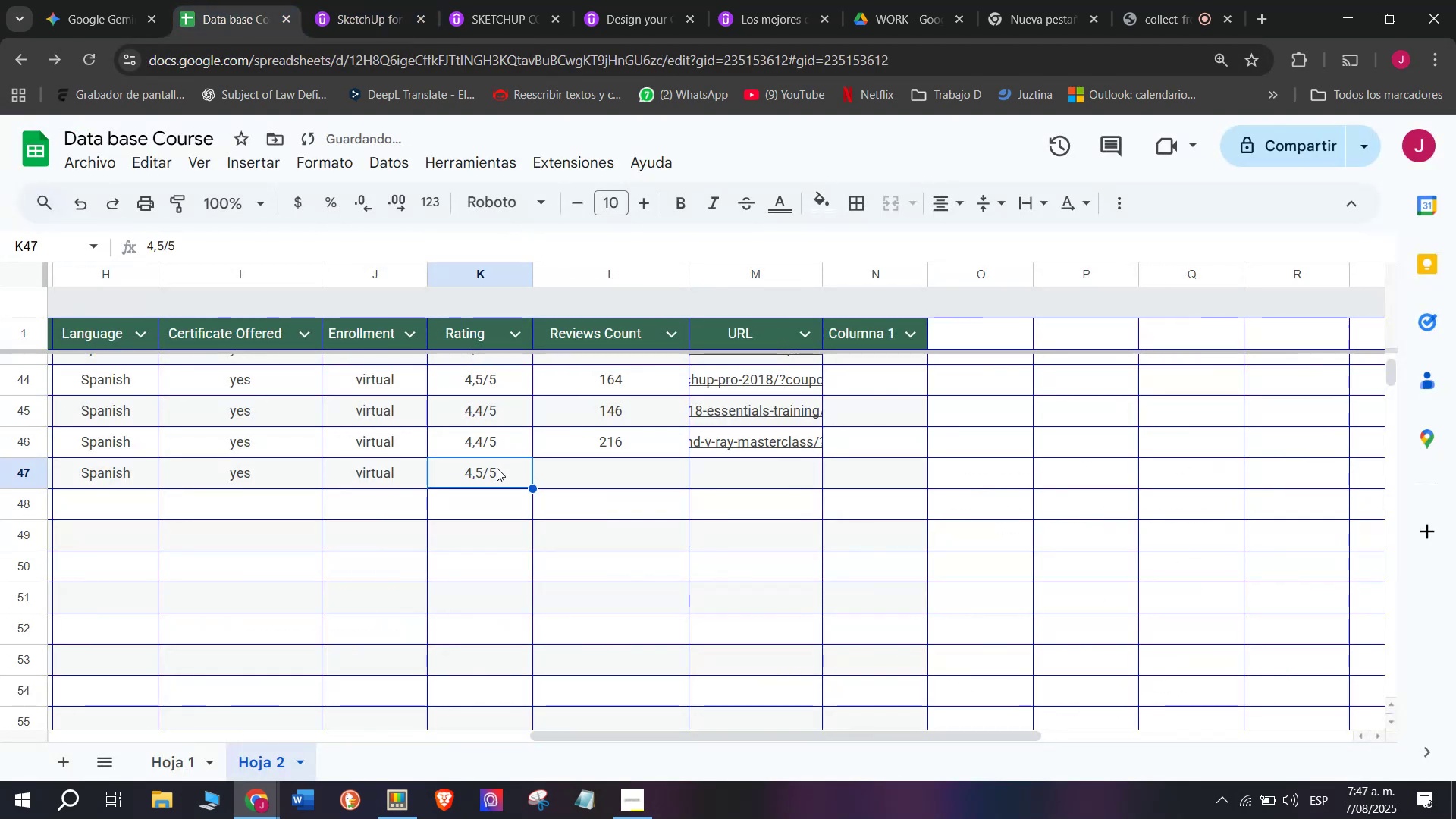 
double_click([497, 468])
 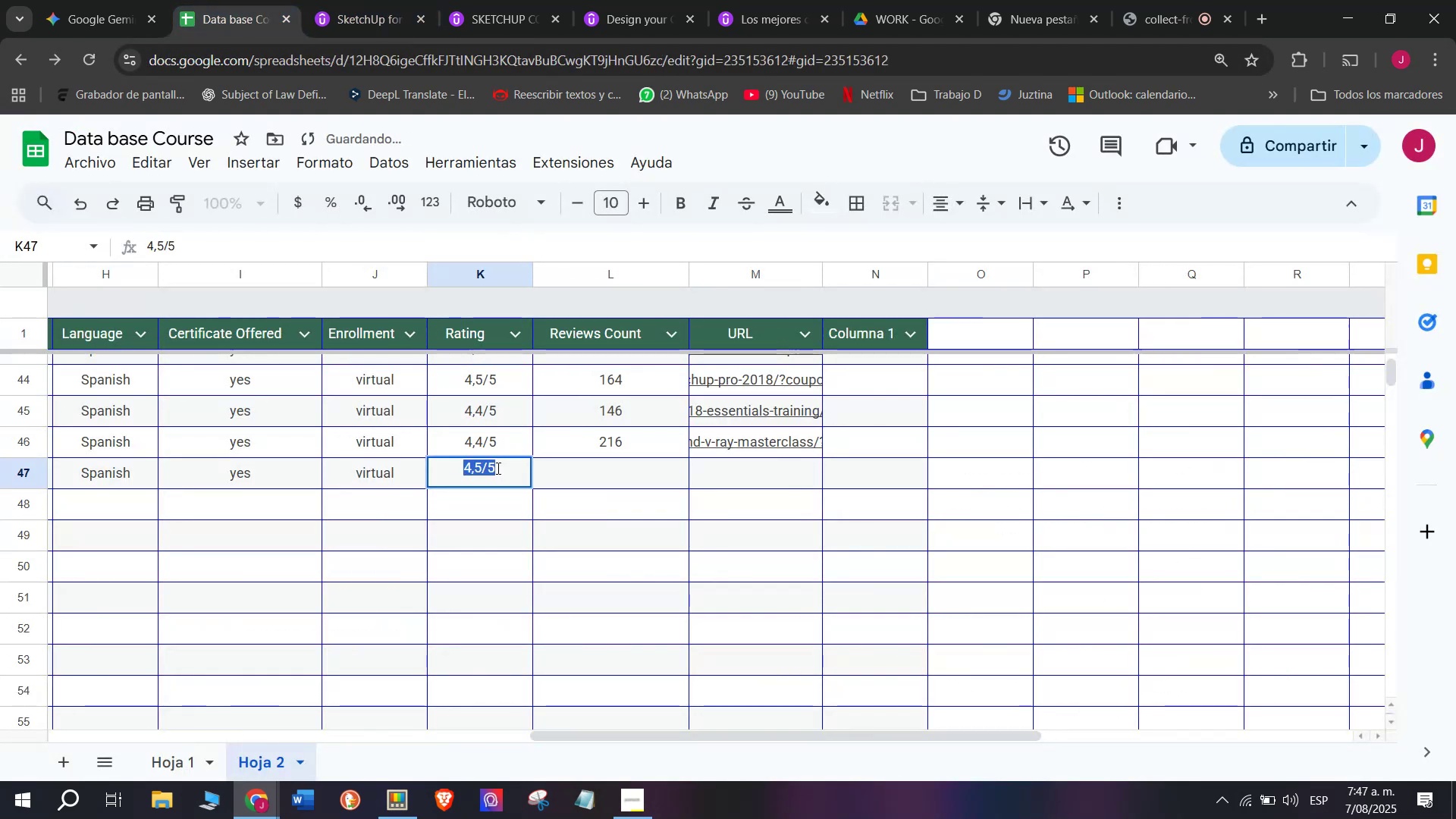 
triple_click([497, 468])
 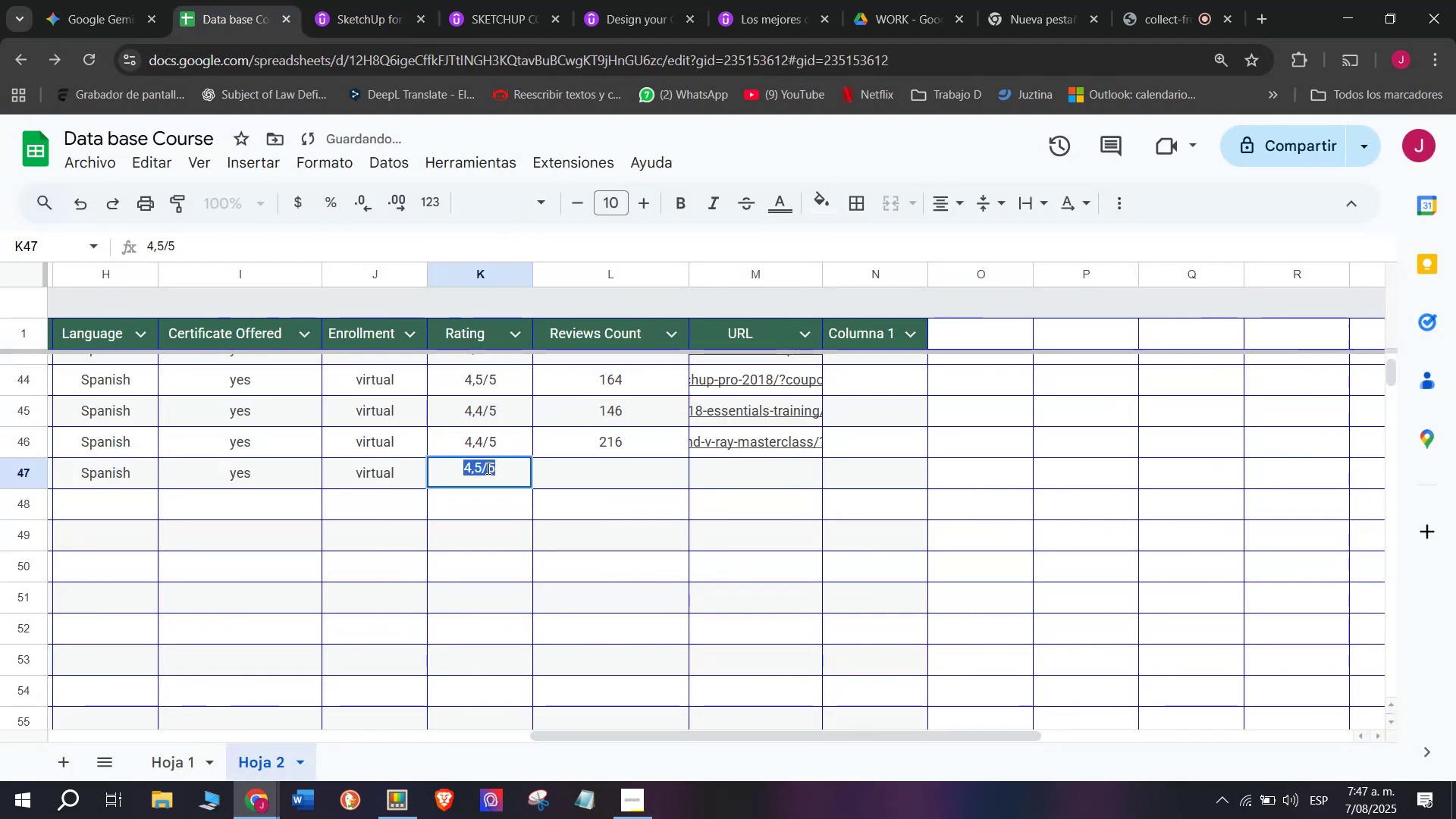 
left_click([487, 468])
 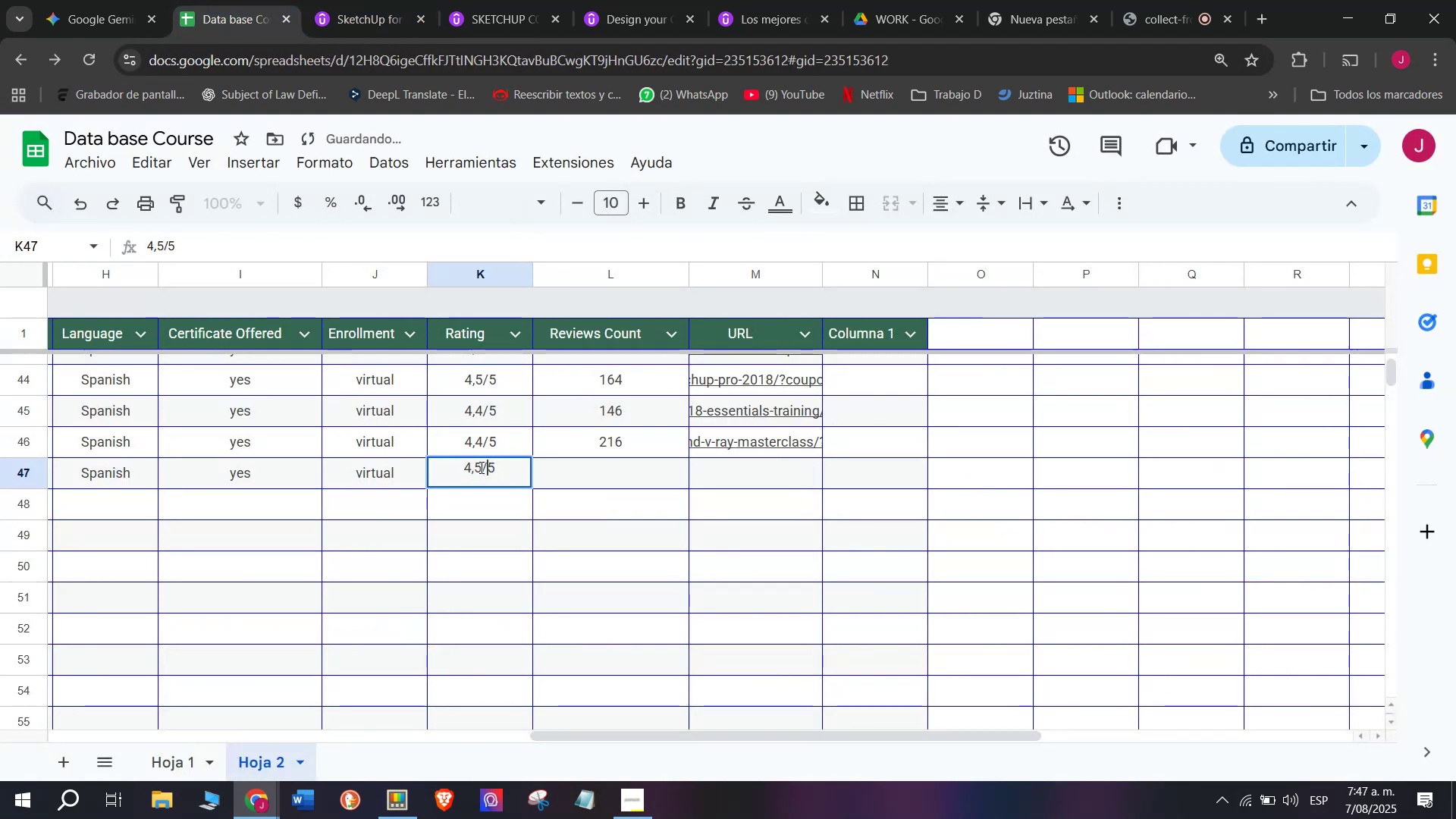 
left_click([480, 466])
 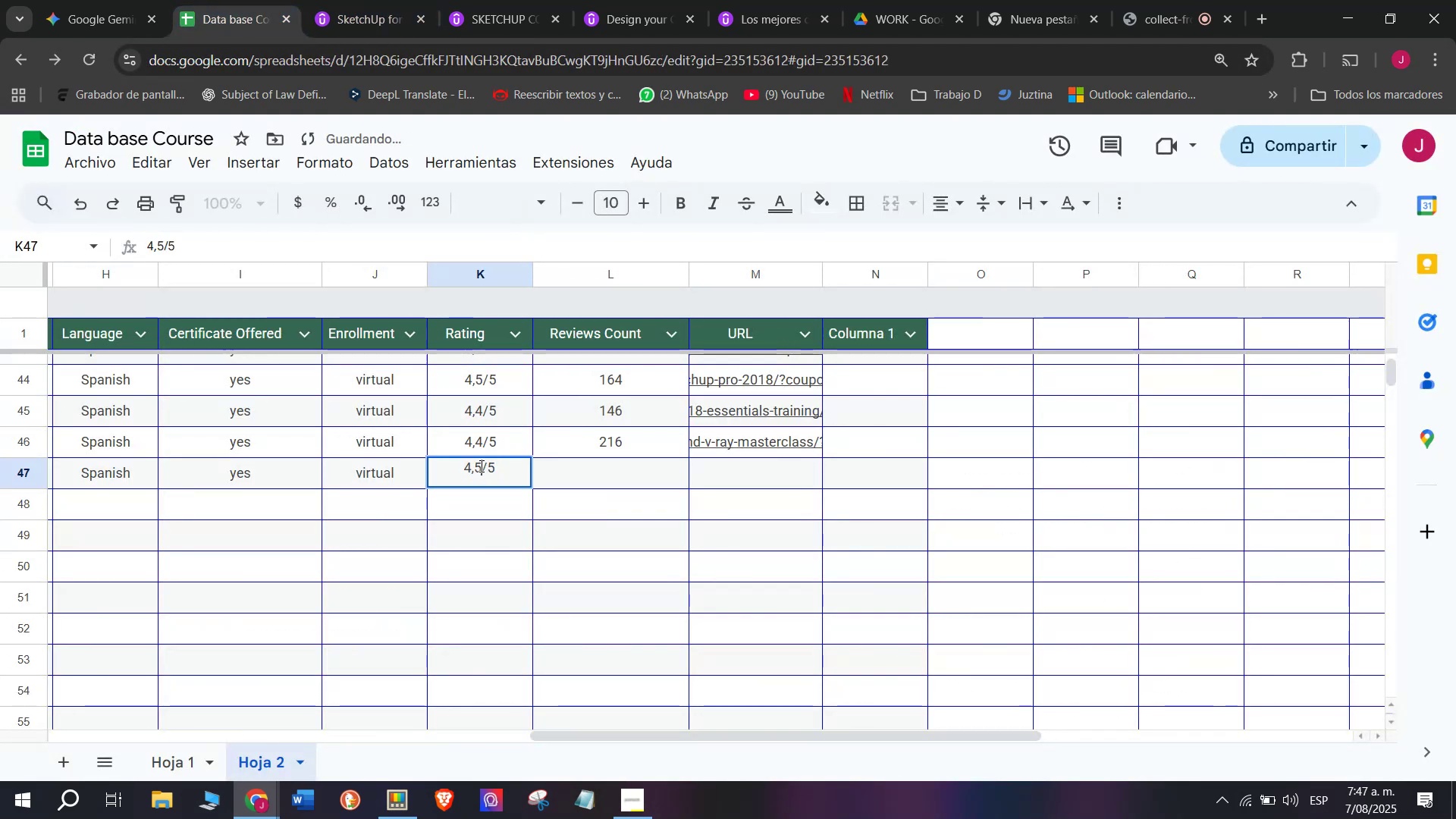 
key(Q)
 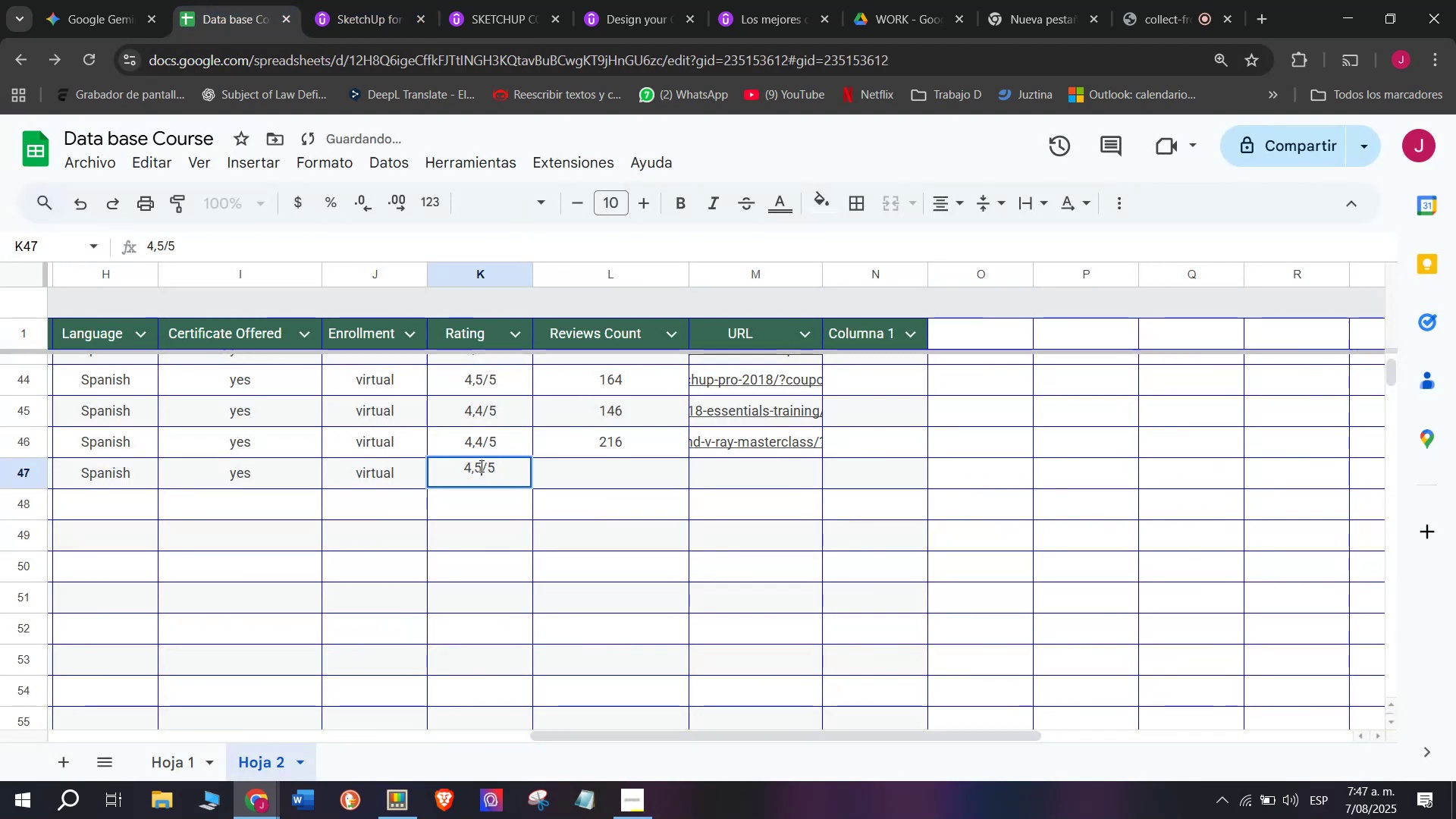 
key(Backspace)
 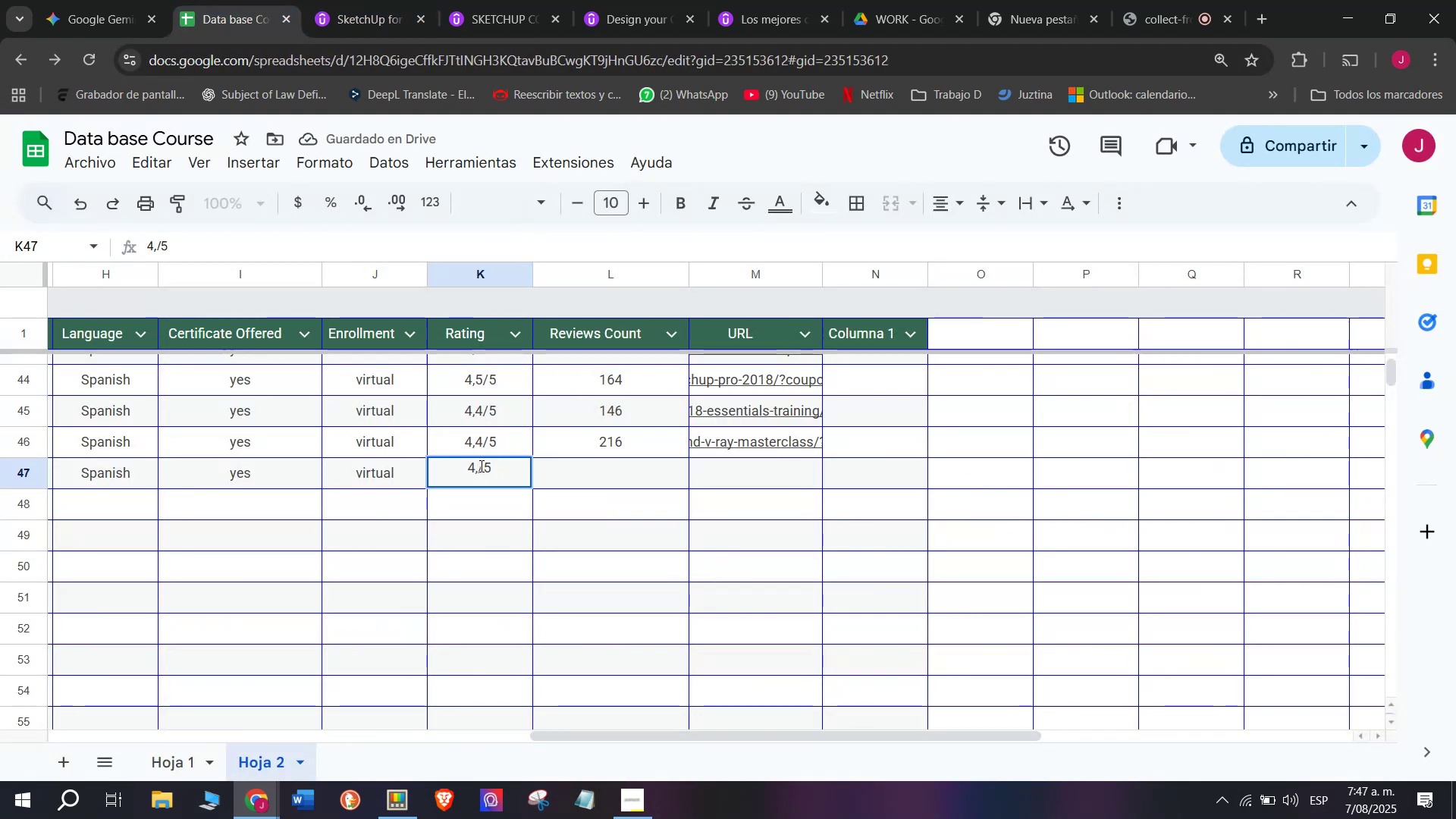 
key(6)
 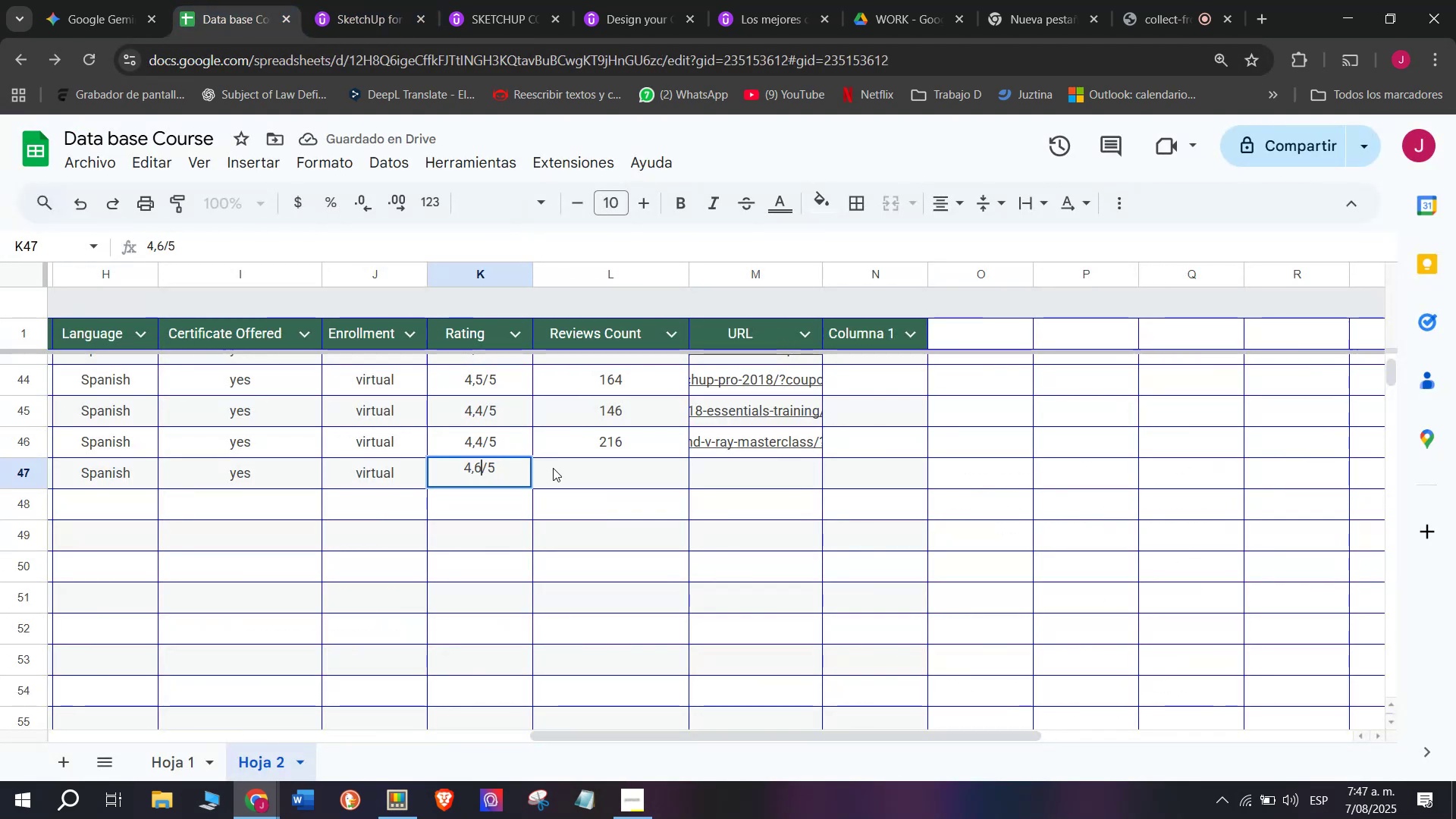 
left_click([553, 467])
 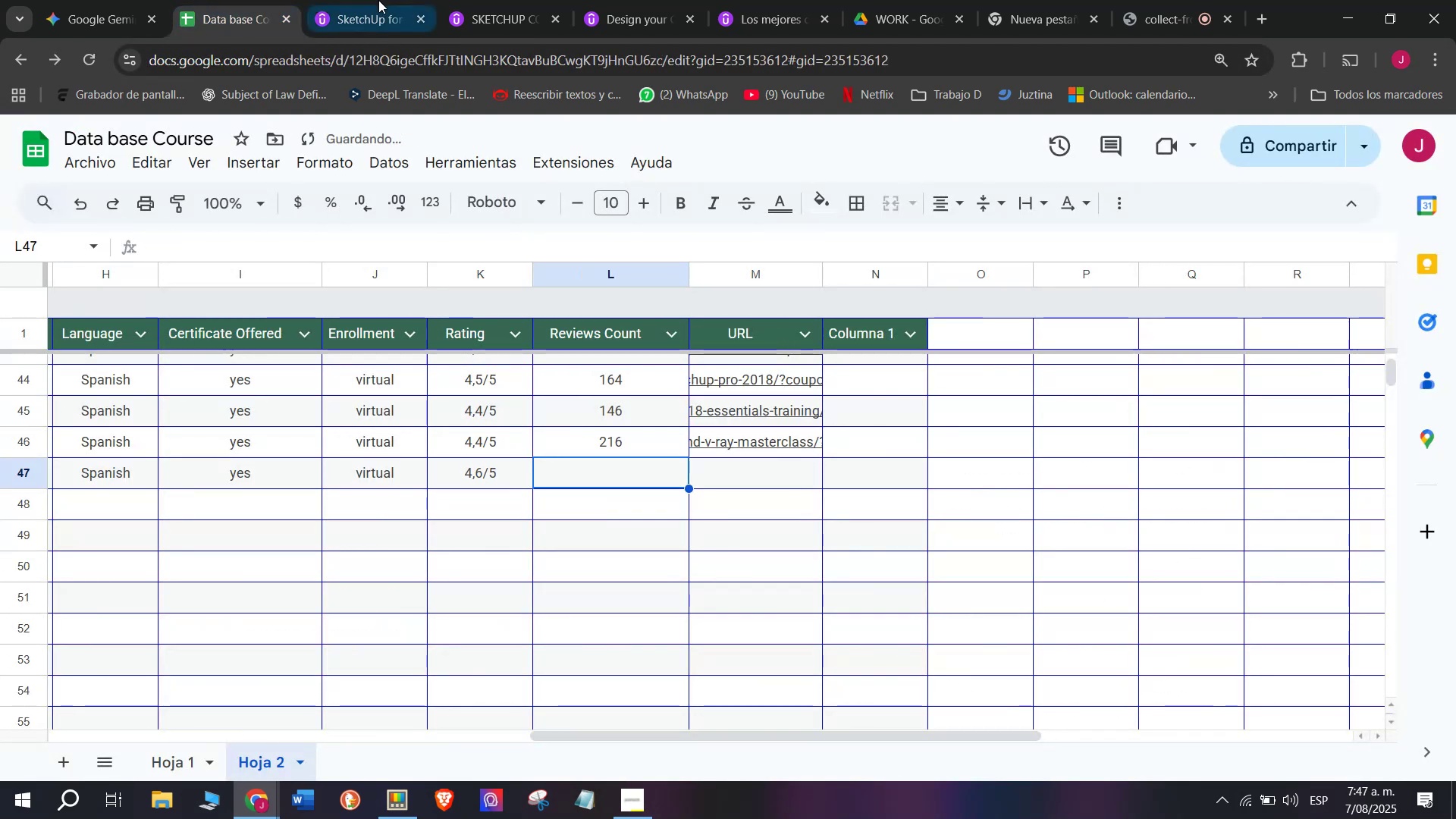 
left_click([378, 0])
 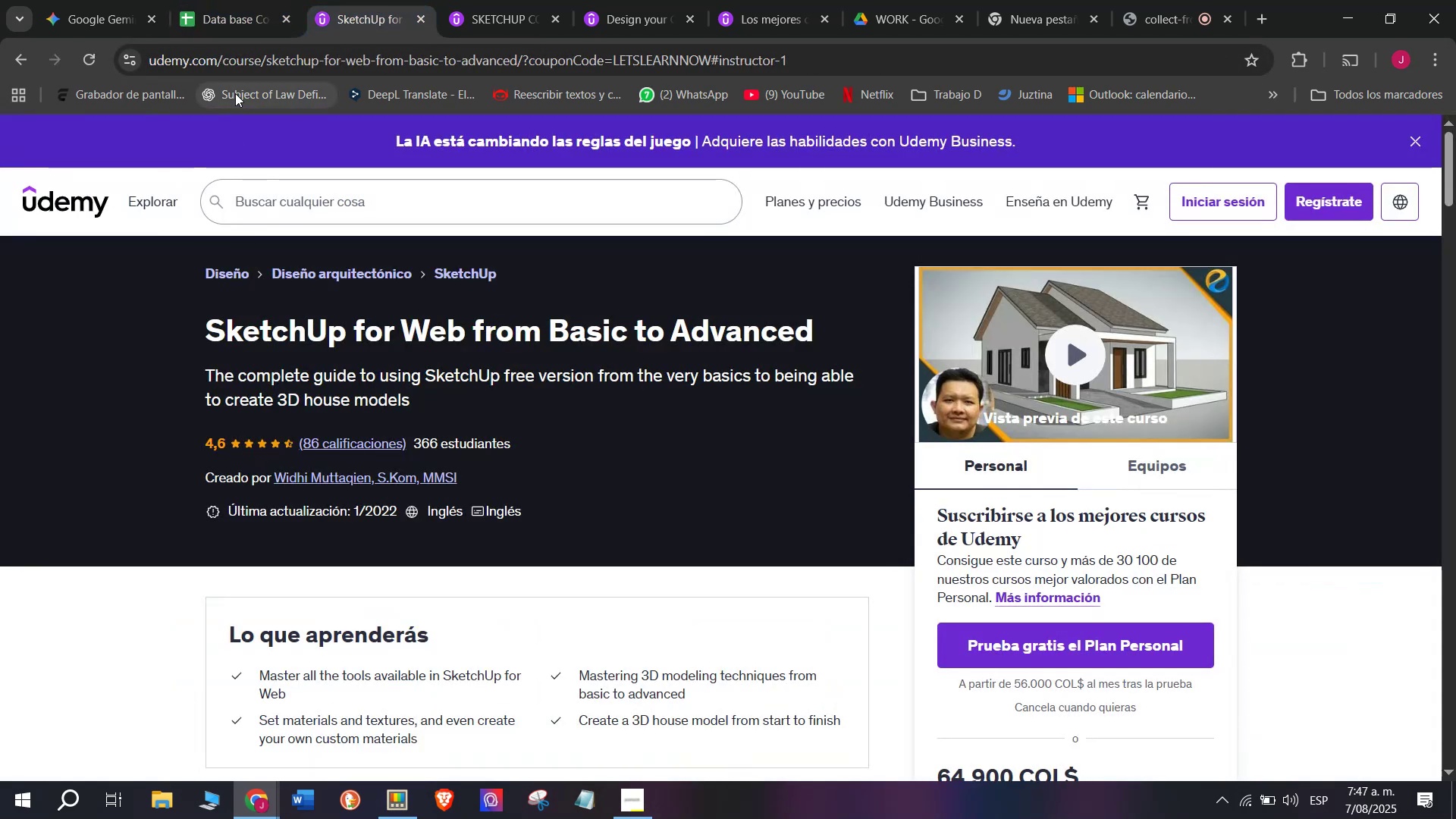 
left_click([204, 0])
 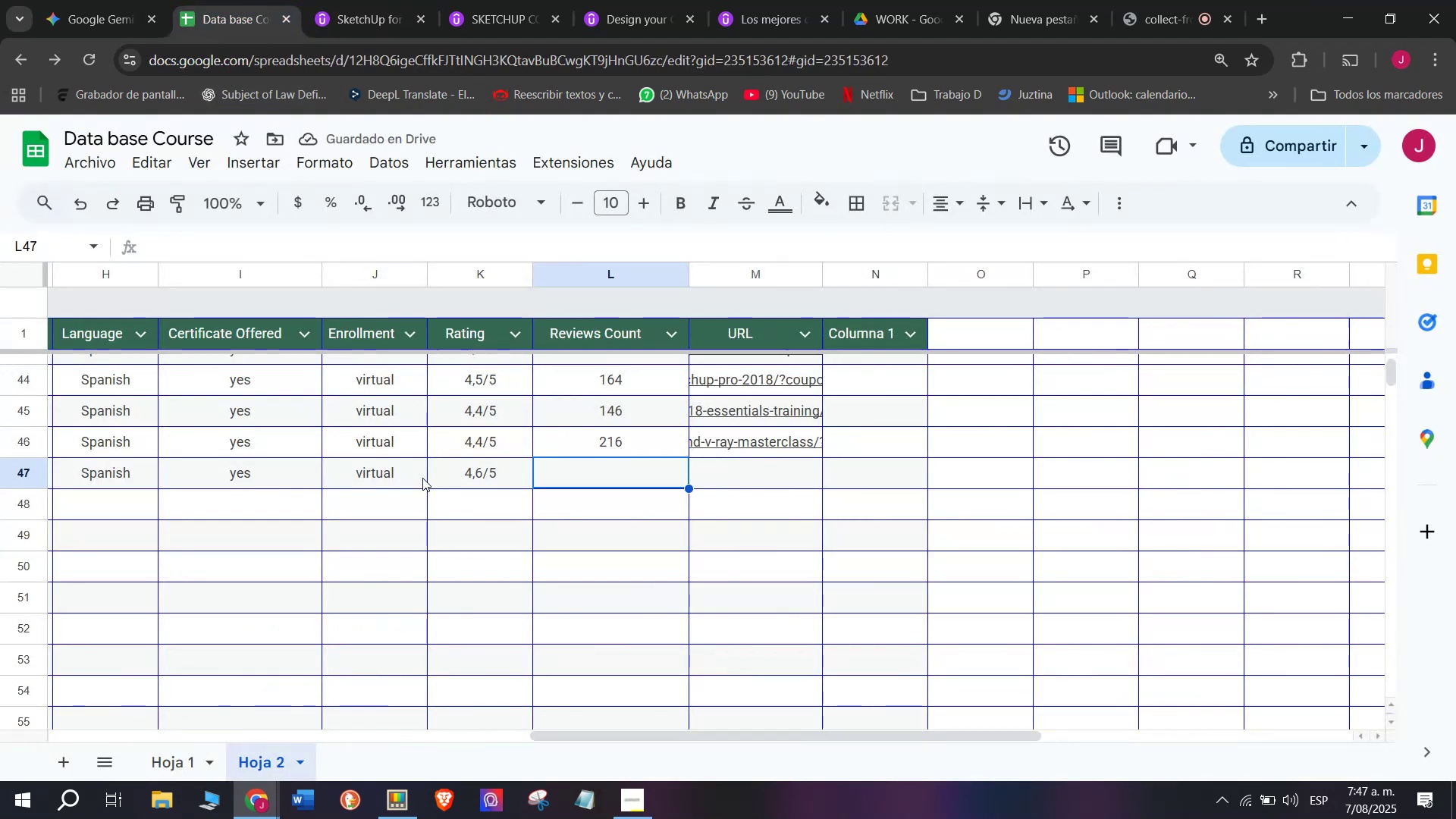 
type(86)
 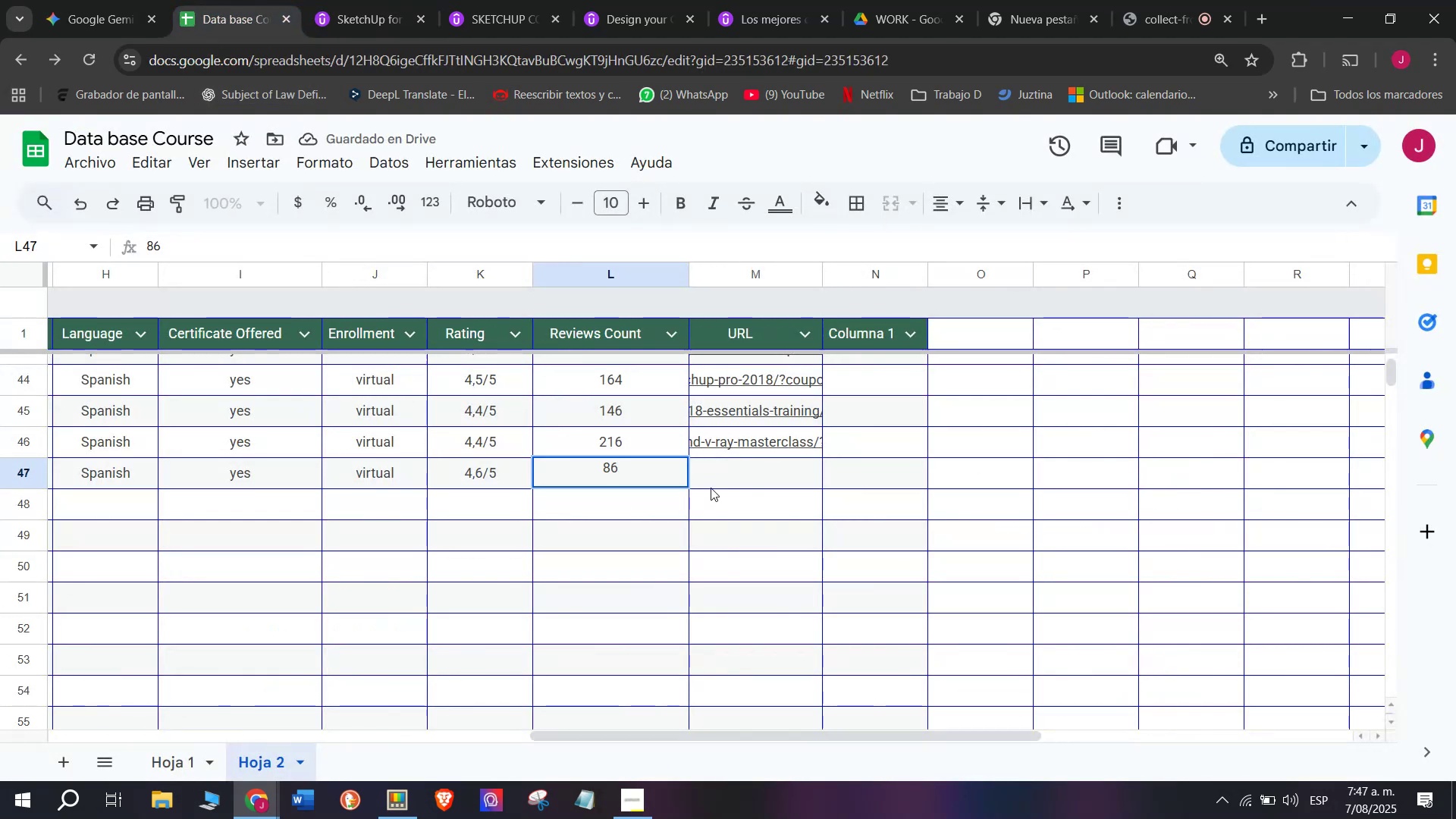 
left_click([717, 482])
 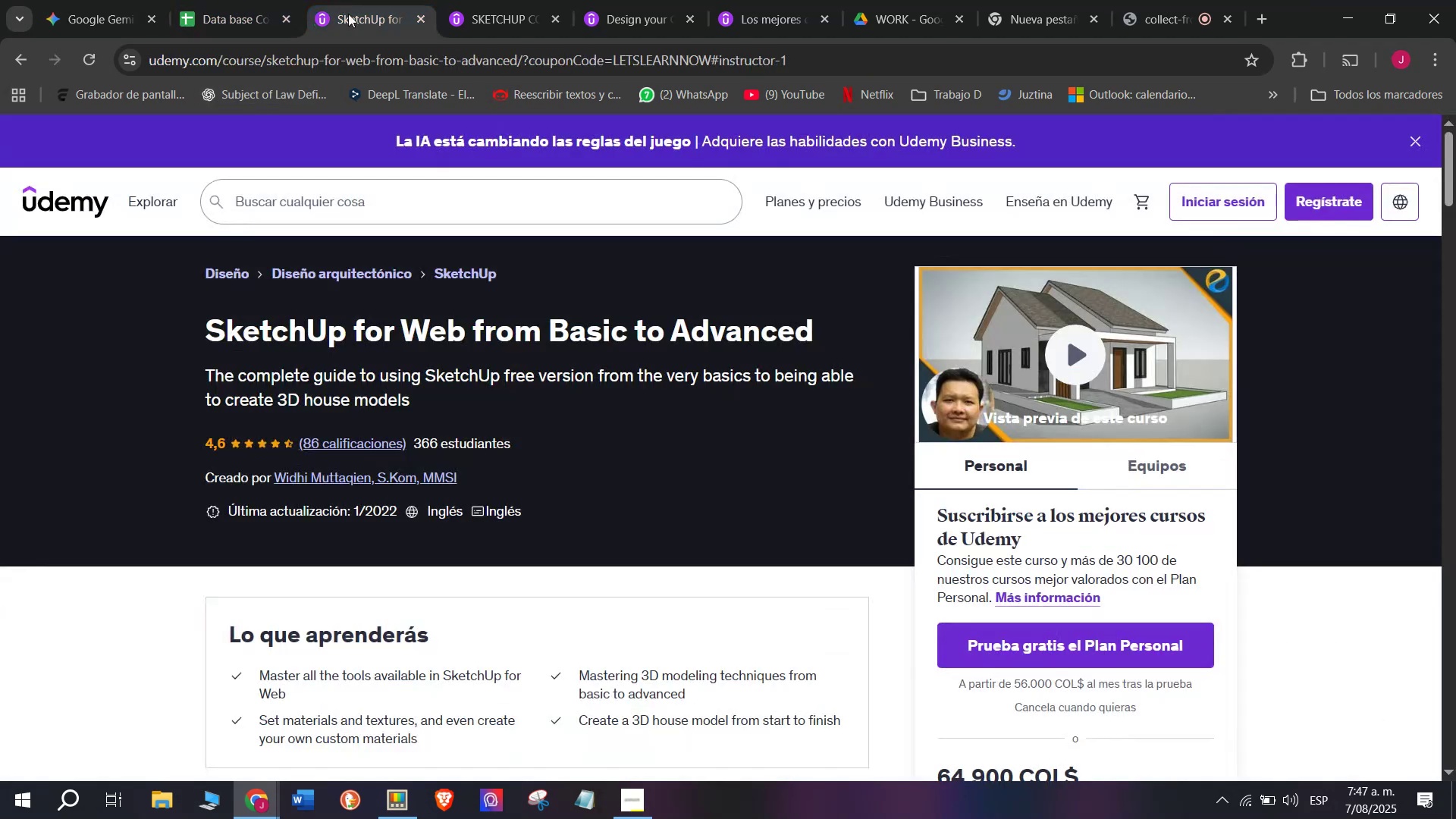 
double_click([366, 61])
 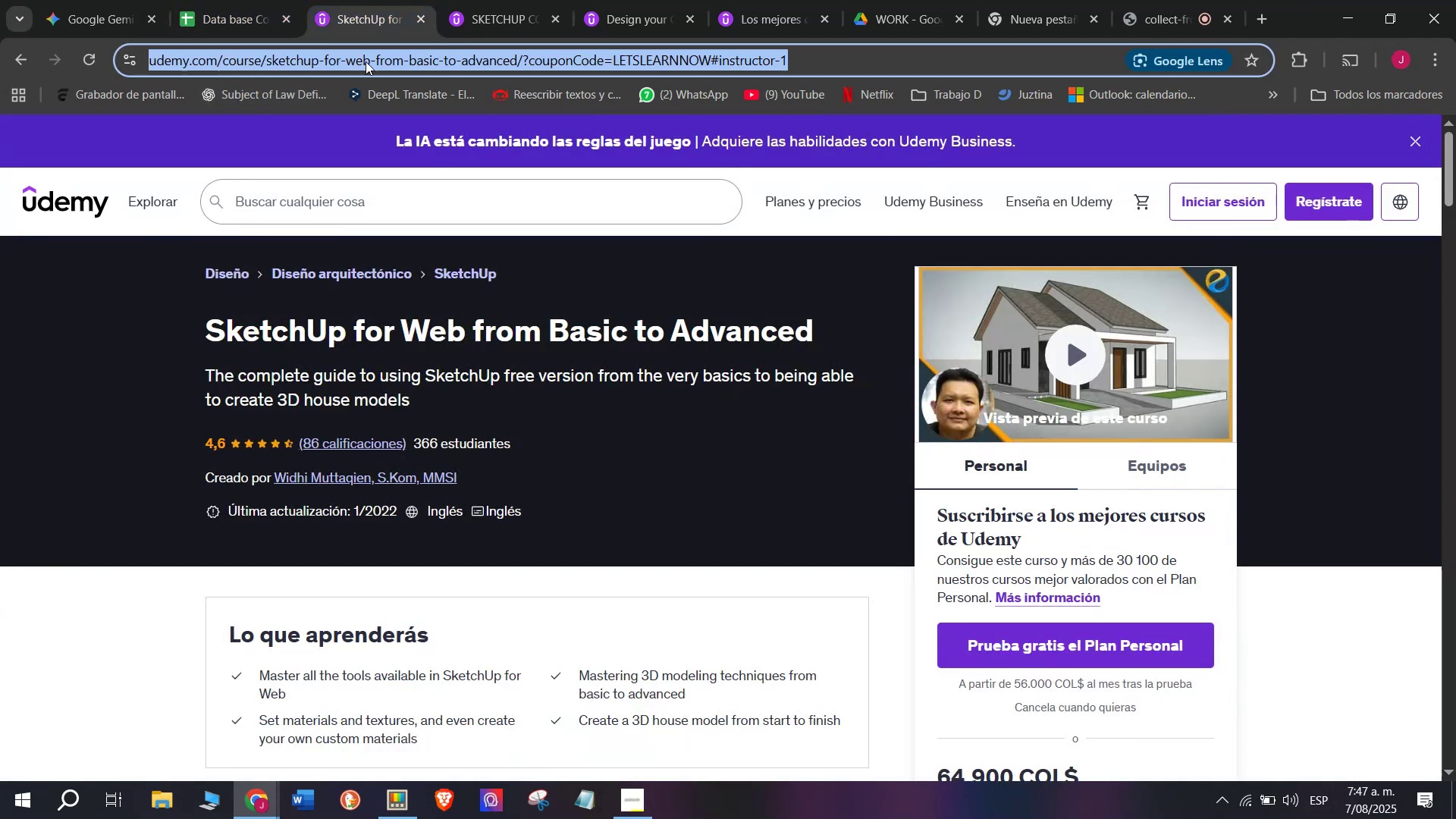 
triple_click([366, 61])
 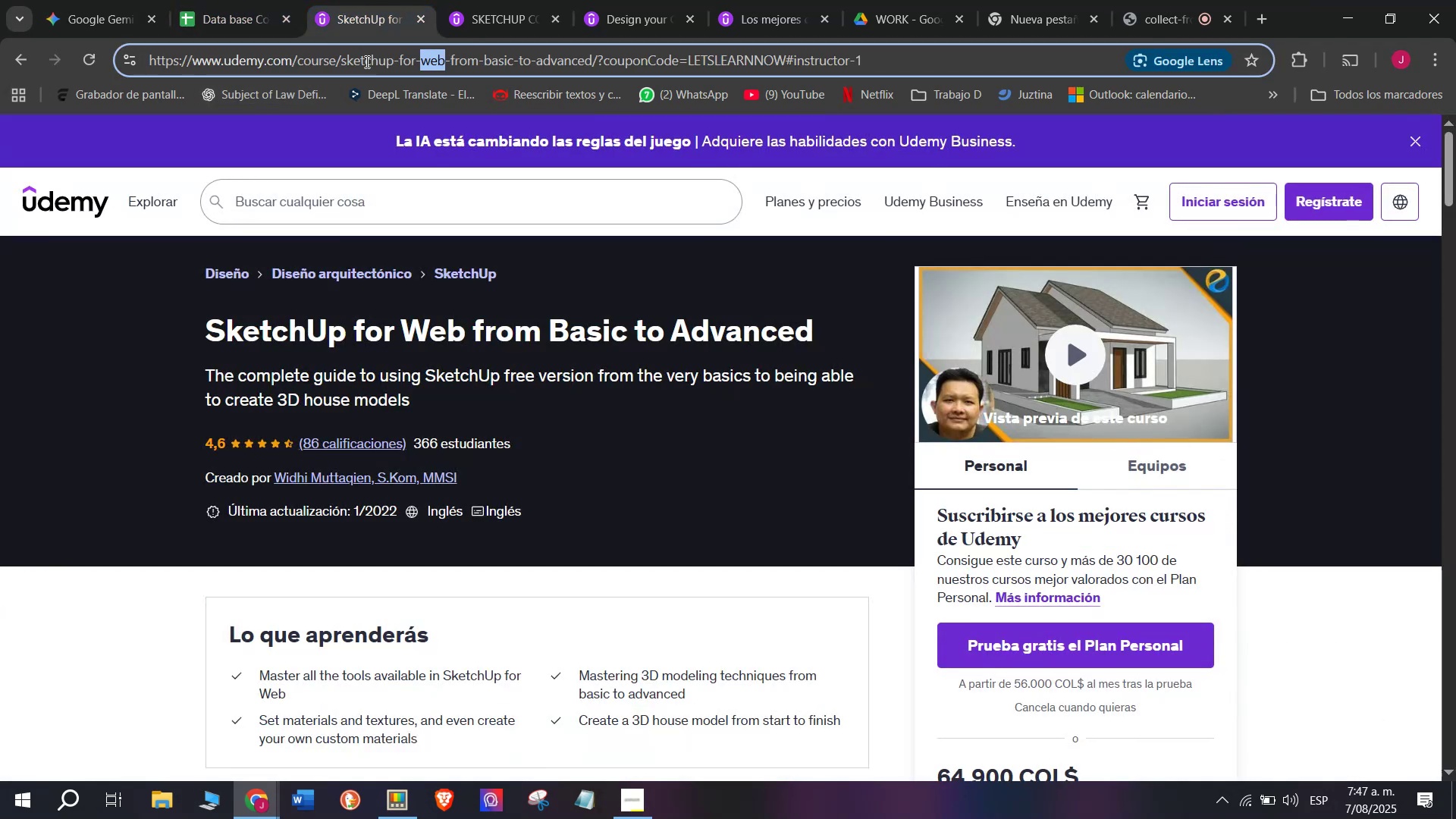 
triple_click([366, 61])
 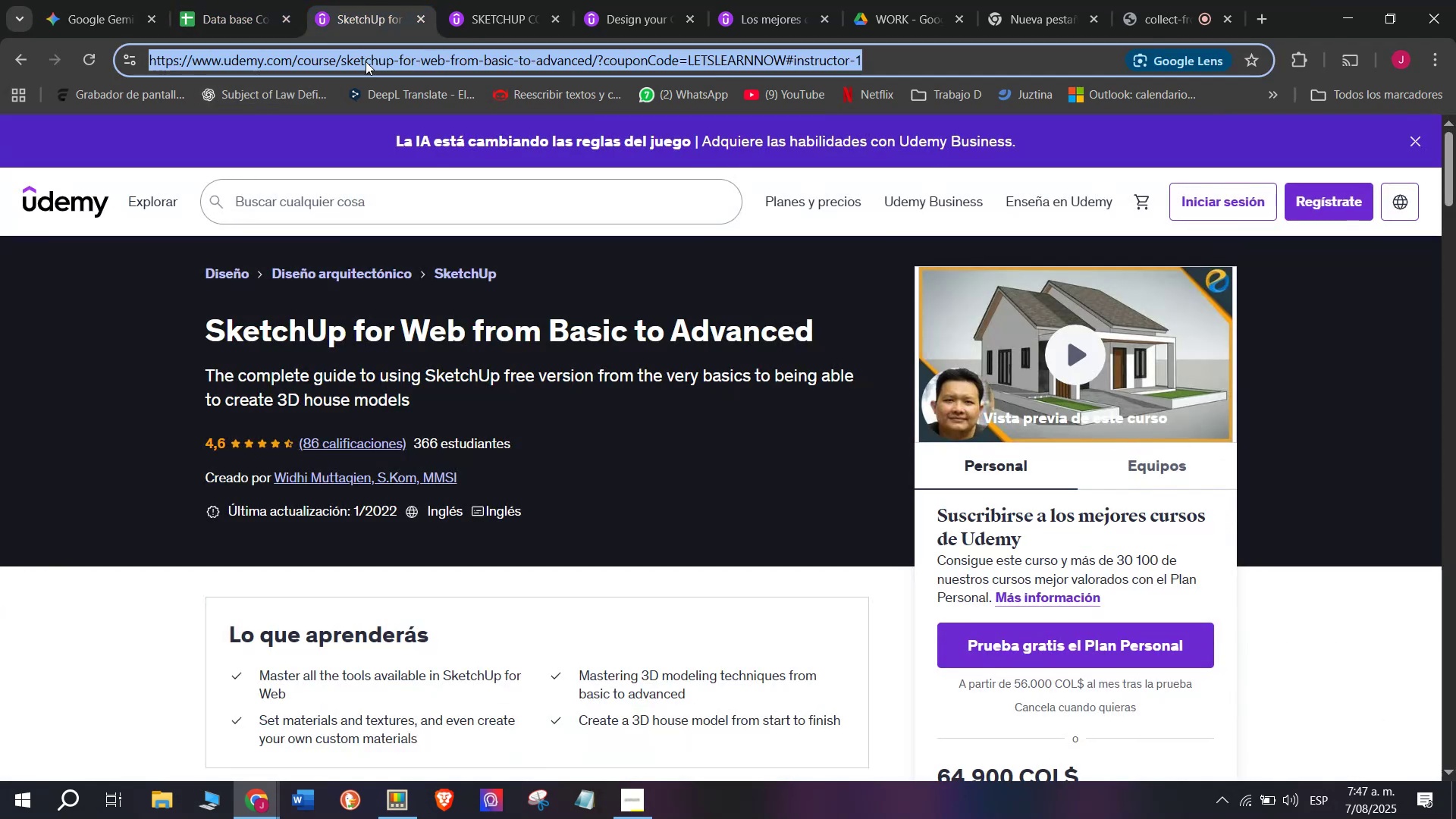 
key(Break)
 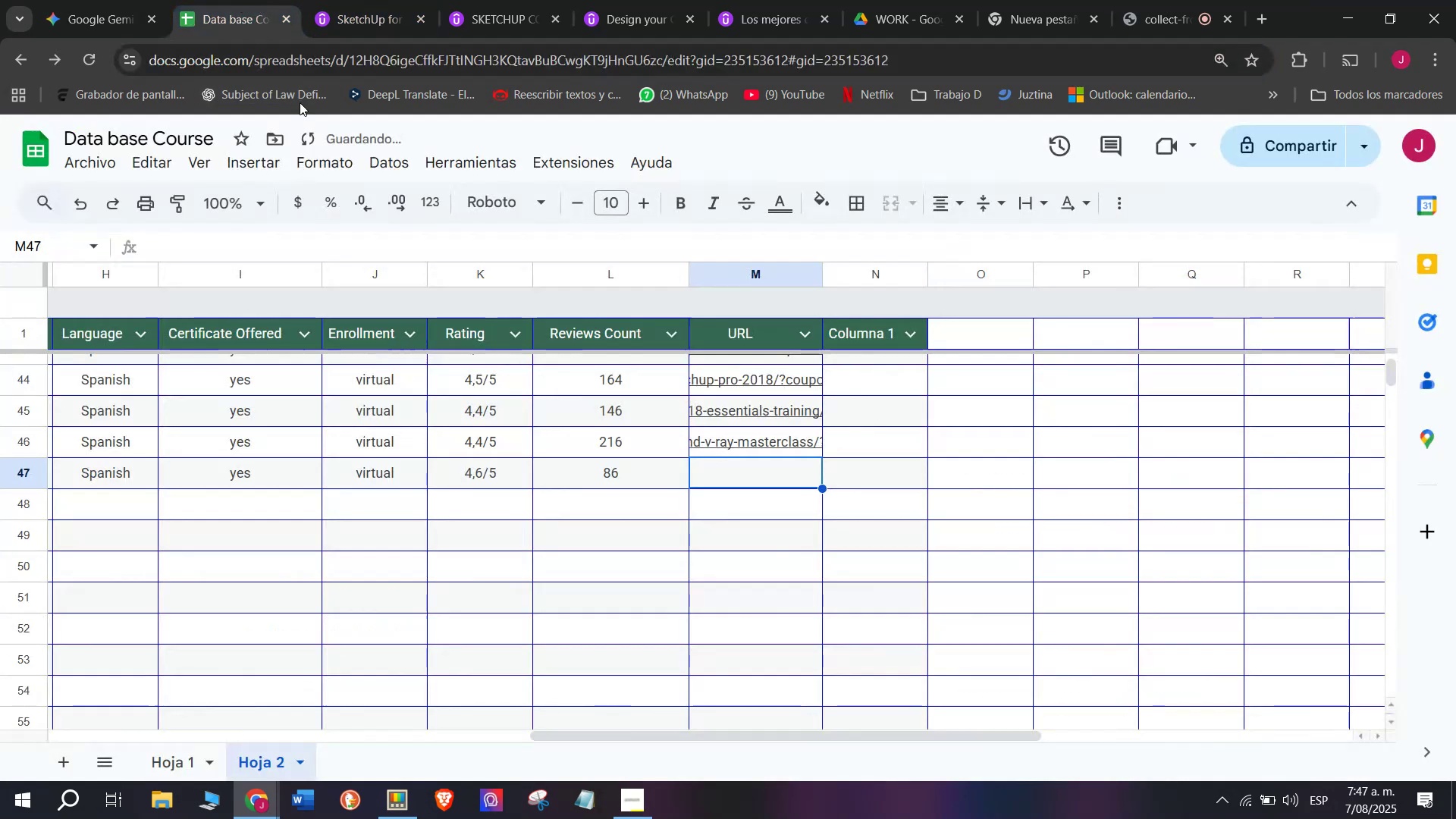 
key(Control+C)
 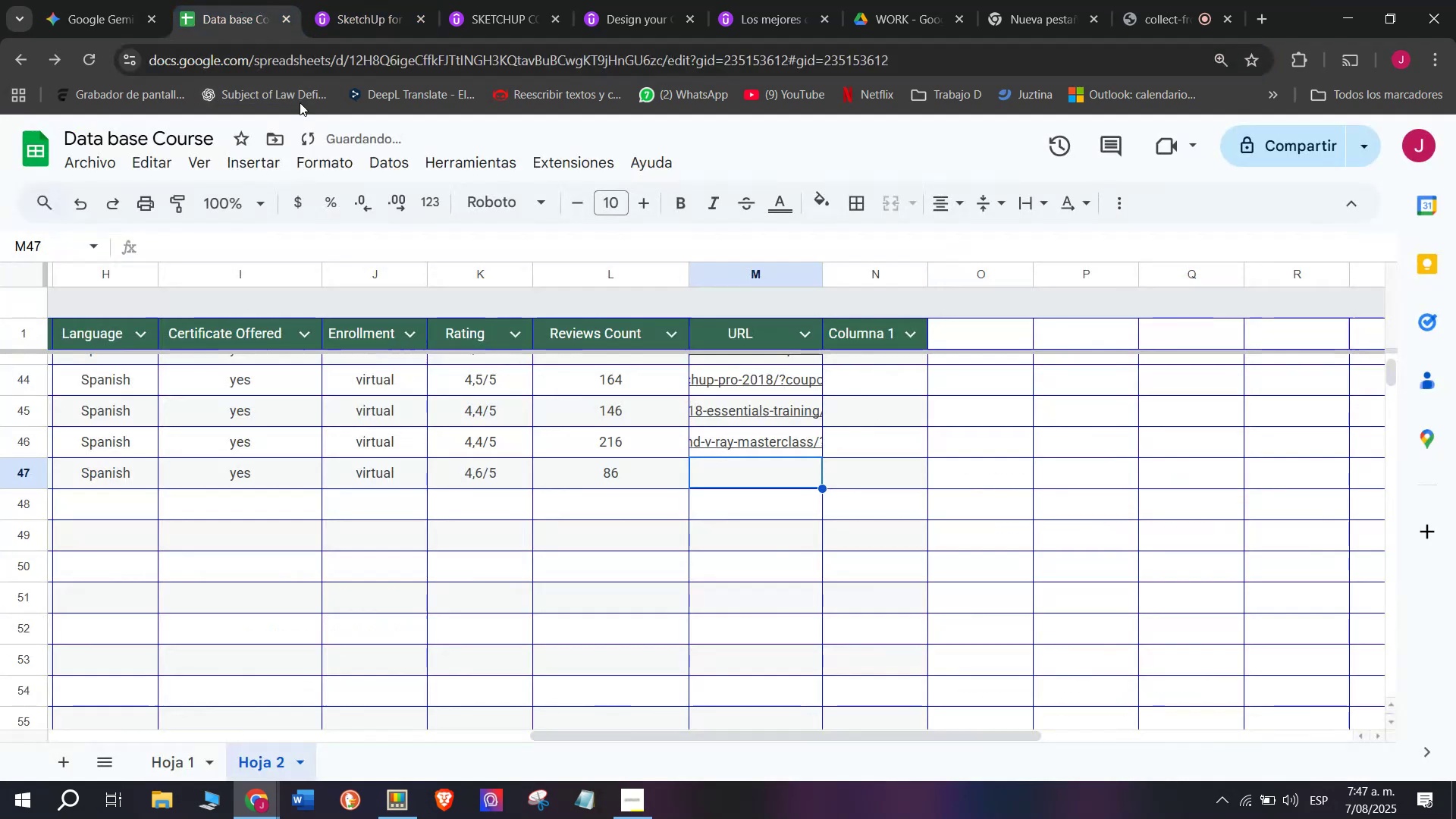 
key(Control+ControlLeft)
 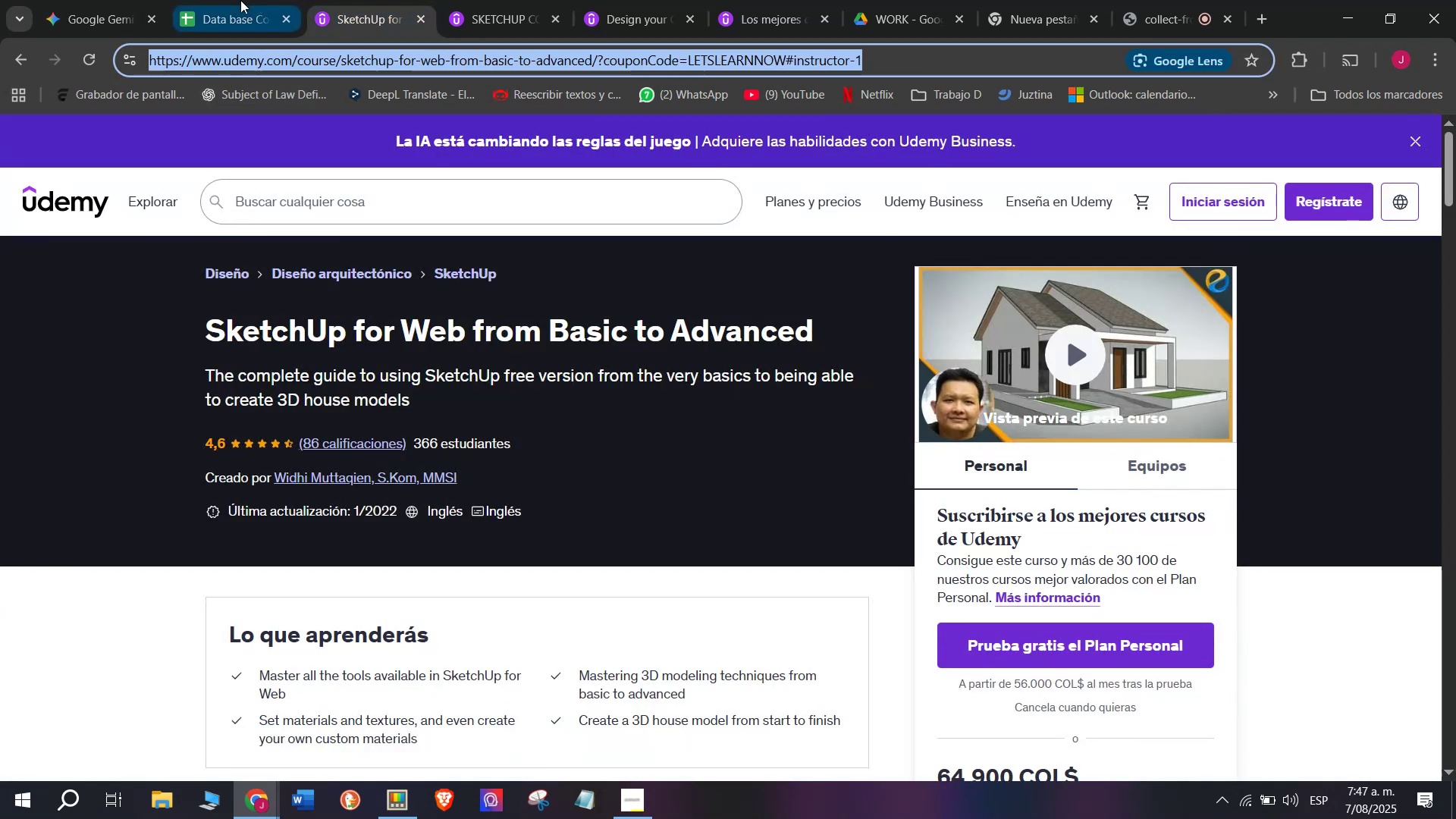 
triple_click([240, 0])
 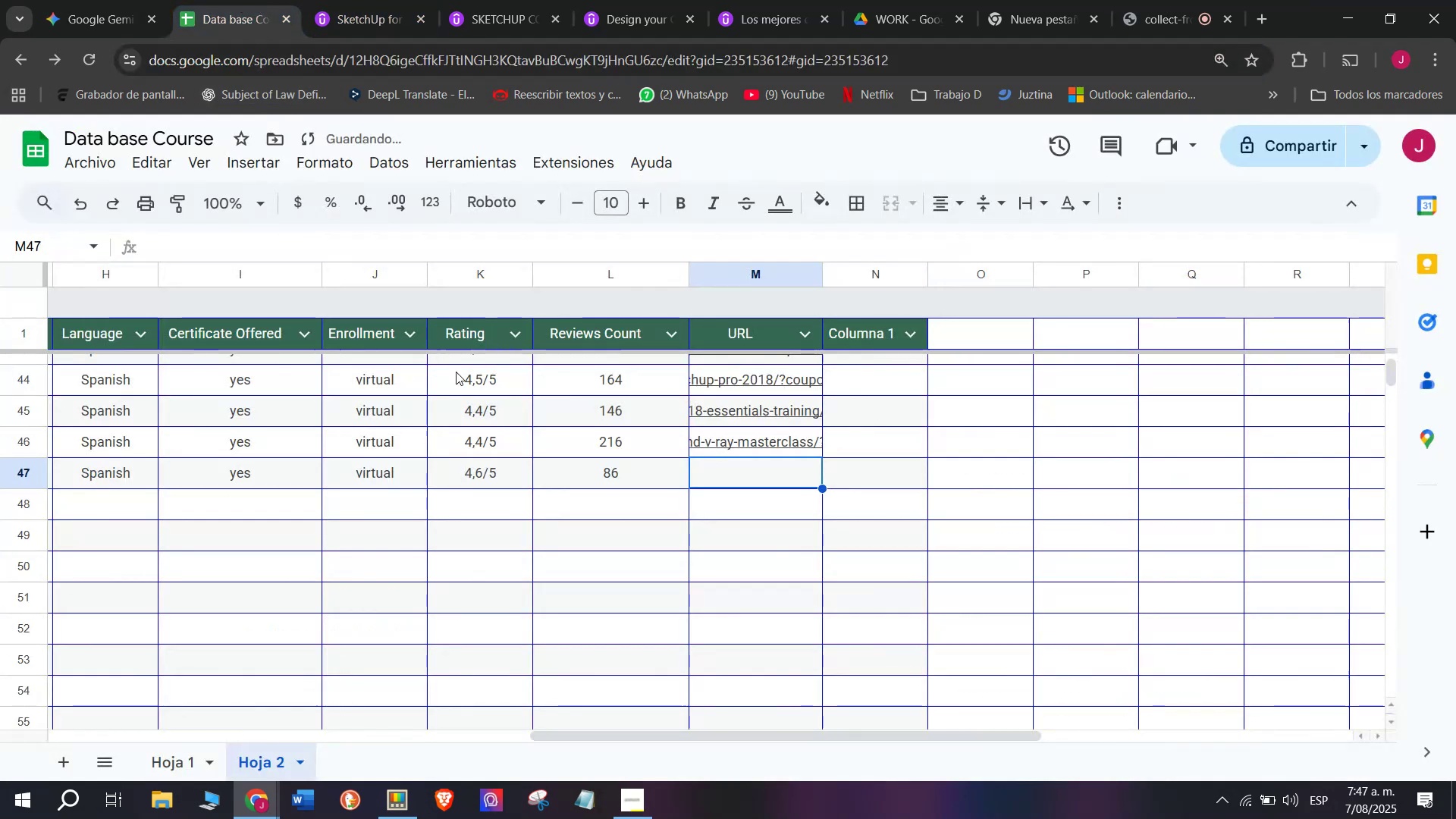 
key(Z)
 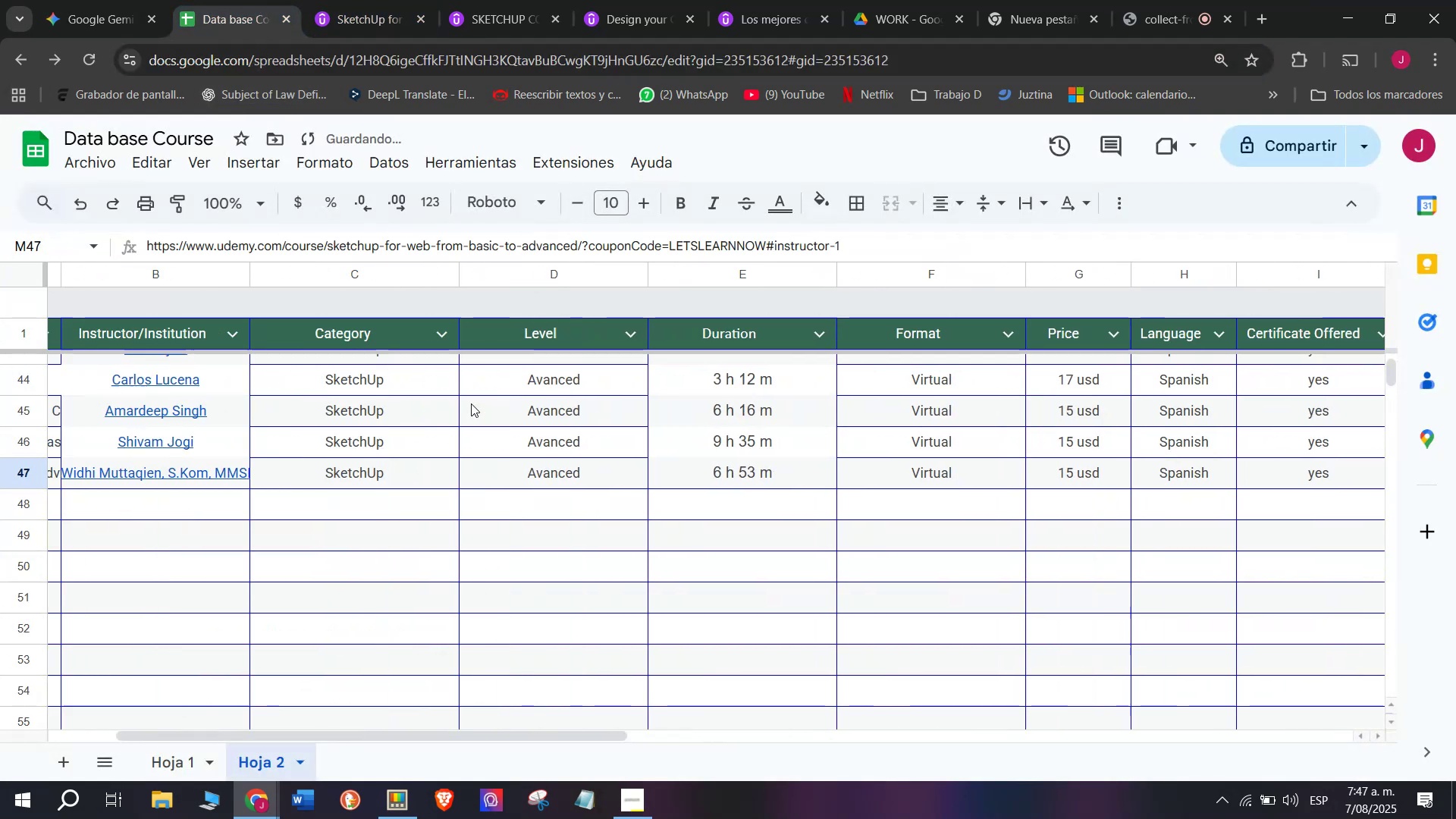 
key(Control+ControlLeft)
 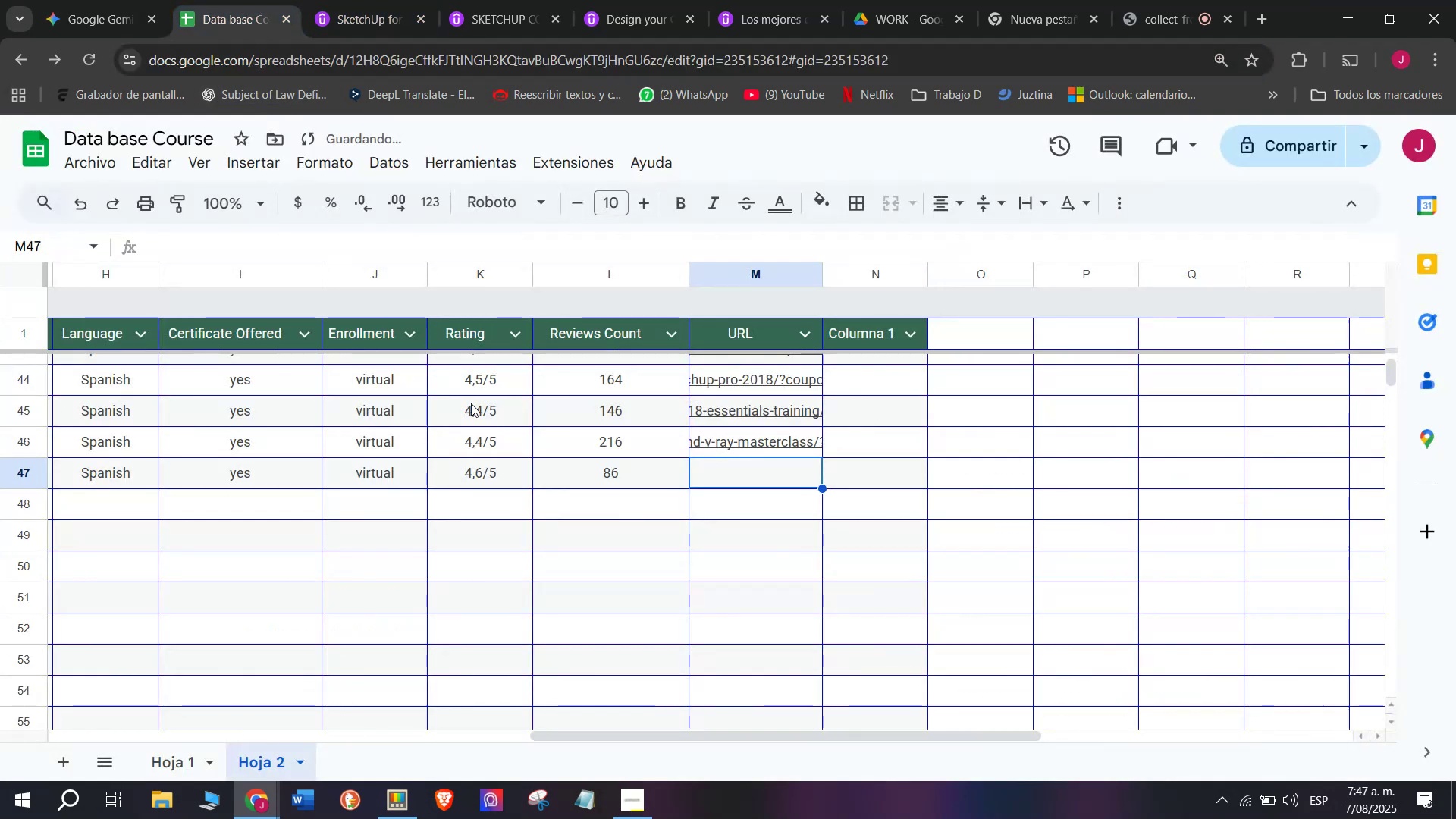 
key(Control+V)
 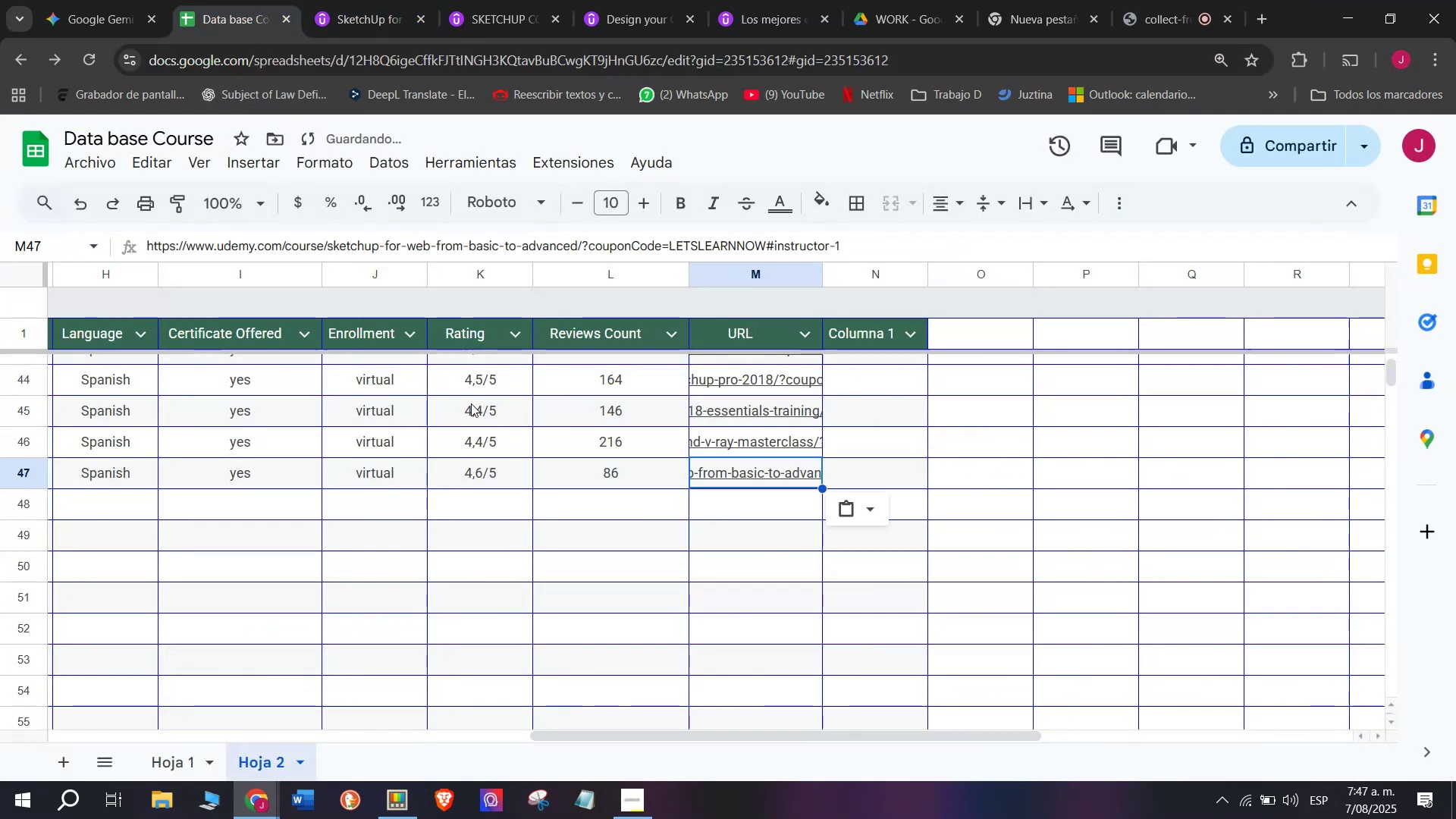 
scroll: coordinate [444, 406], scroll_direction: up, amount: 19.0
 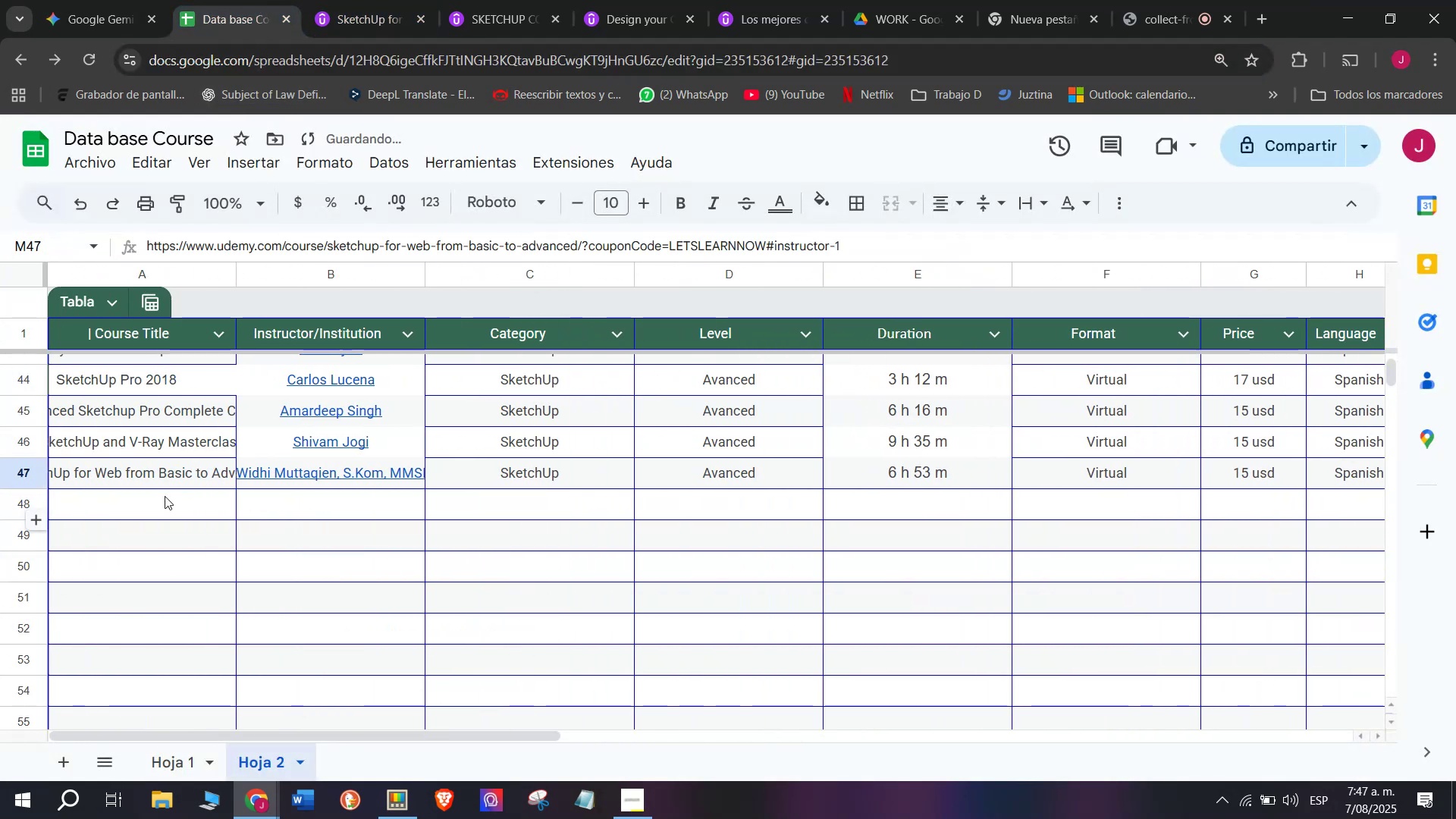 
left_click([165, 496])
 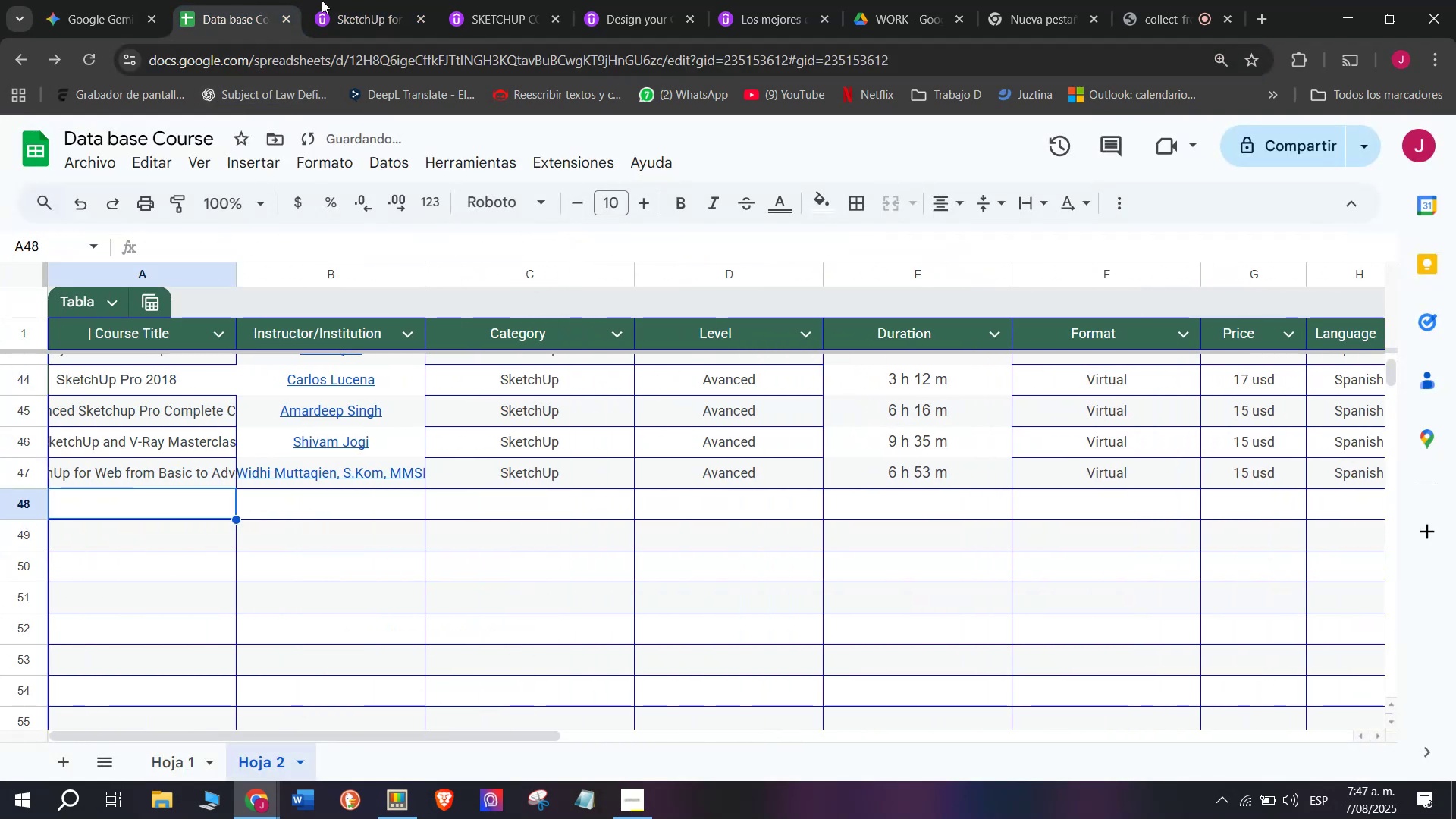 
left_click([331, 0])
 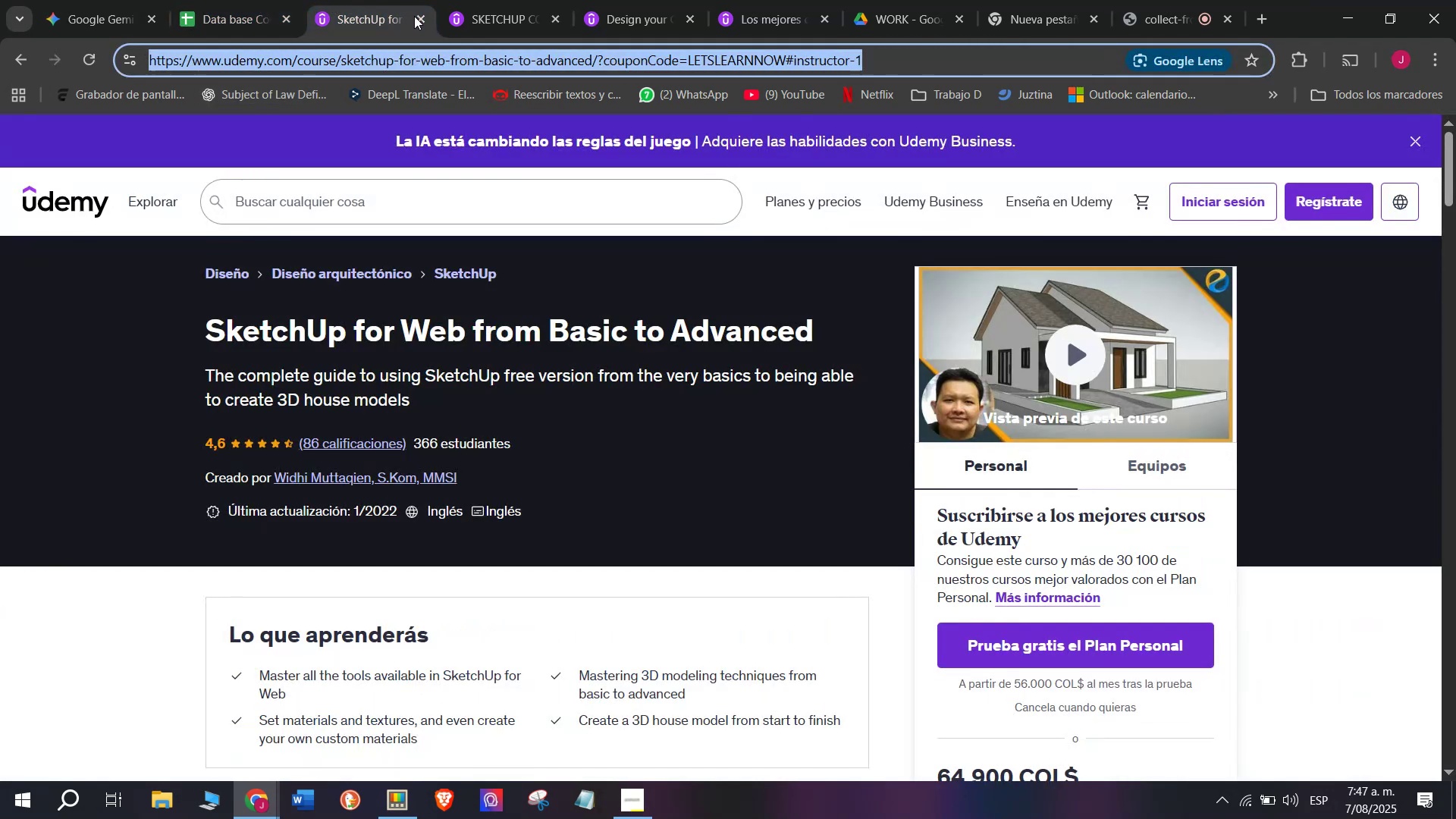 
left_click([416, 16])
 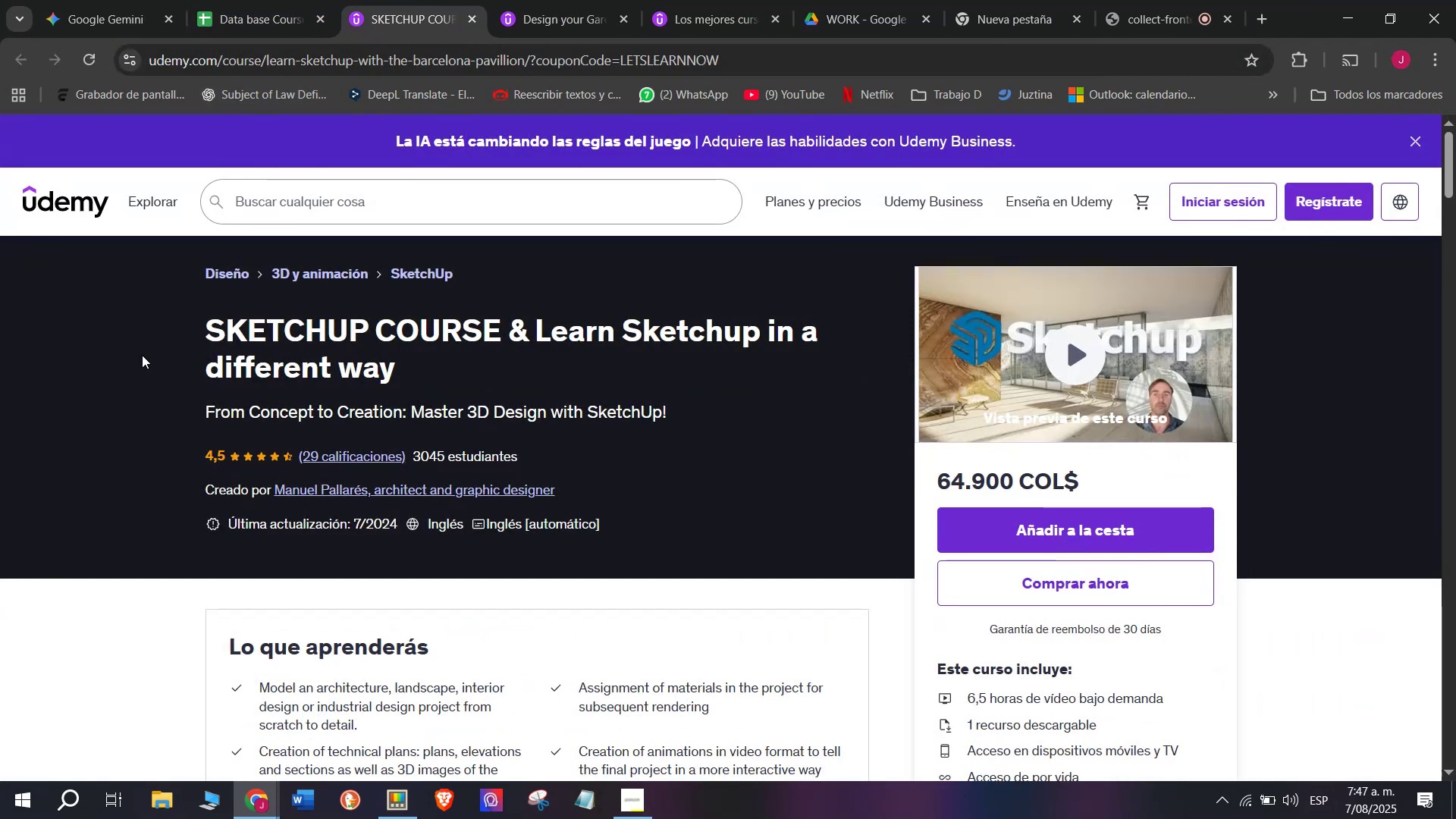 
left_click_drag(start_coordinate=[180, 320], to_coordinate=[451, 364])
 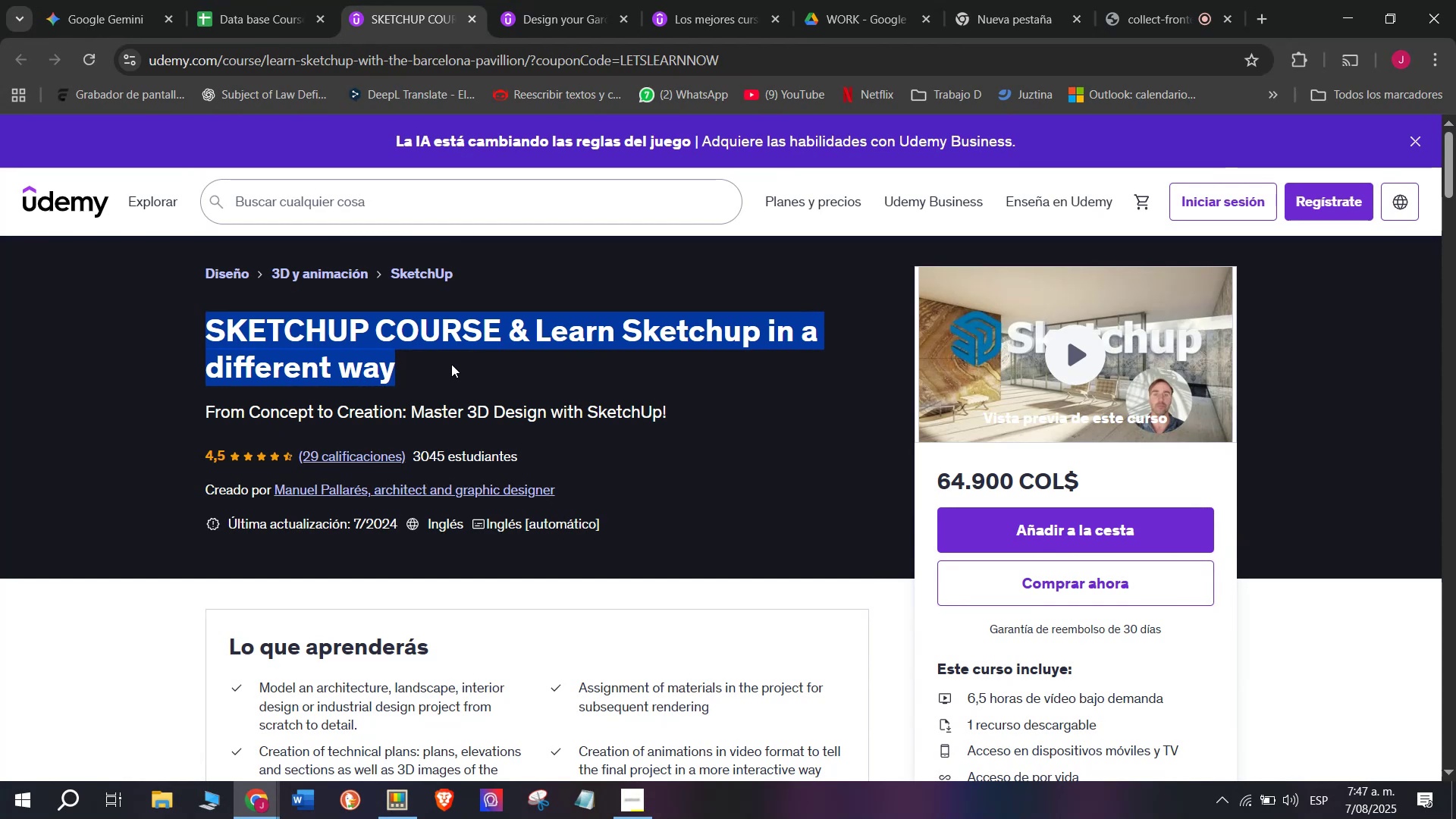 
key(Break)
 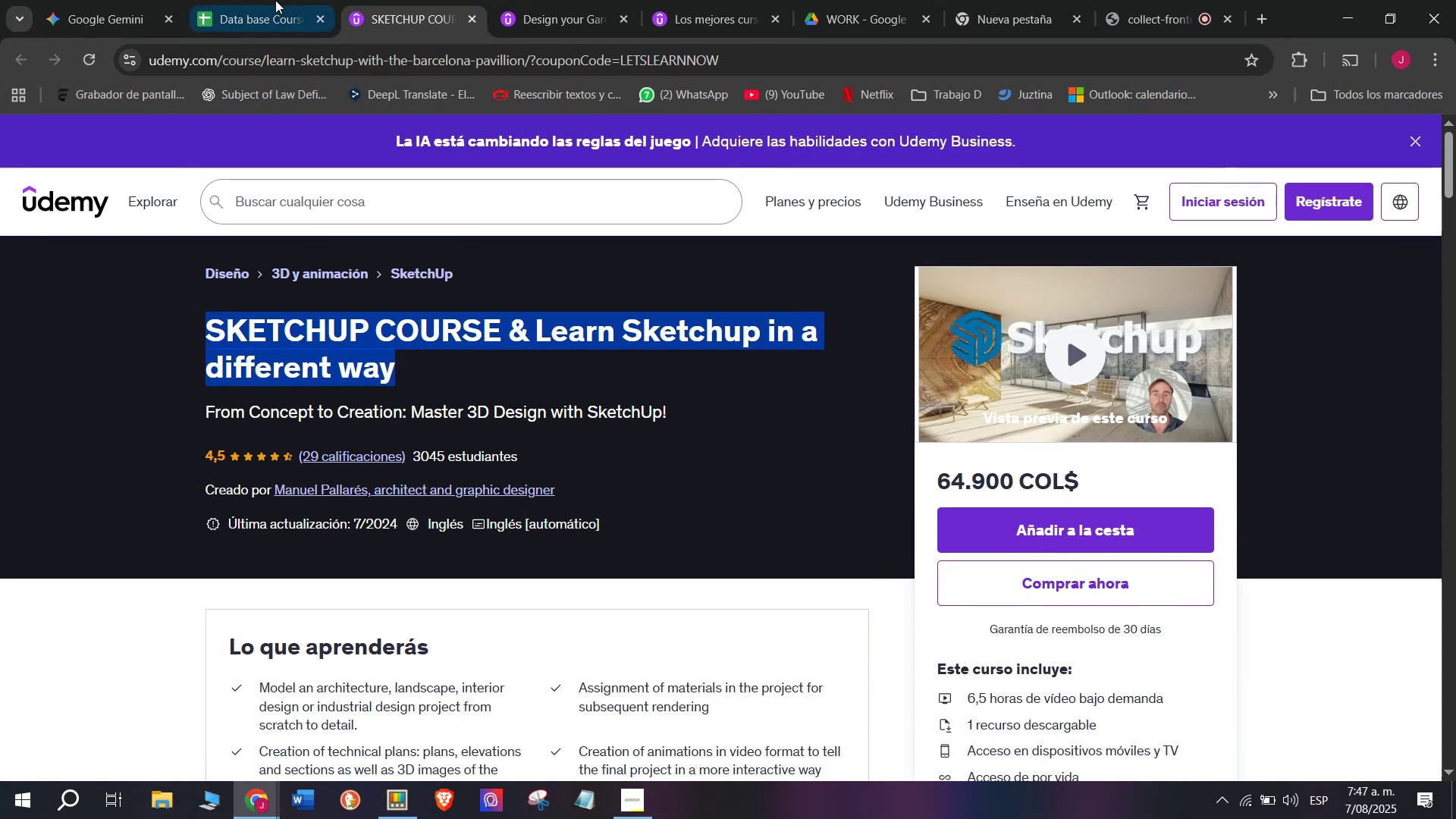 
key(Control+ControlLeft)
 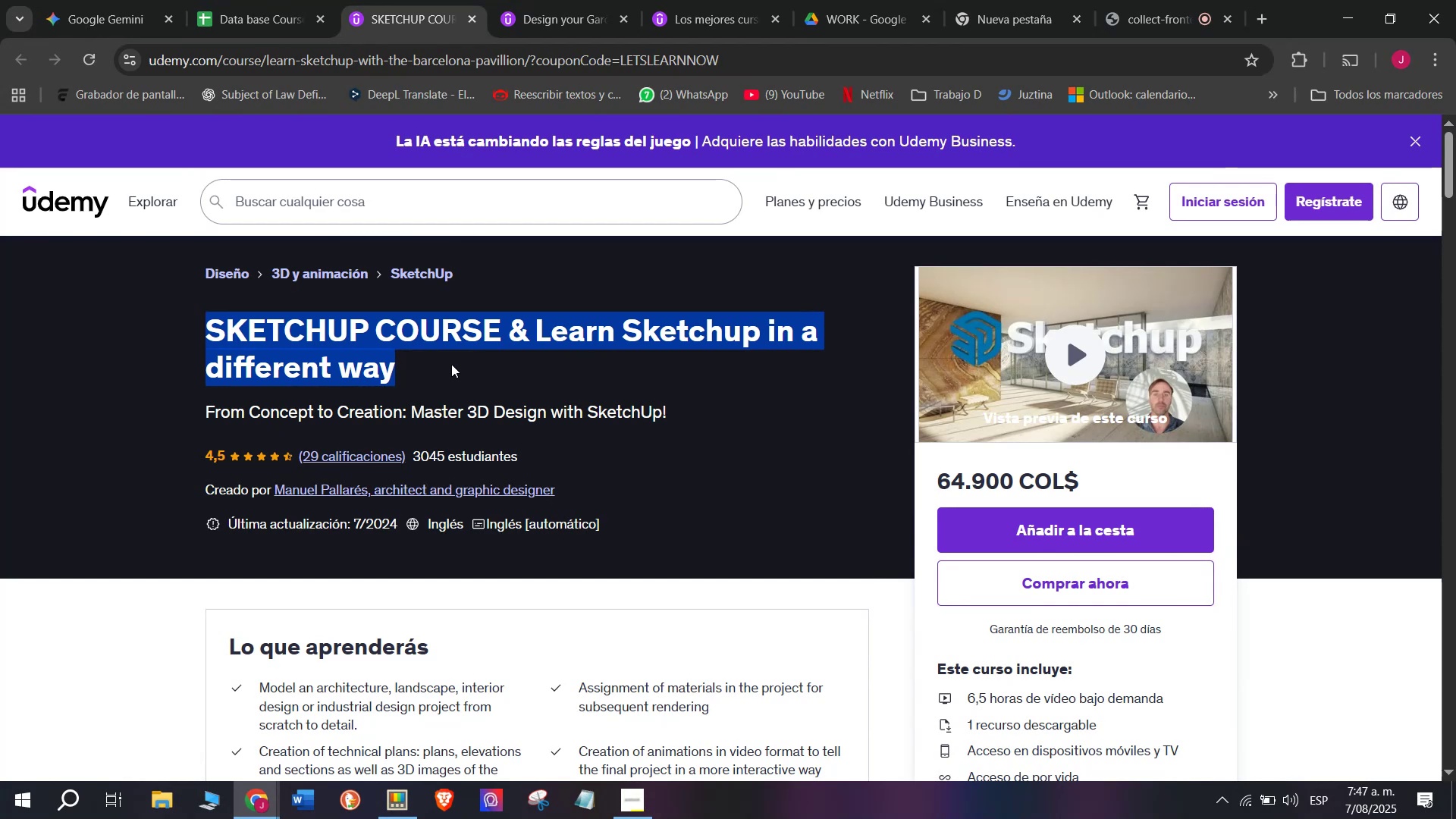 
key(Control+C)
 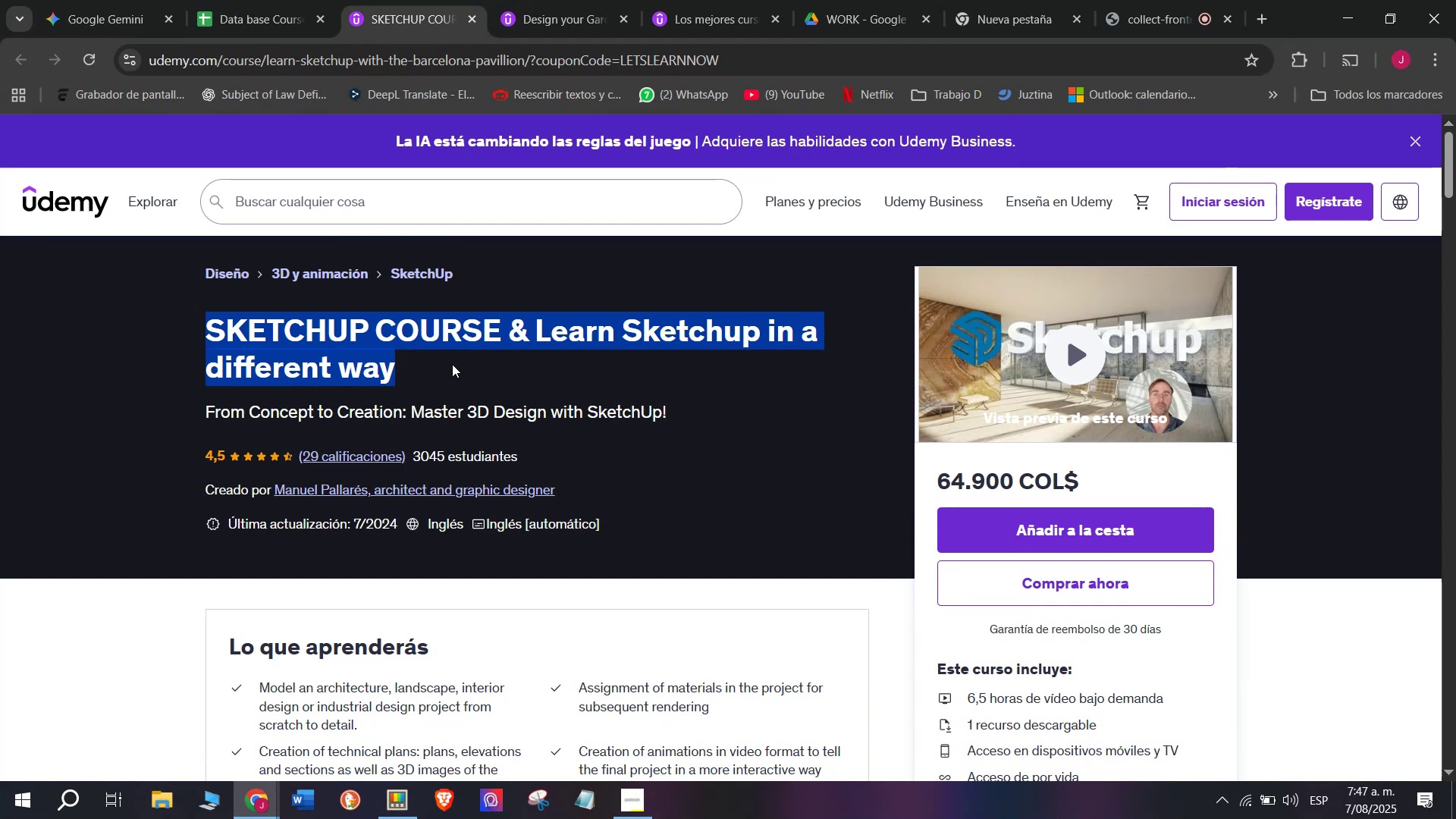 
key(Break)
 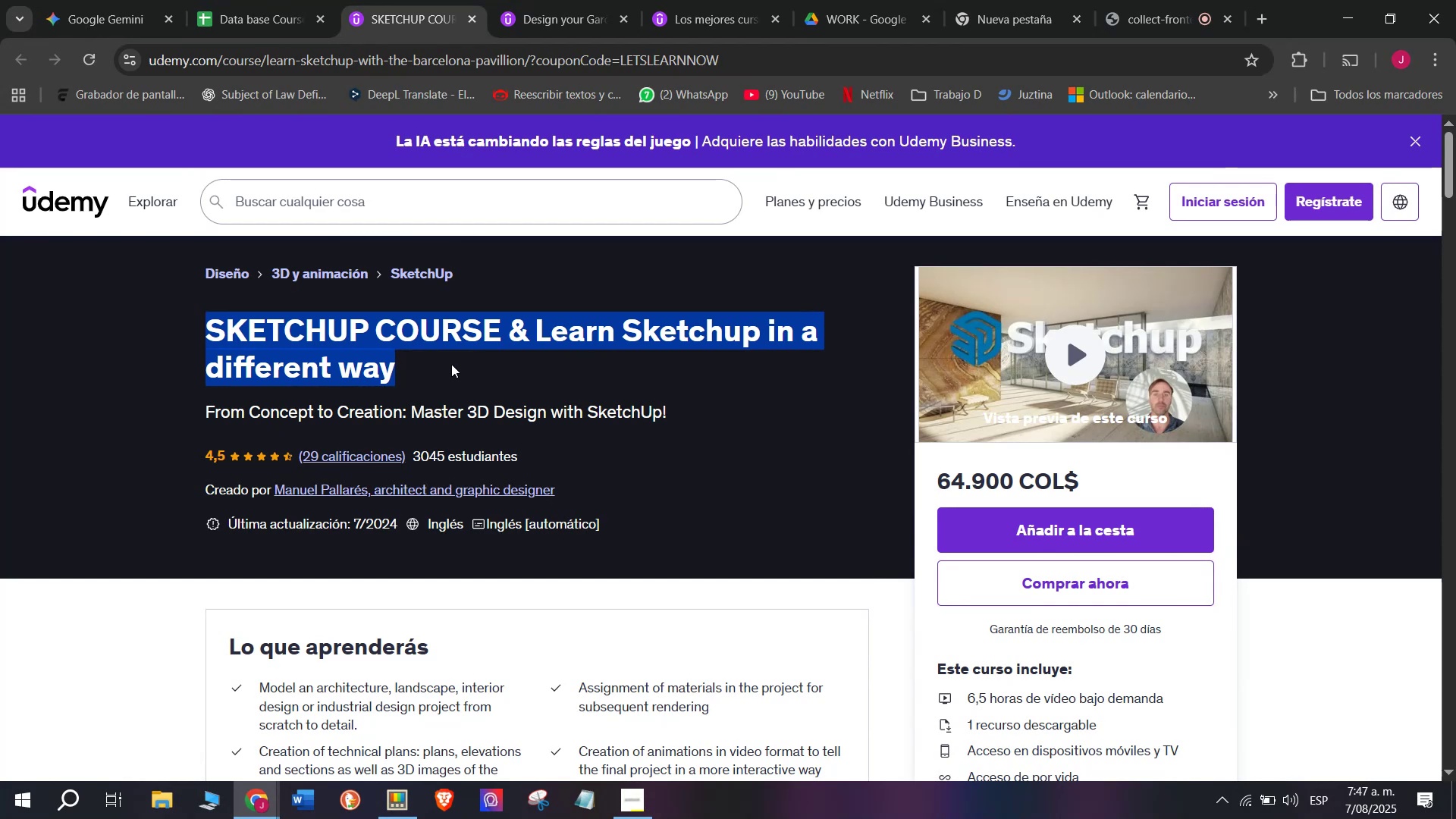 
key(Control+ControlLeft)
 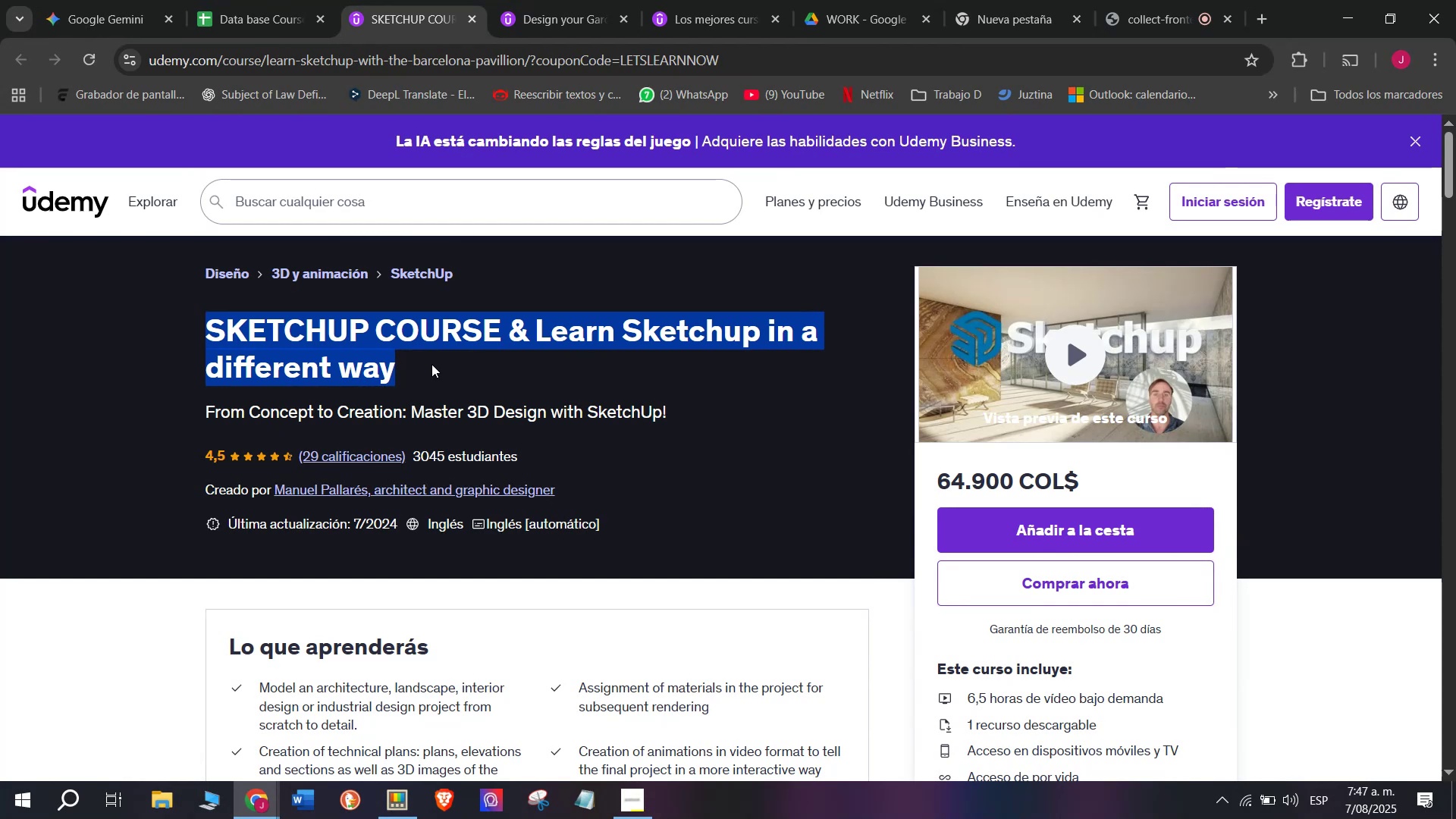 
key(Control+C)
 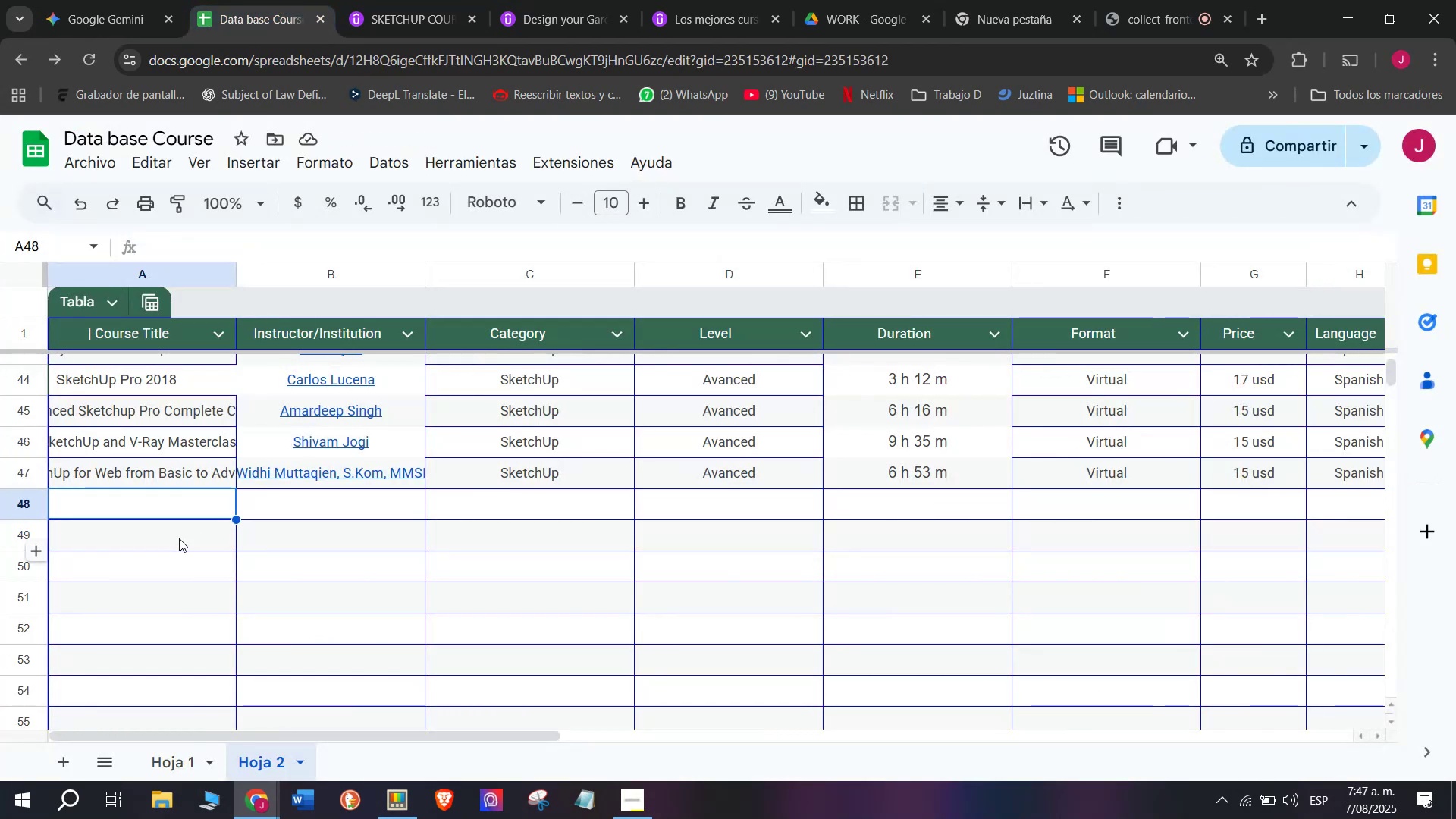 
double_click([173, 511])
 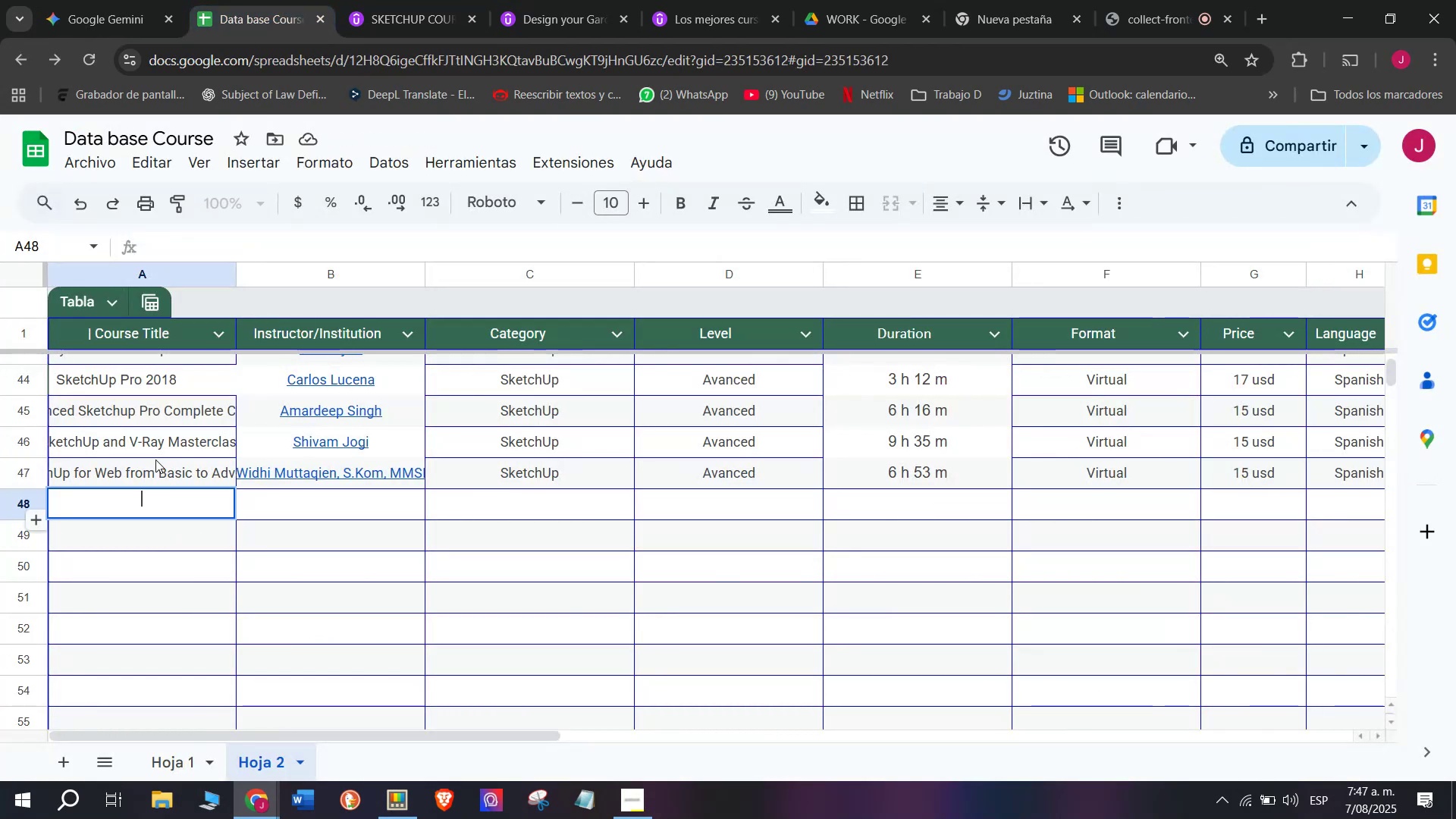 
key(Z)
 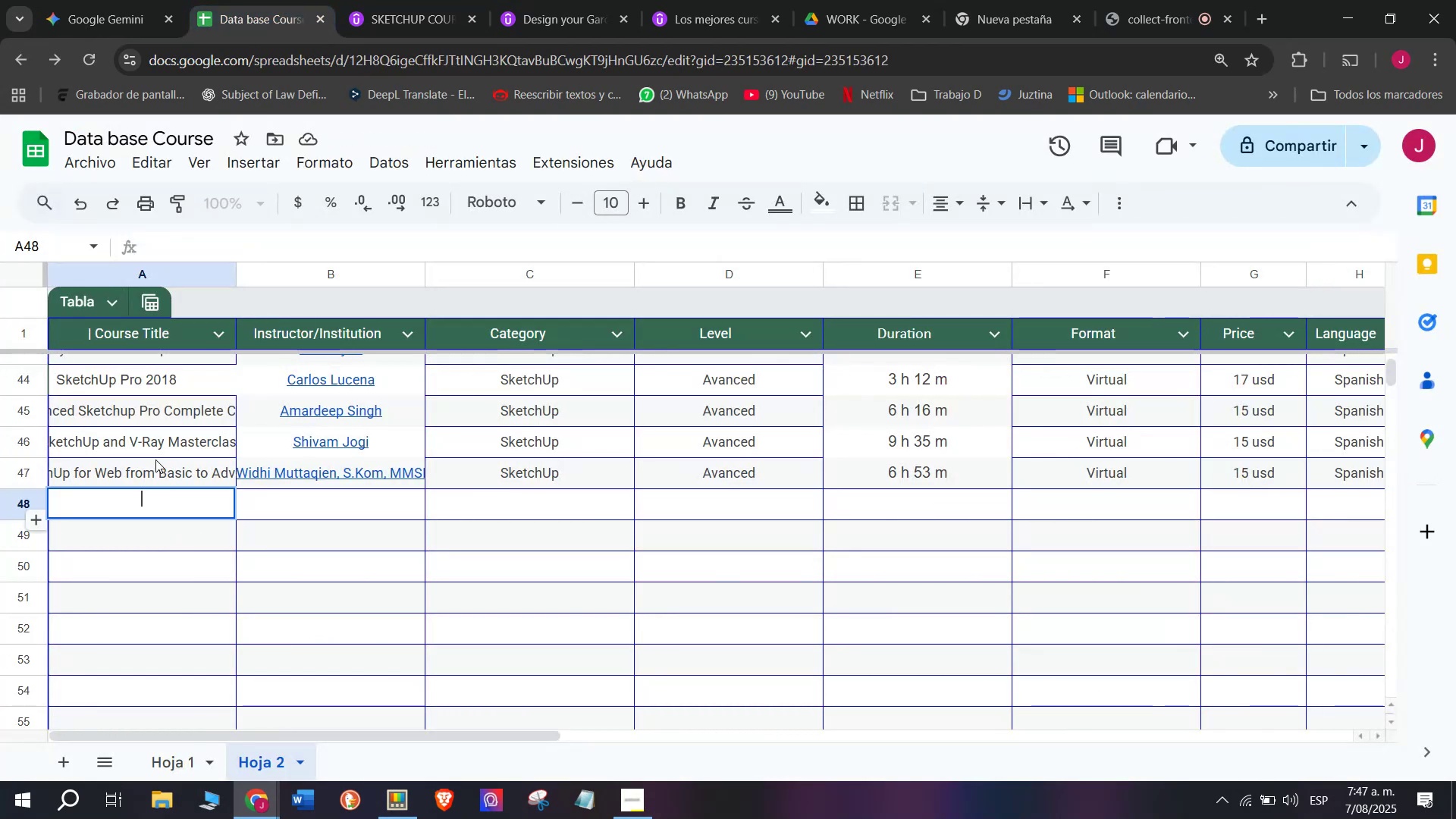 
key(Control+ControlLeft)
 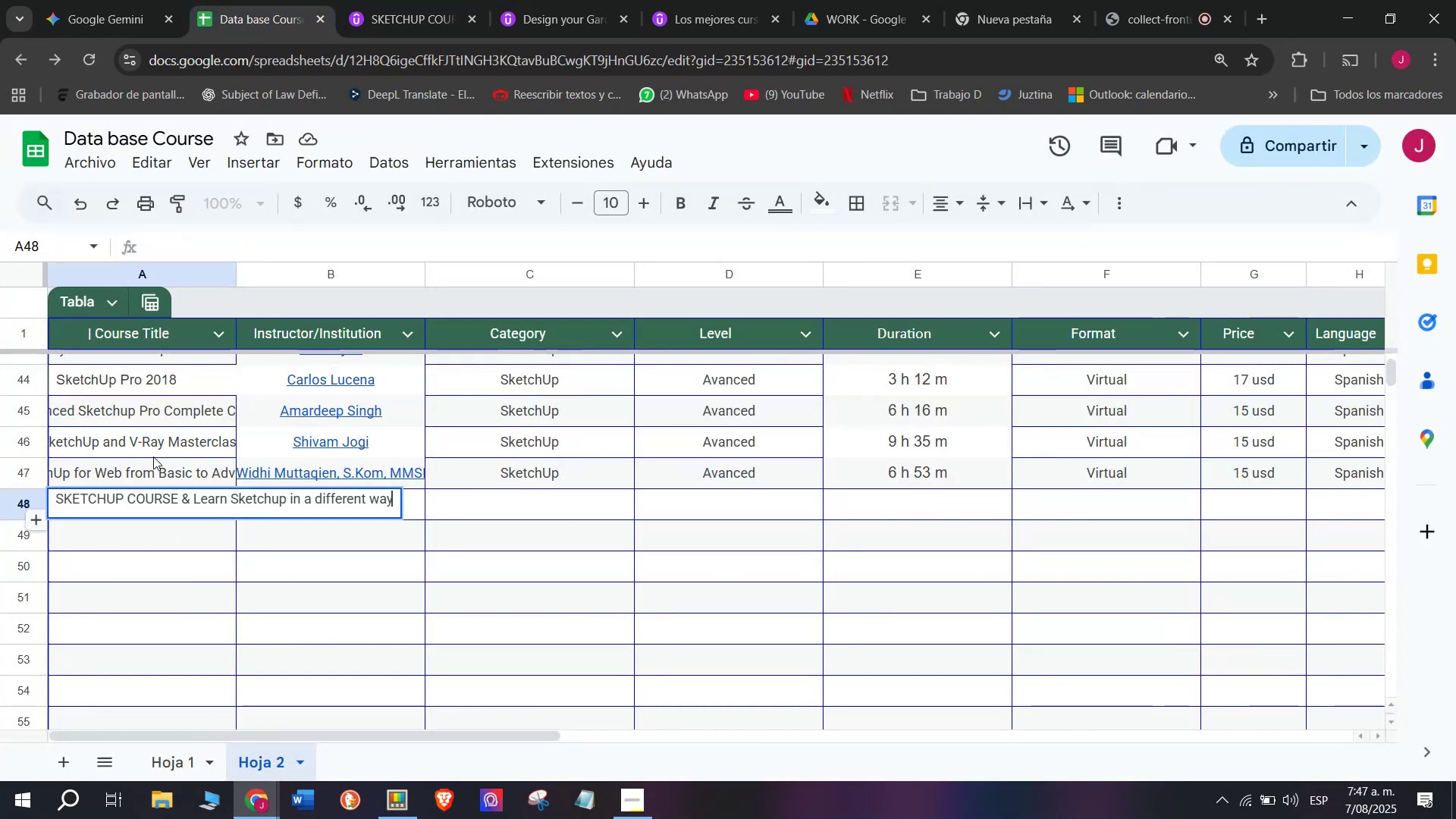 
key(Control+V)
 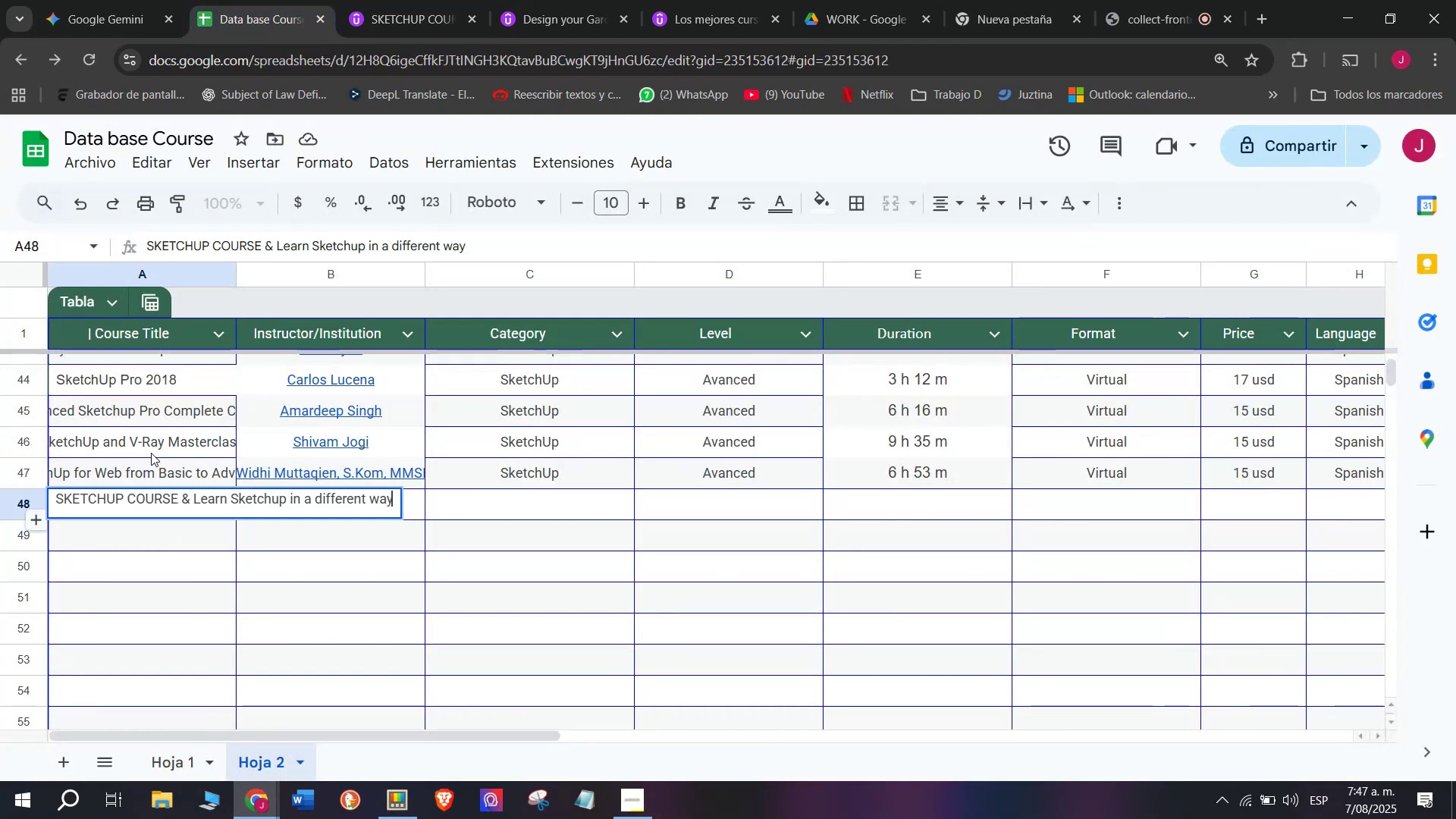 
left_click([151, 453])
 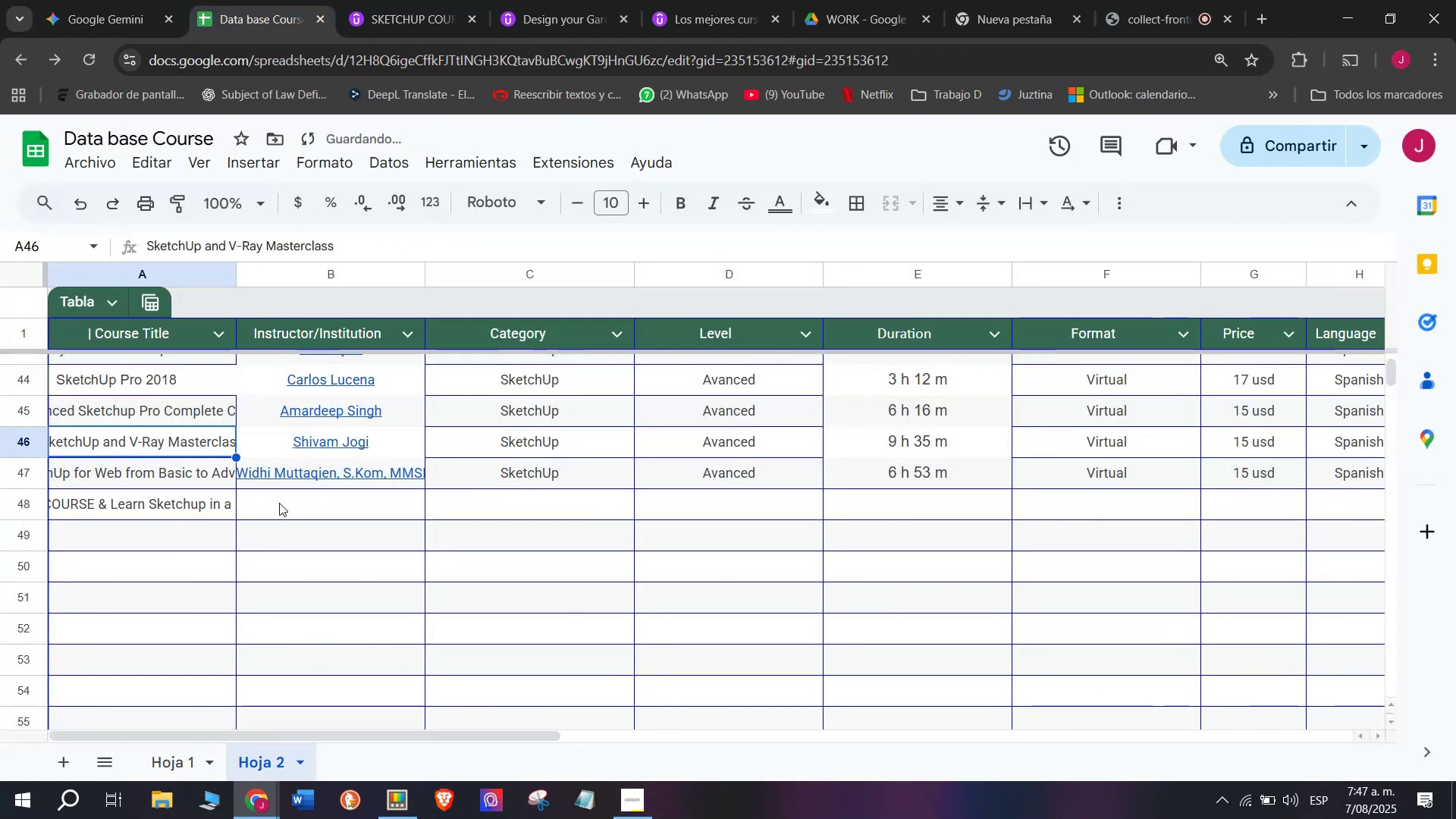 
left_click([281, 503])
 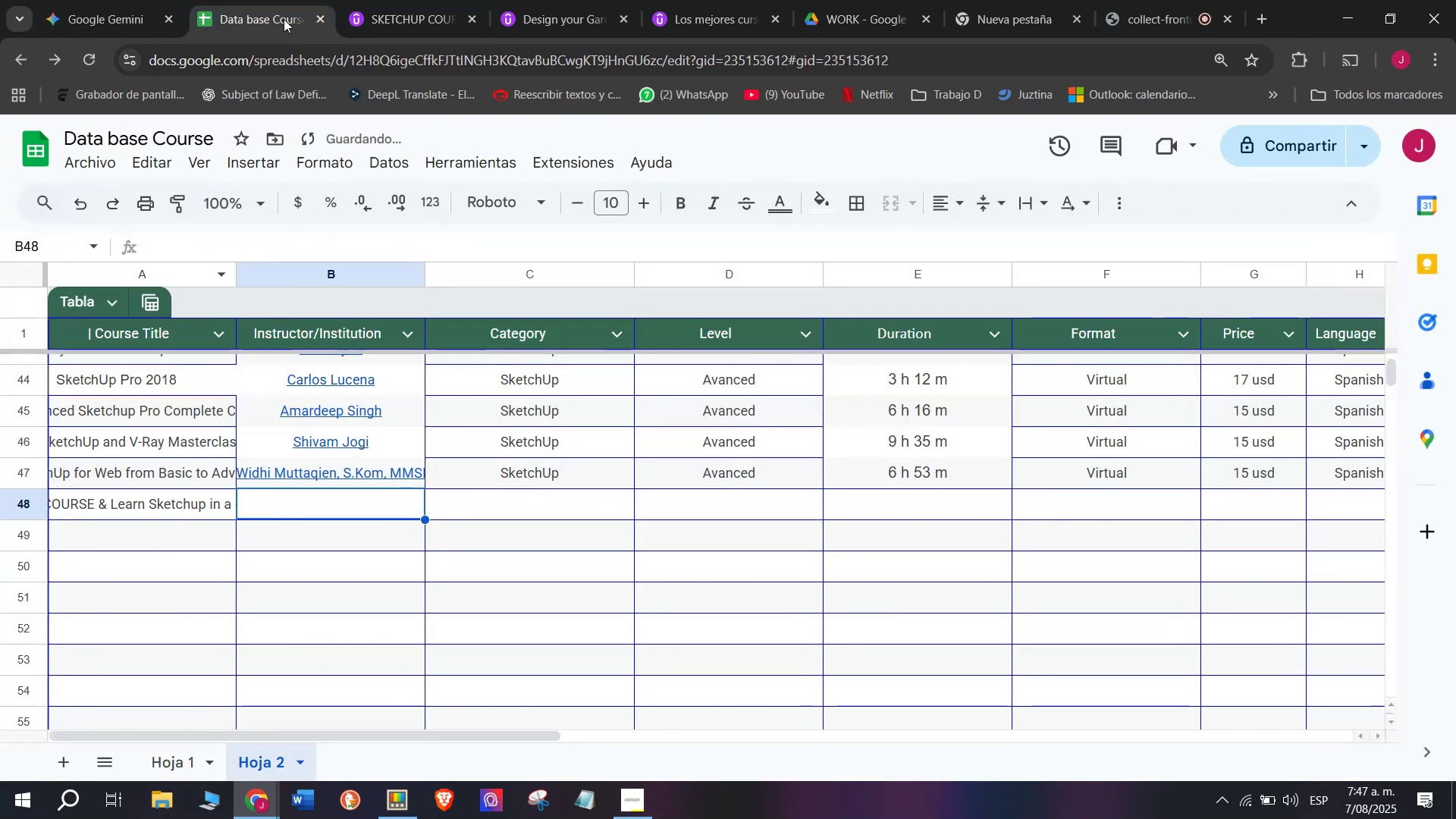 
left_click([378, 0])
 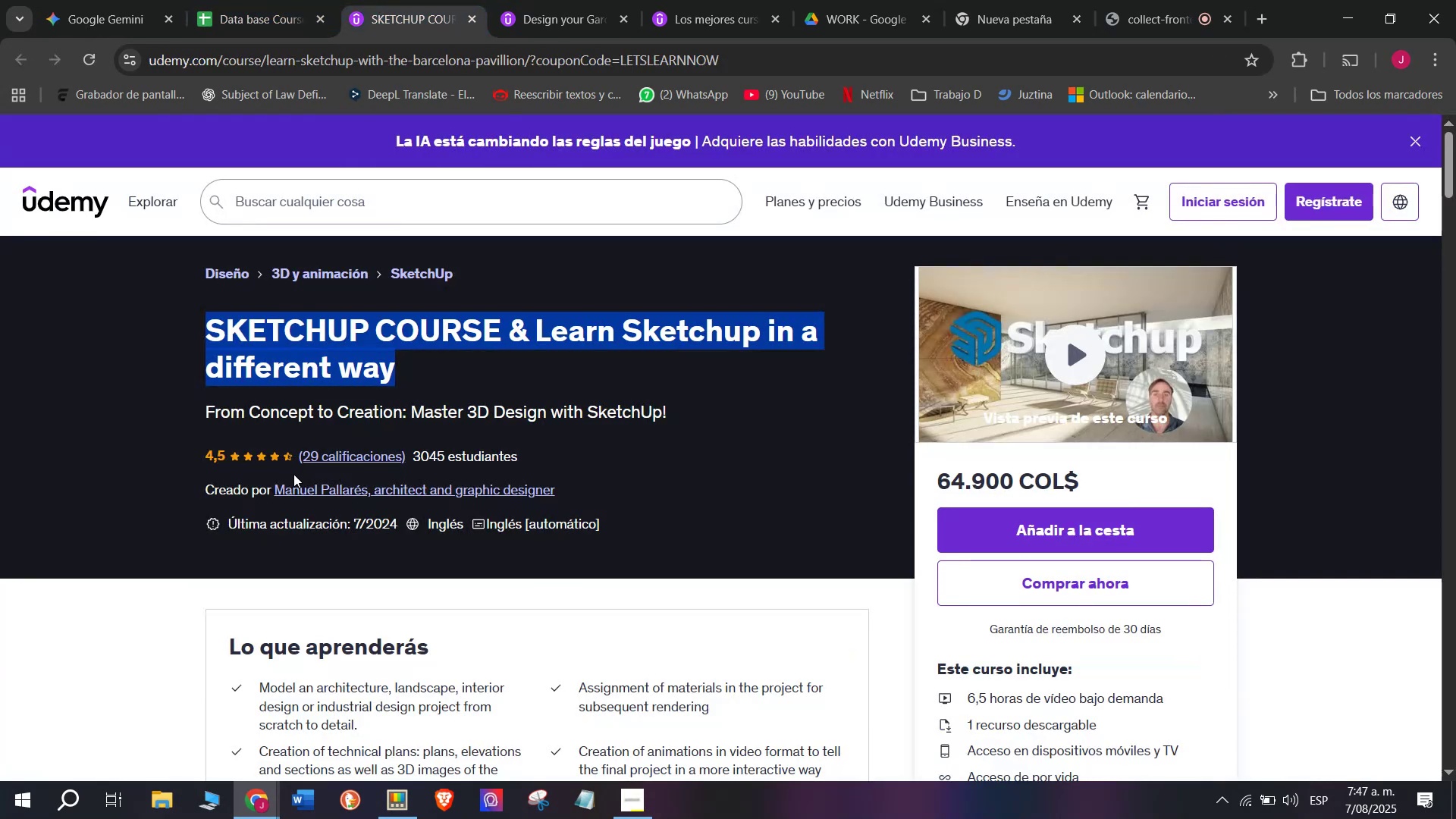 
left_click([296, 487])
 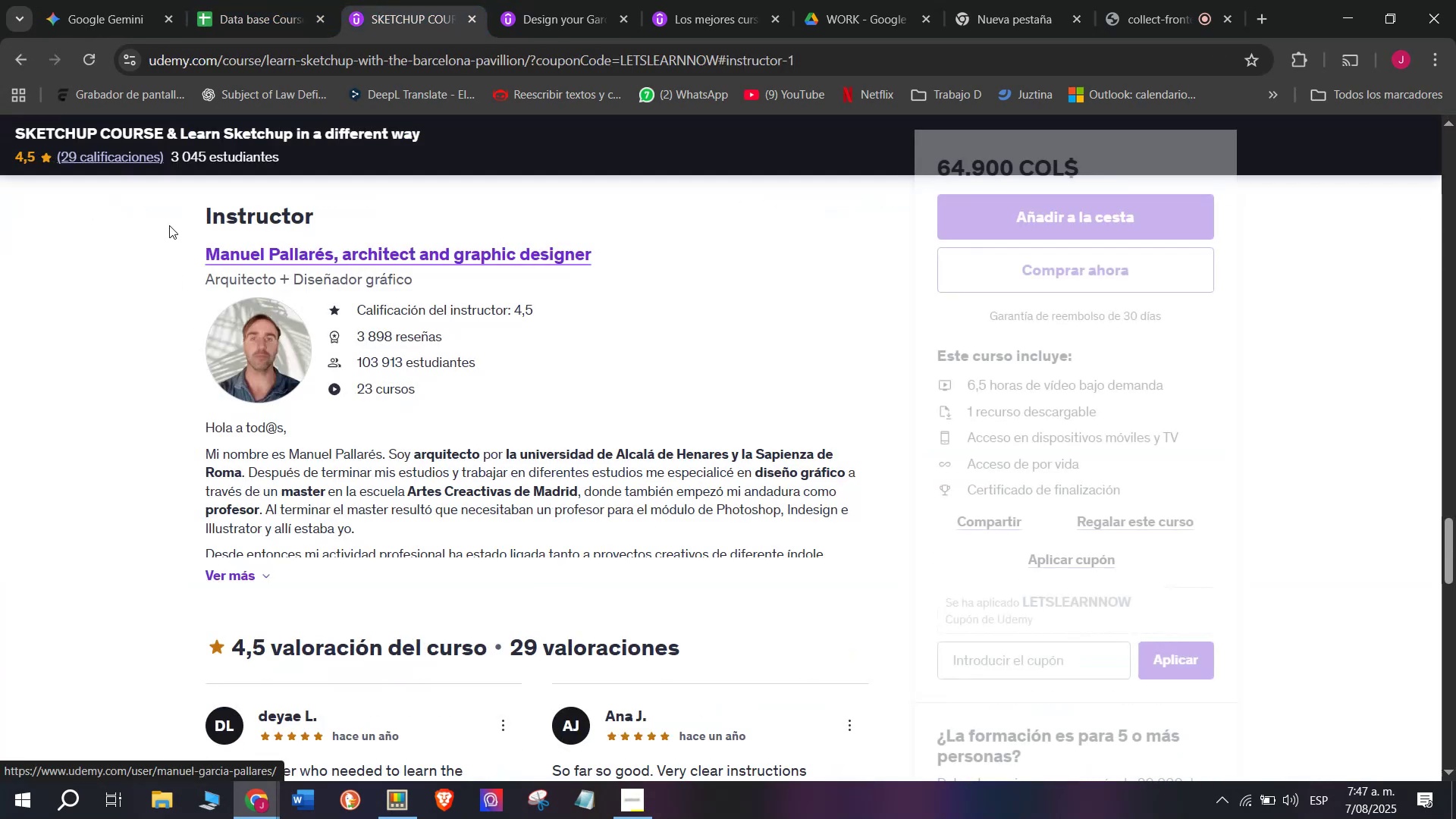 
left_click_drag(start_coordinate=[169, 225], to_coordinate=[180, 233])
 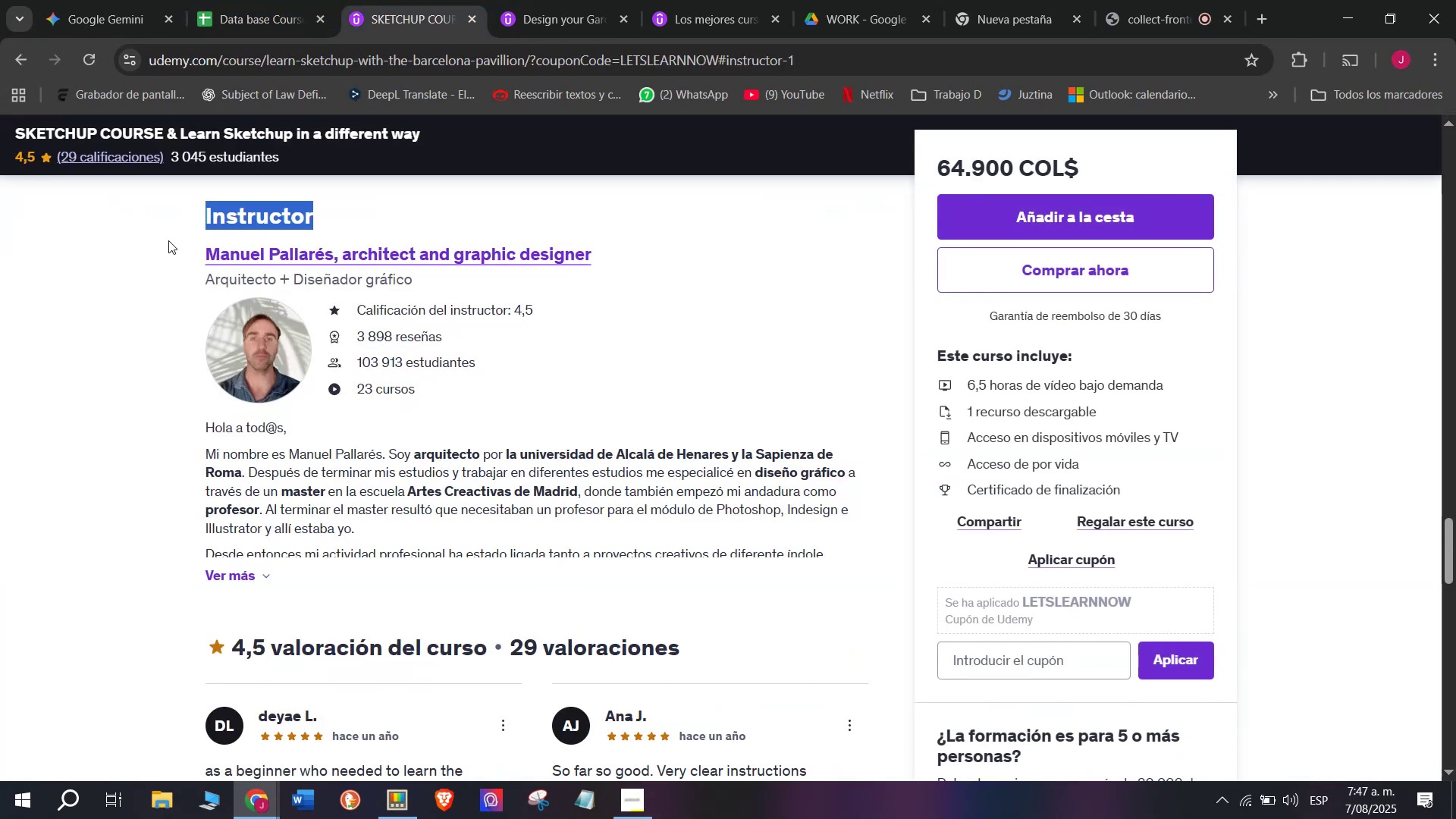 
double_click([128, 255])
 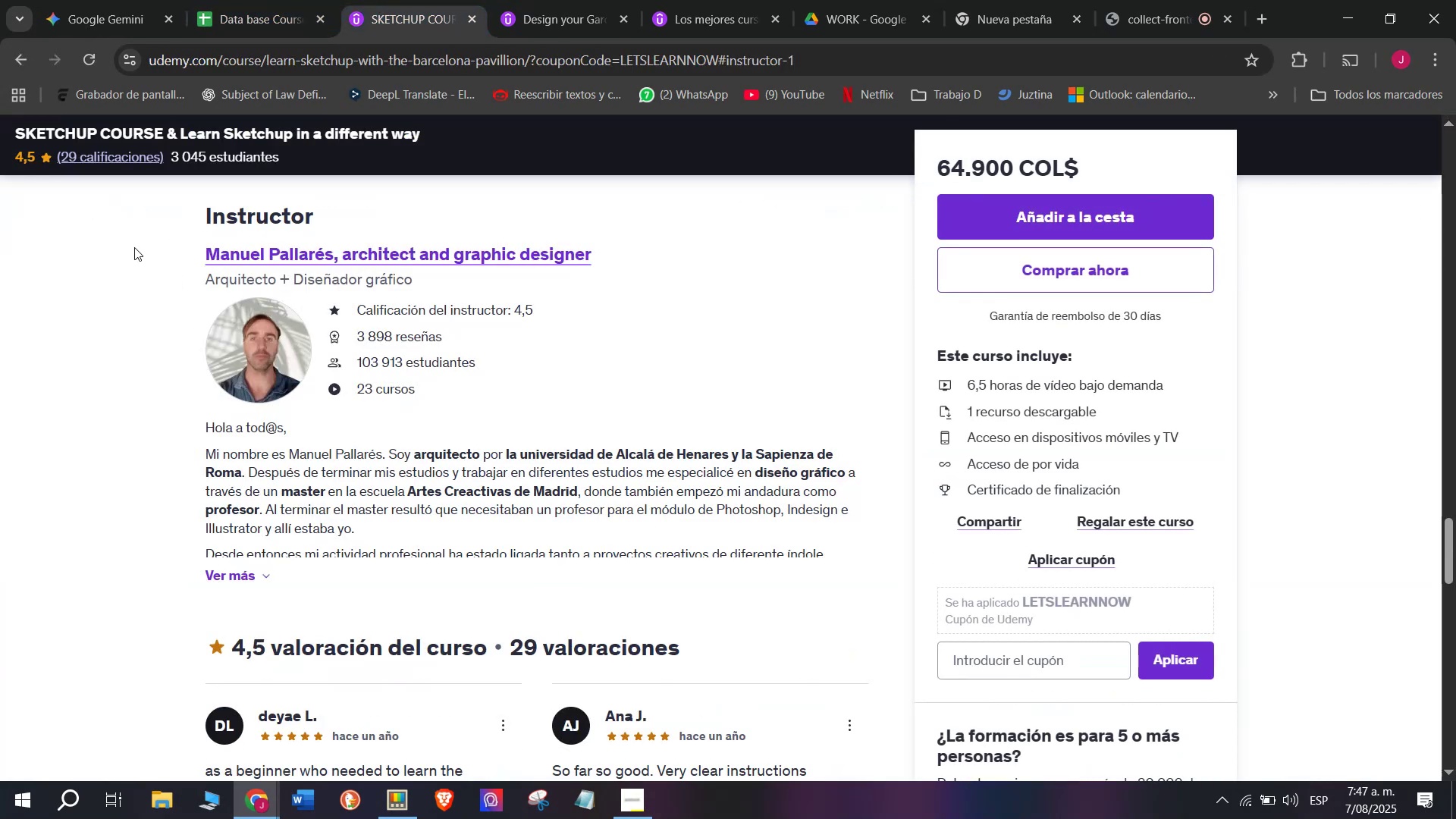 
left_click_drag(start_coordinate=[136, 241], to_coordinate=[661, 236])
 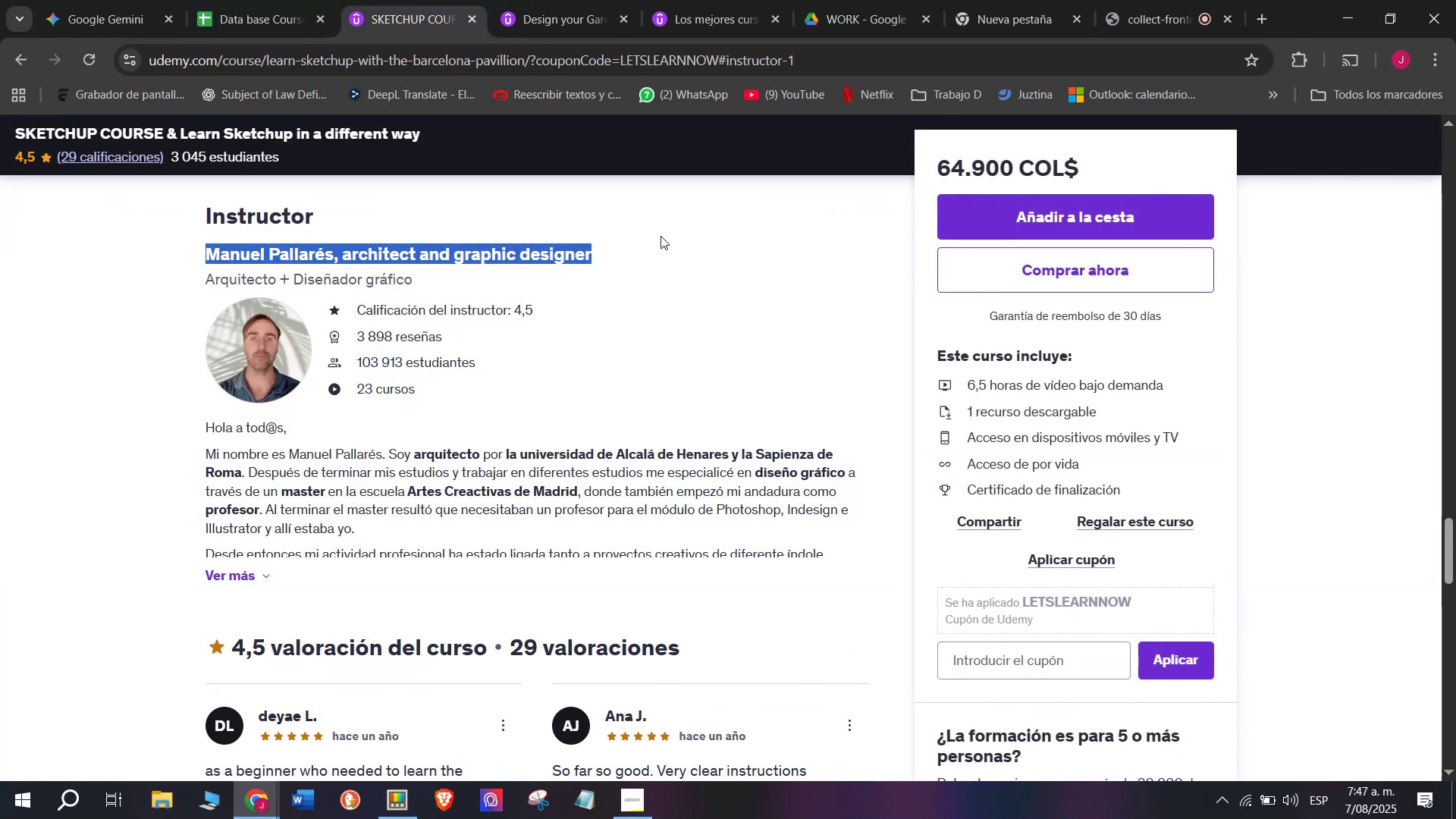 
key(Break)
 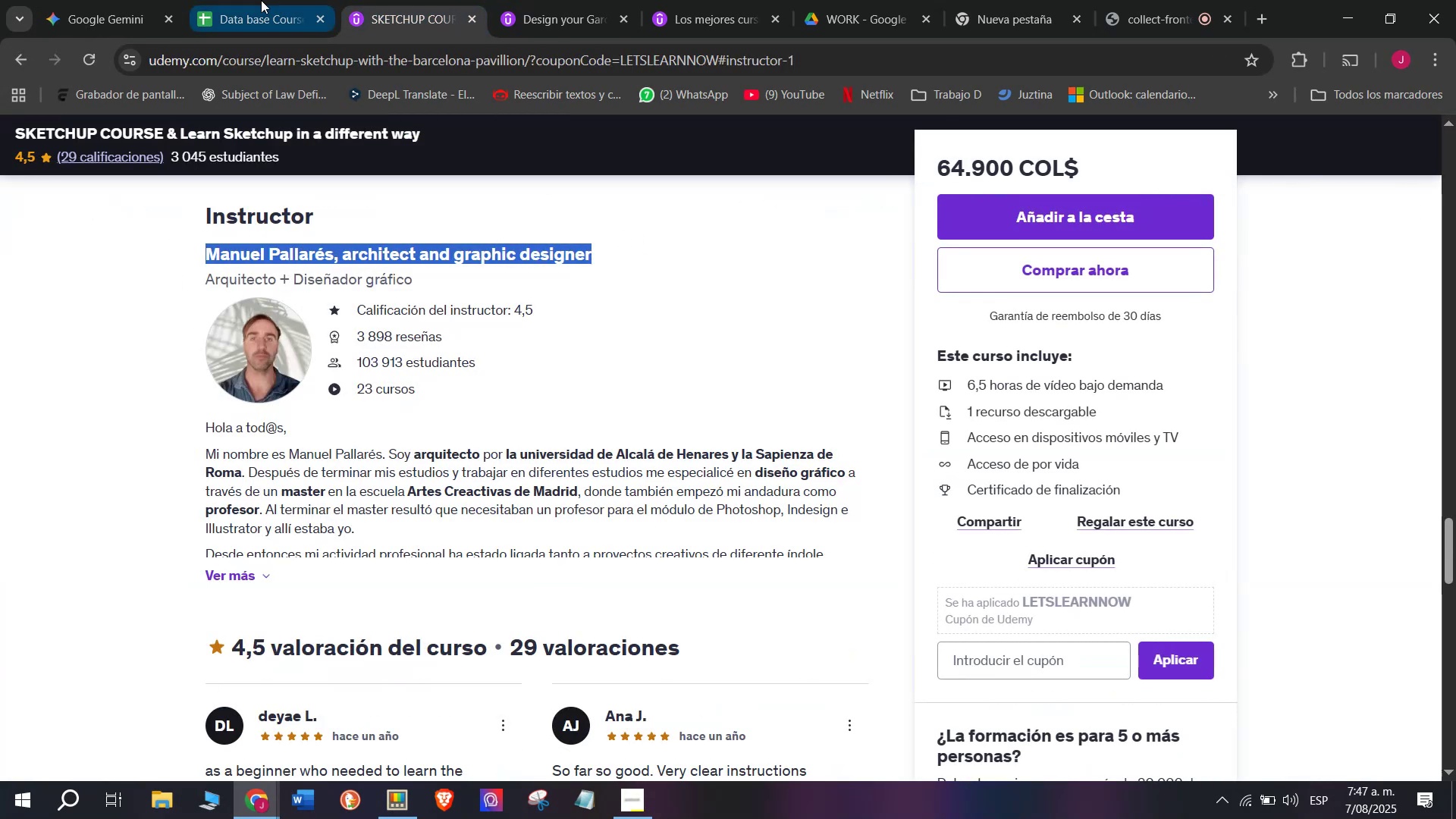 
key(Control+ControlLeft)
 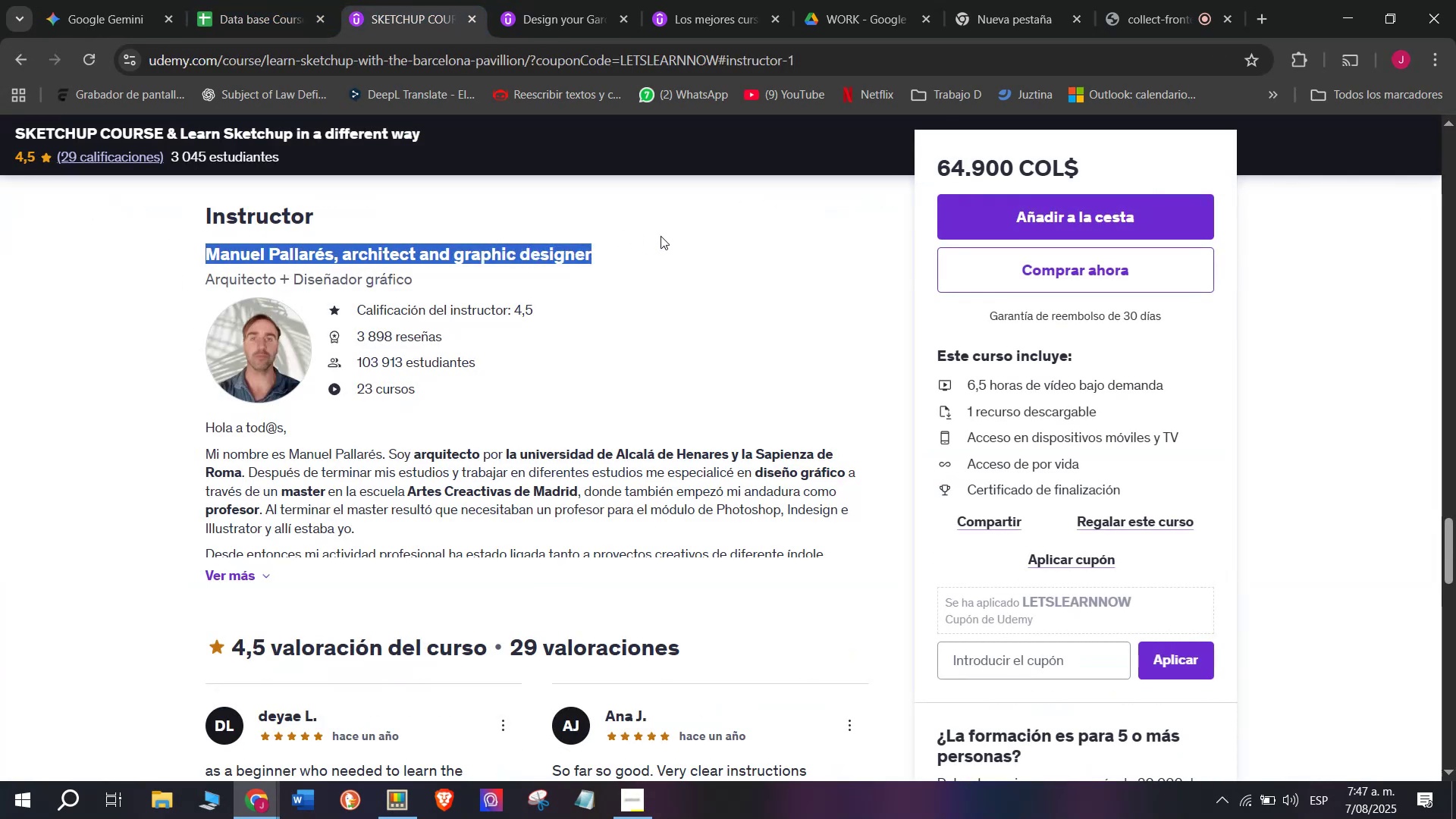 
key(Control+C)
 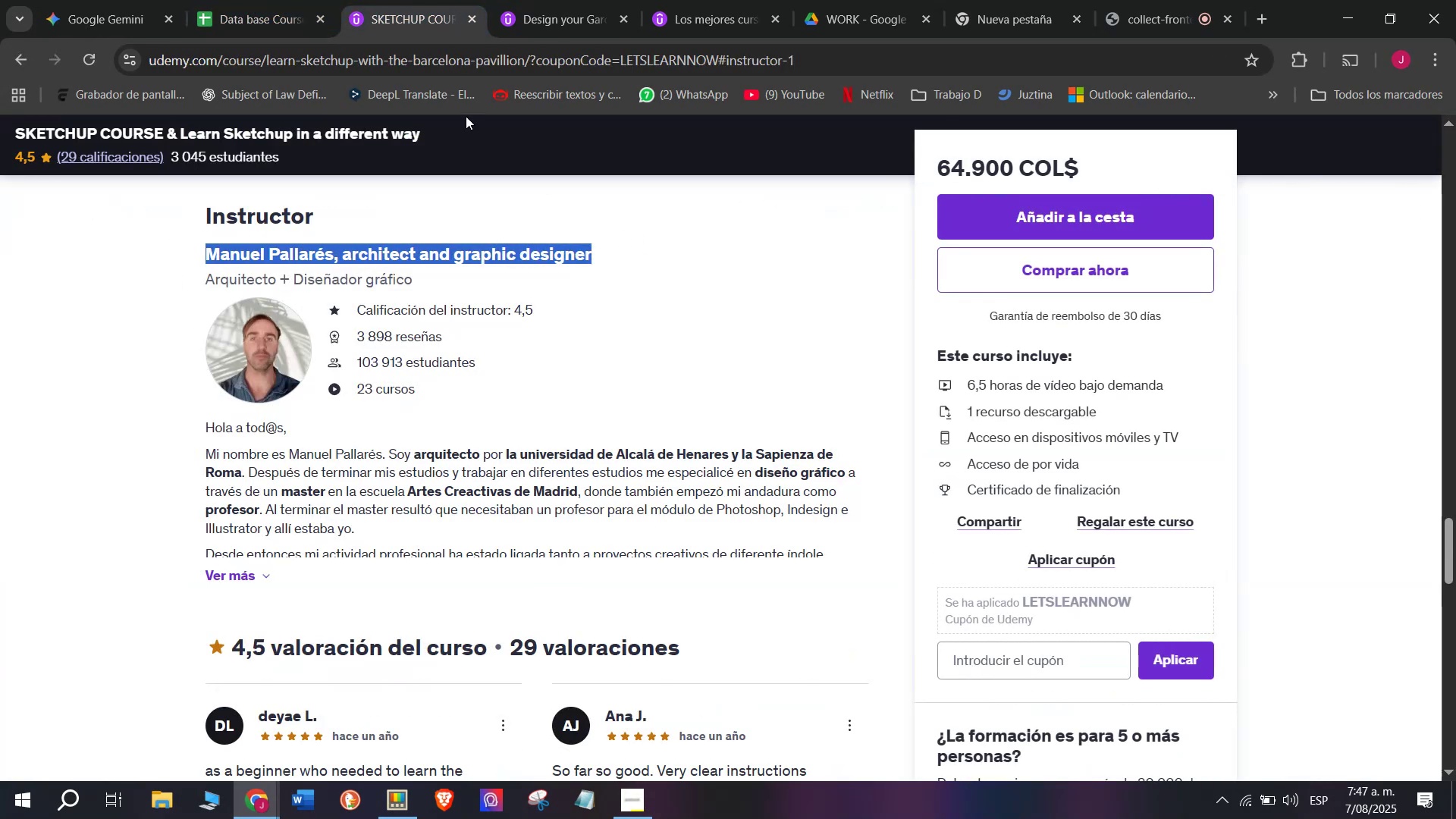 
key(Break)
 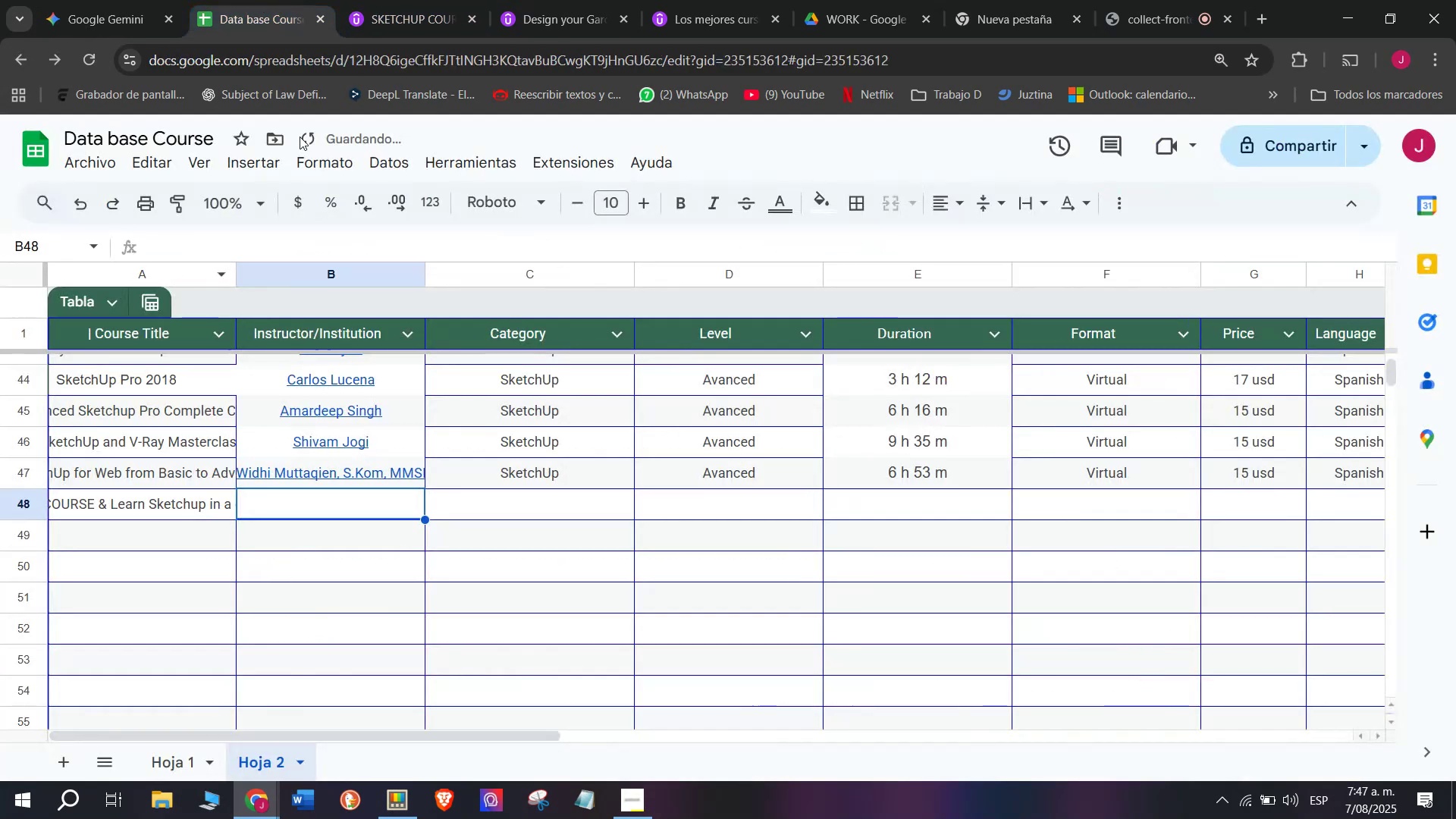 
key(Control+ControlLeft)
 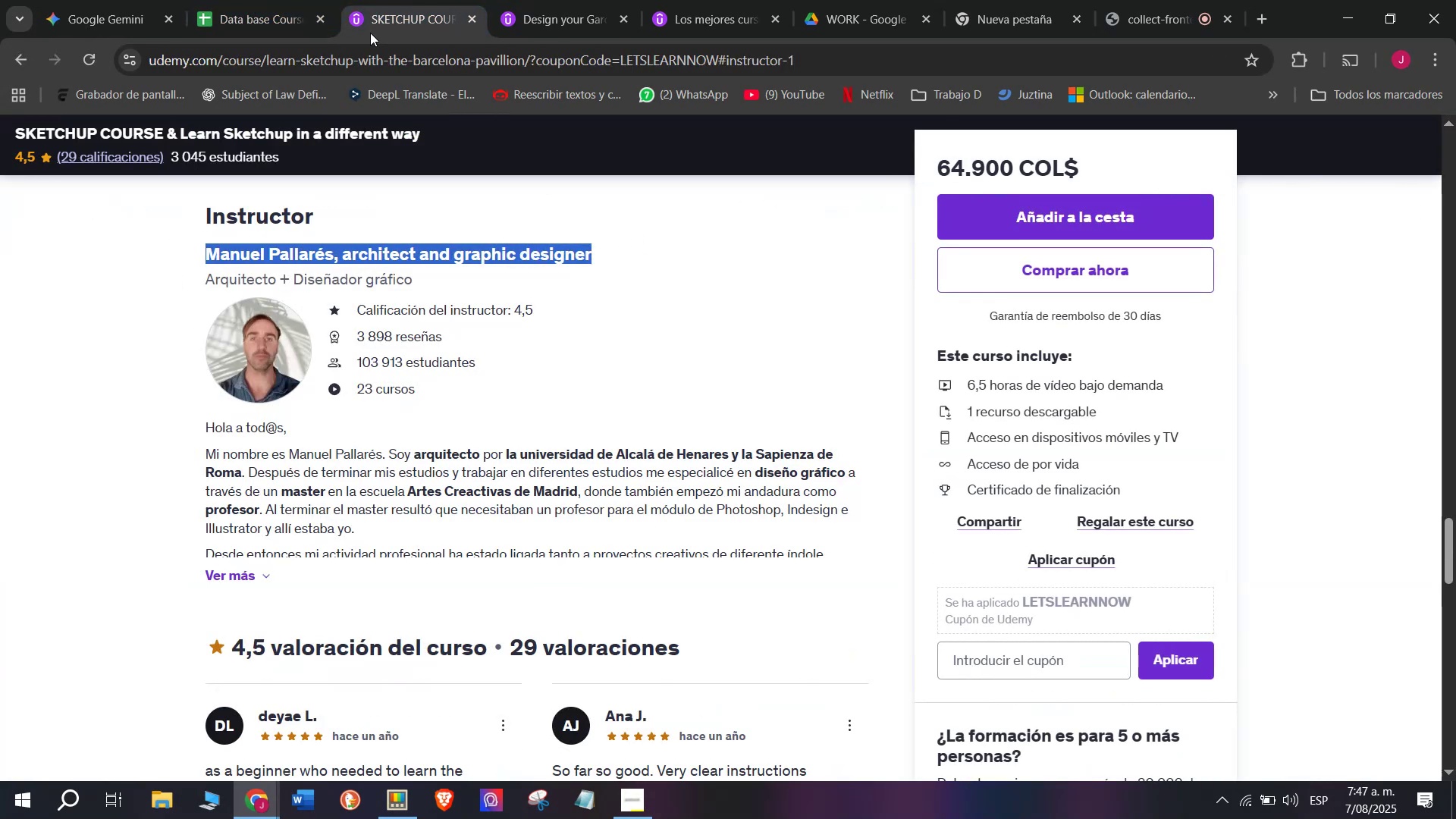 
key(Control+C)
 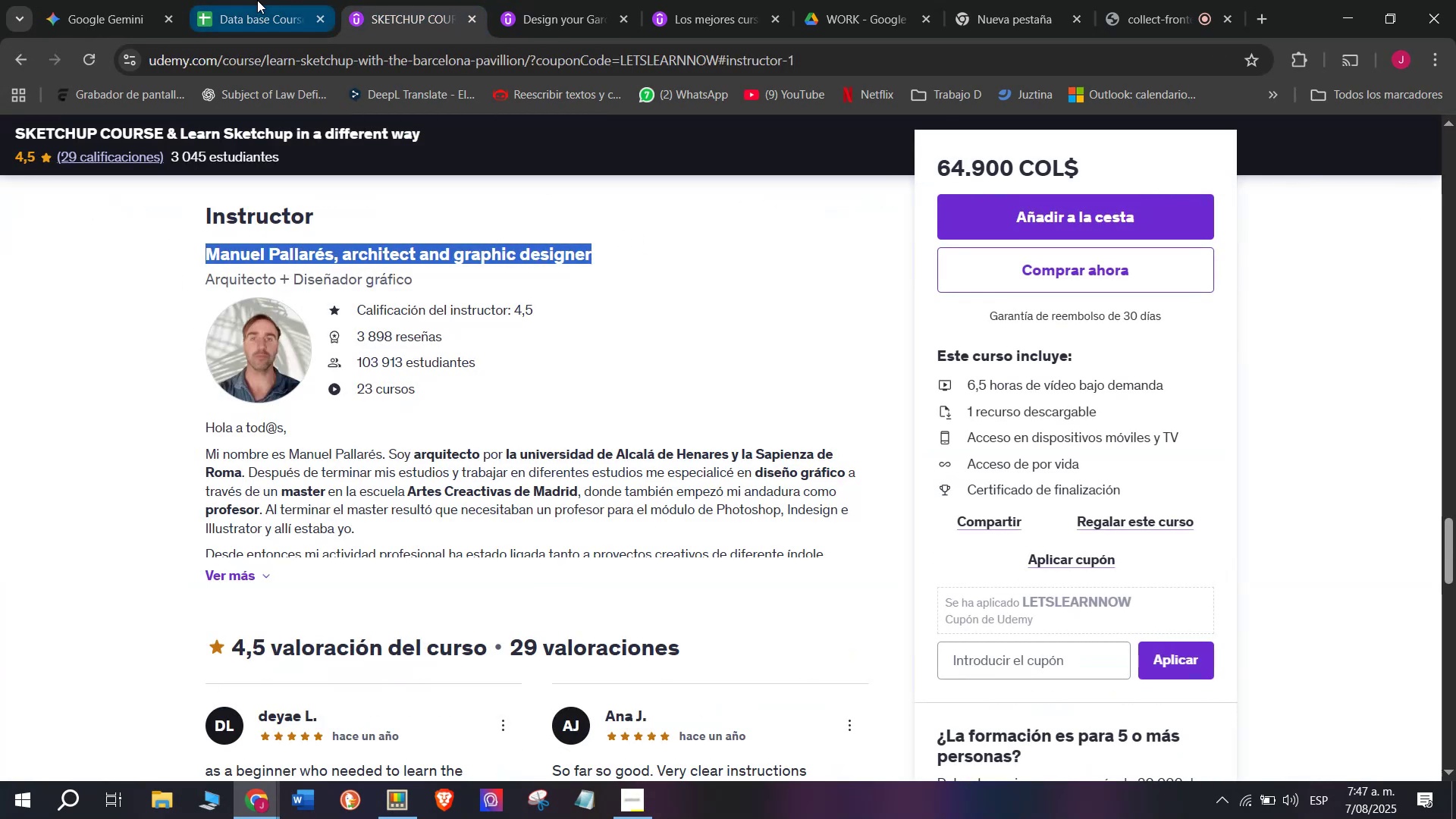 
left_click([257, 0])
 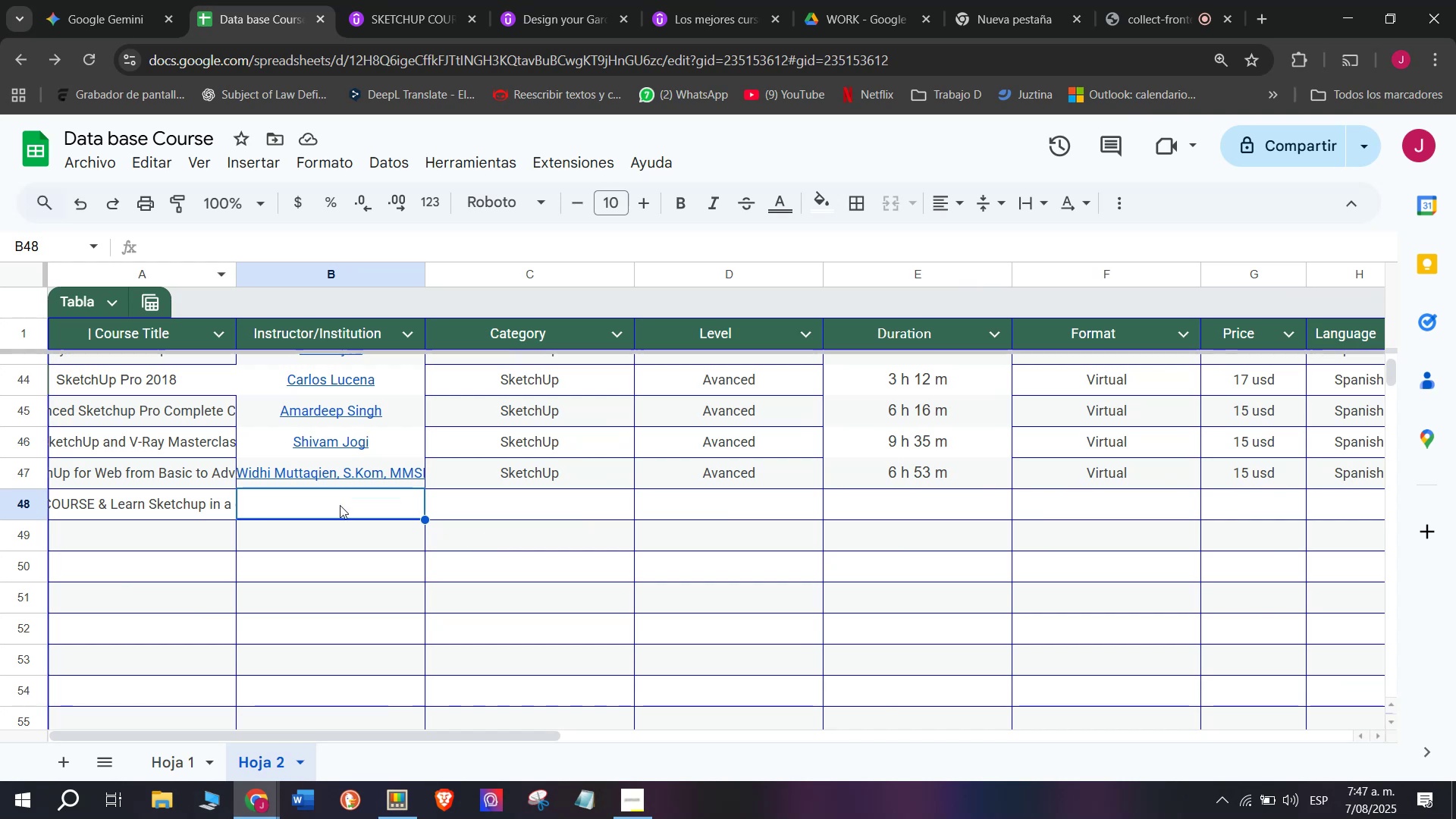 
double_click([340, 507])
 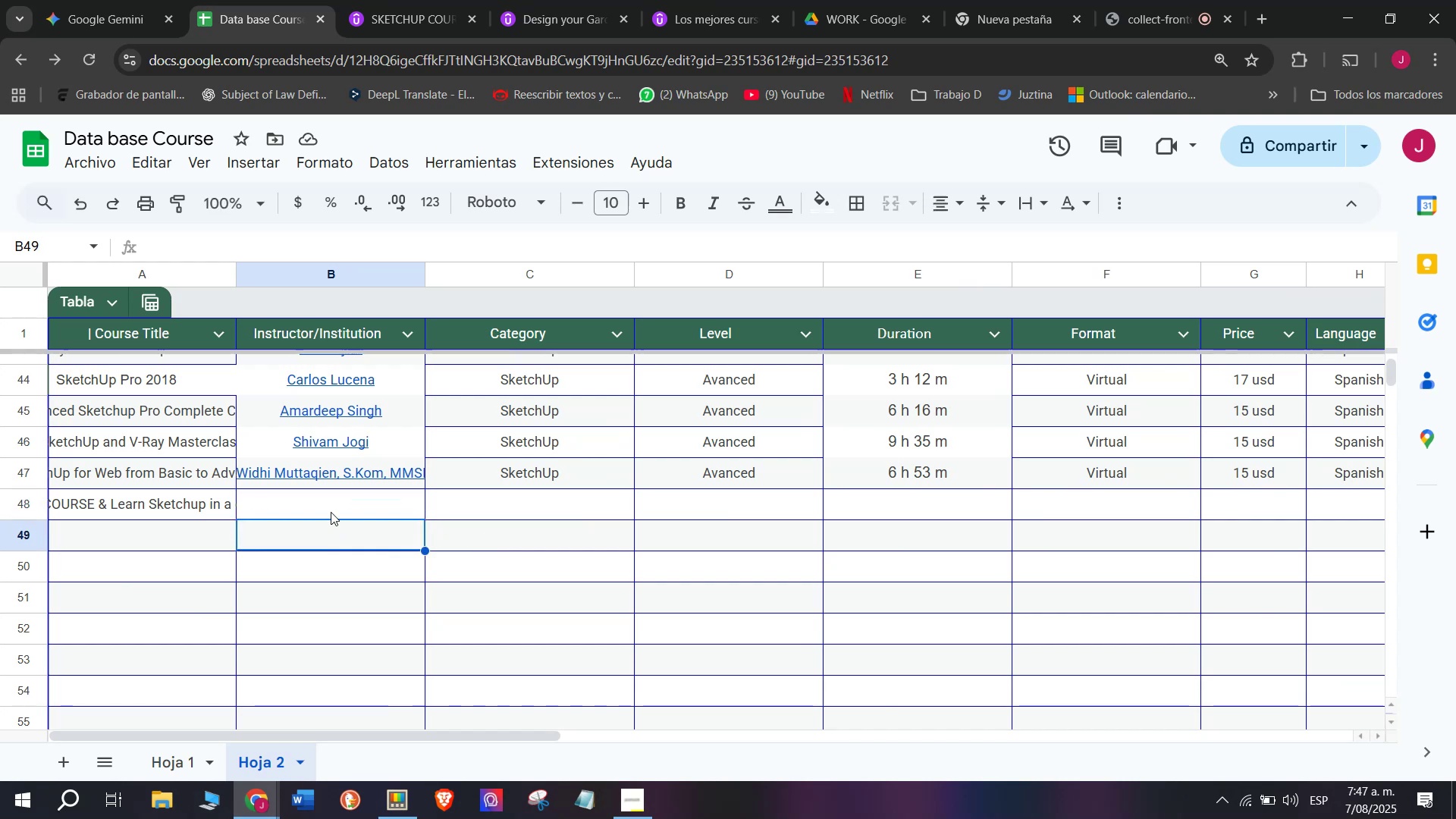 
double_click([332, 497])
 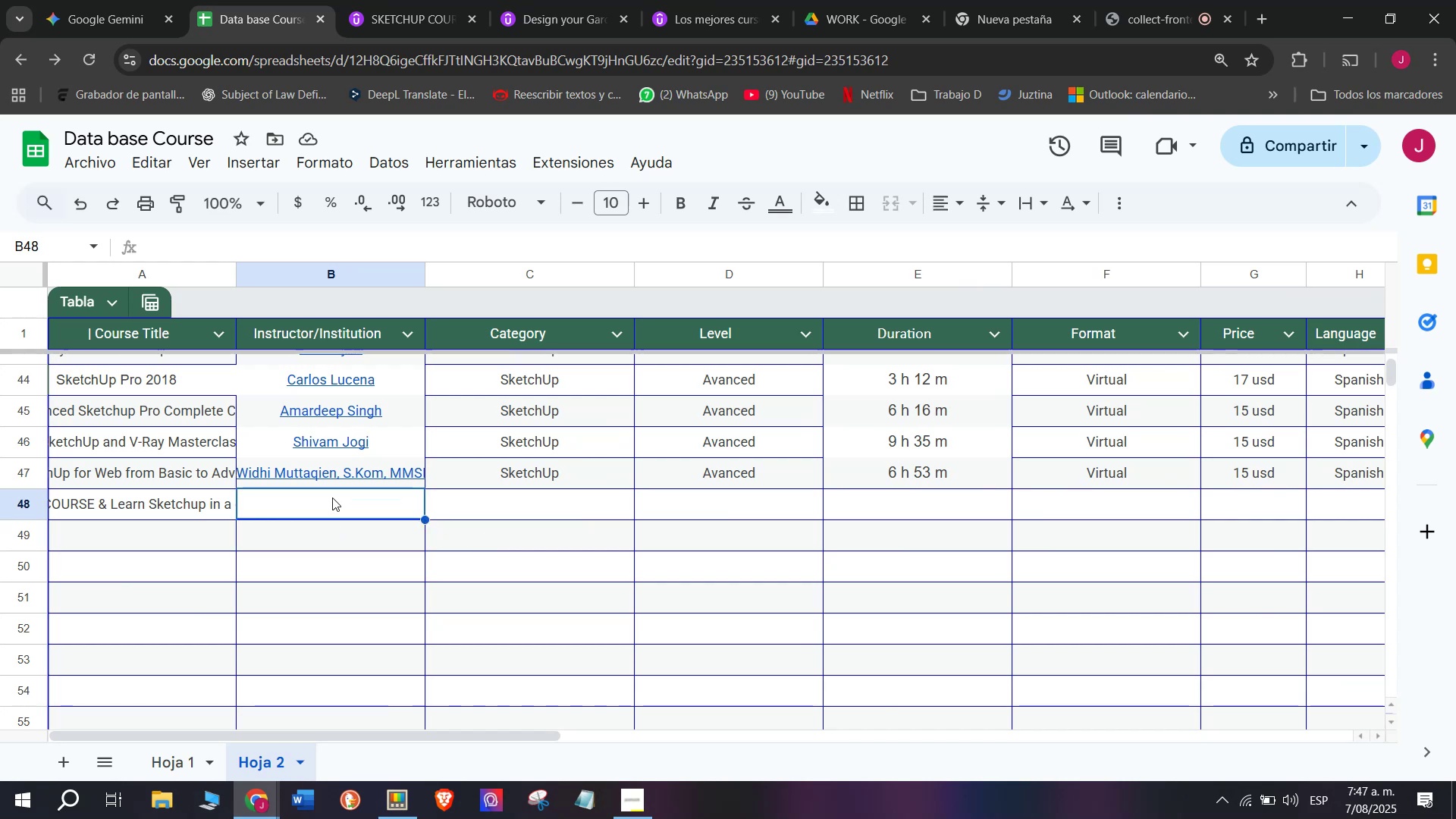 
key(Control+ControlLeft)
 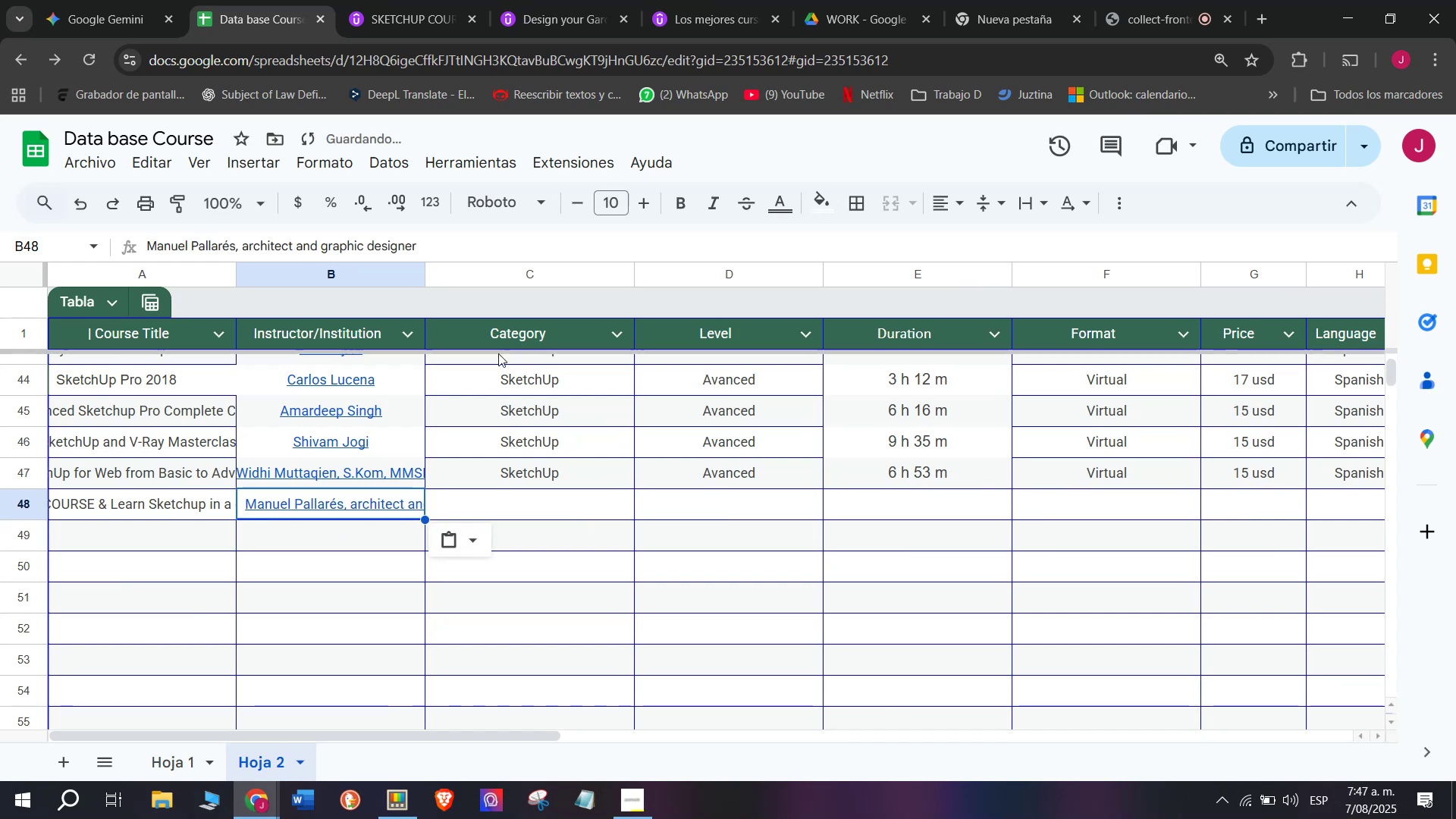 
key(Z)
 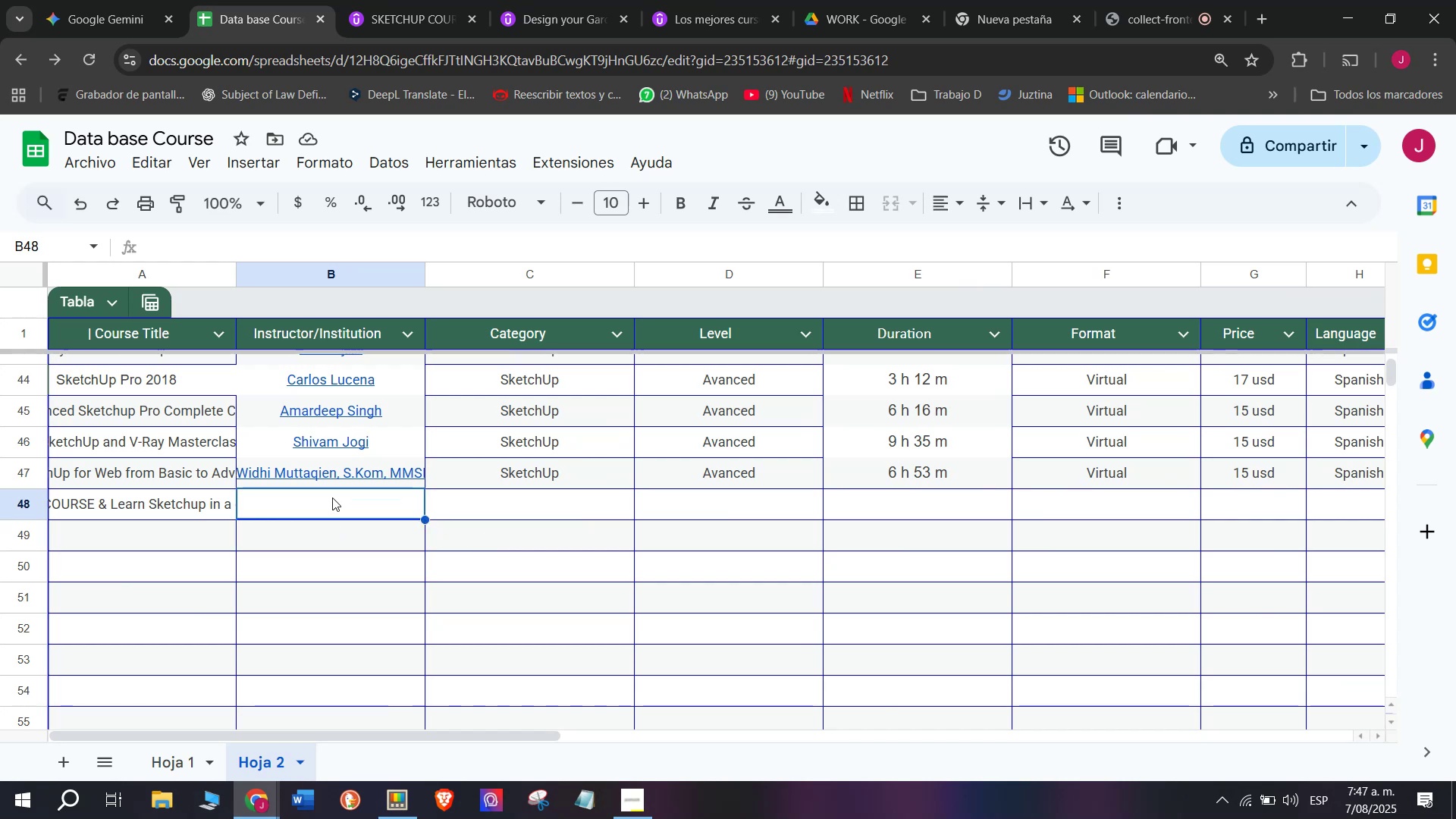 
key(Control+V)
 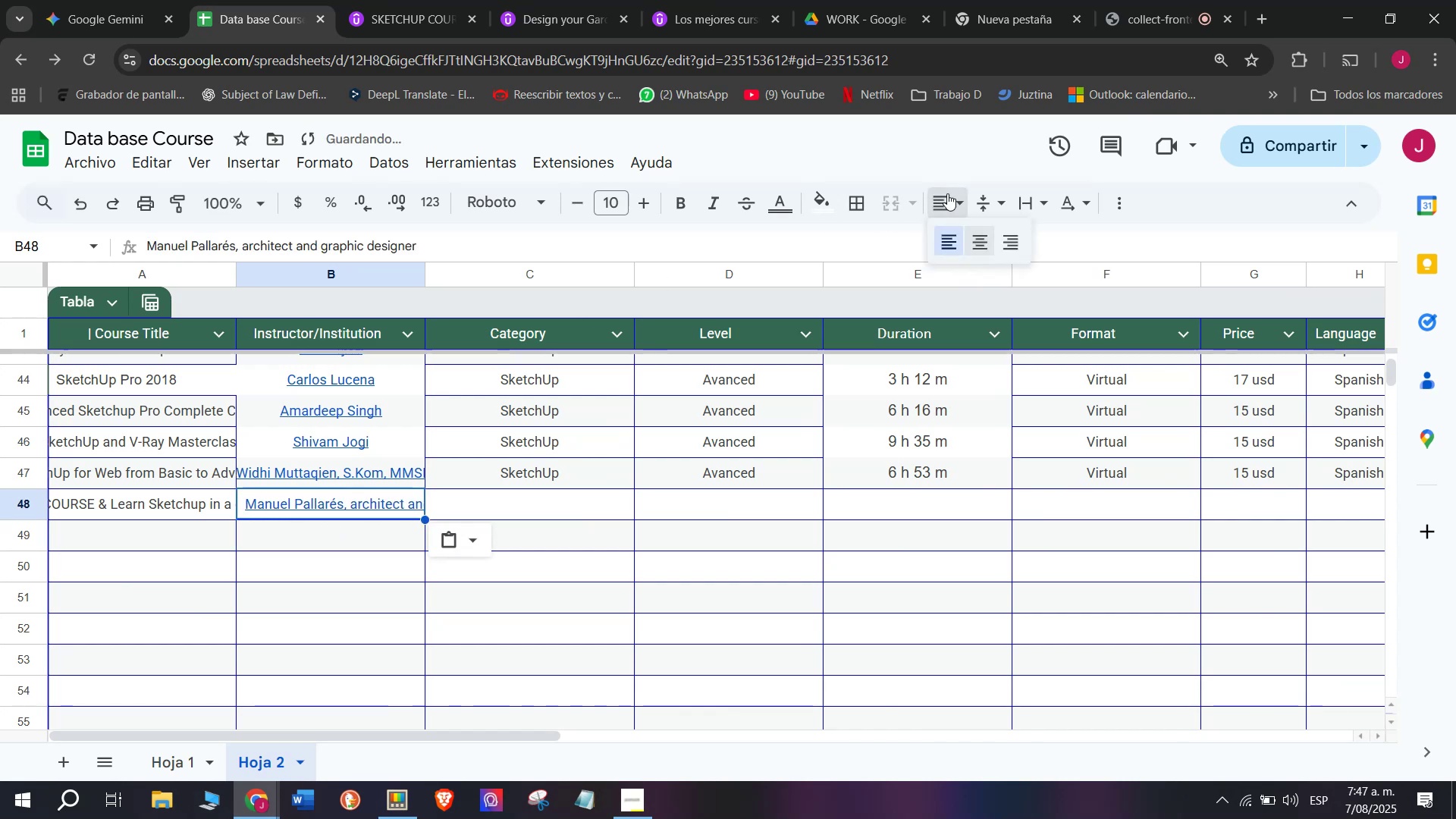 
double_click([979, 244])
 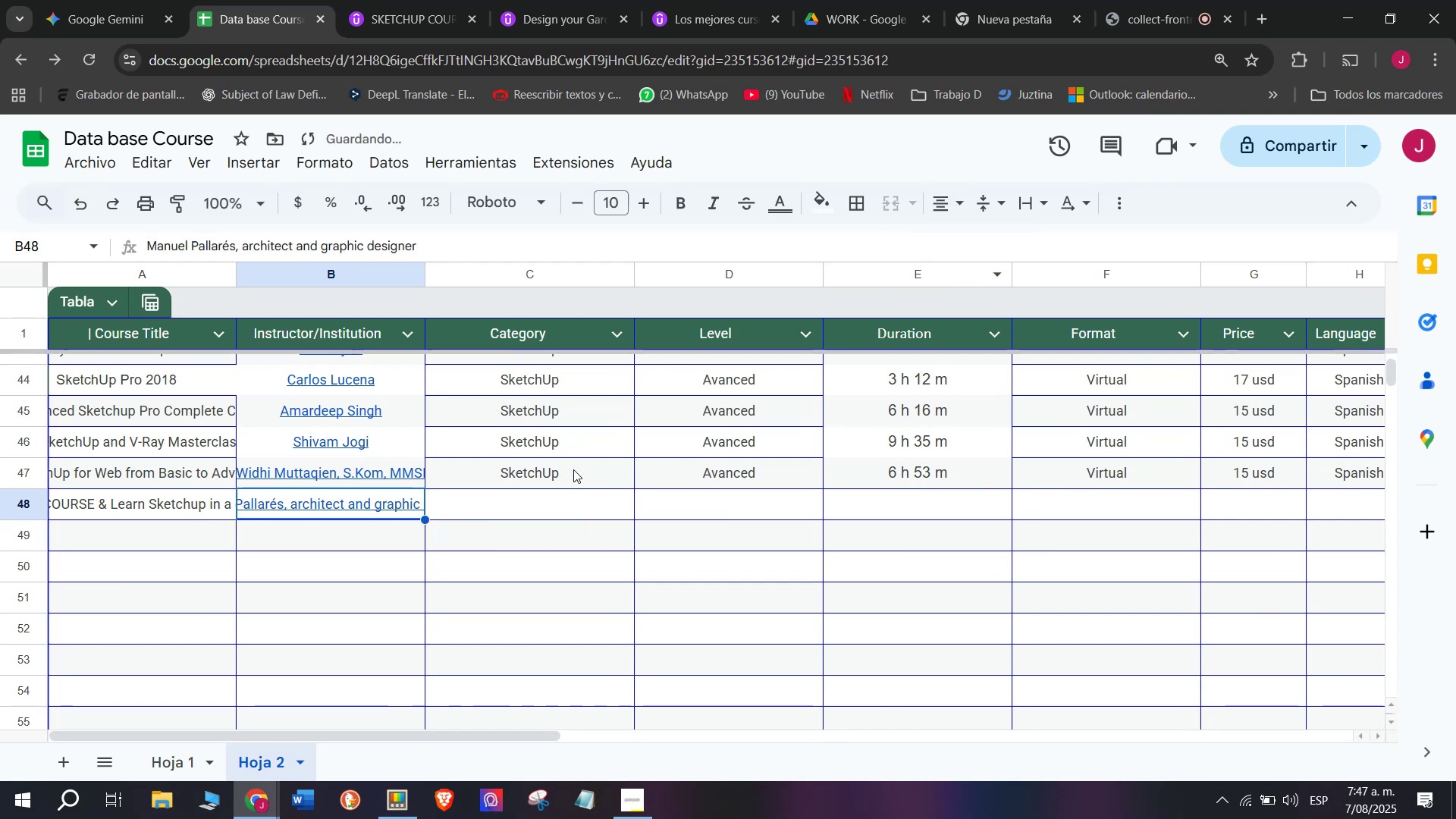 
left_click([571, 475])
 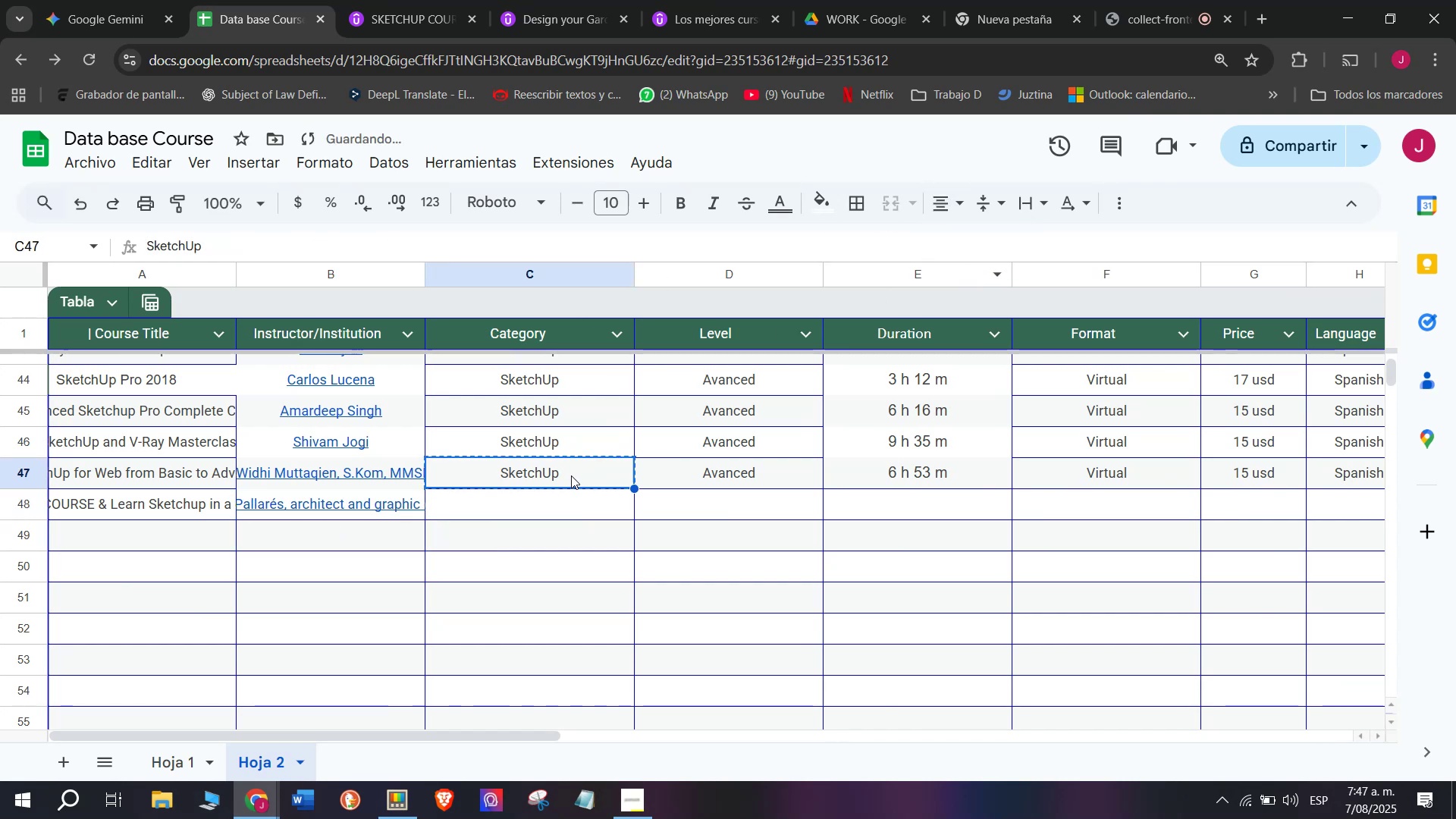 
key(Break)
 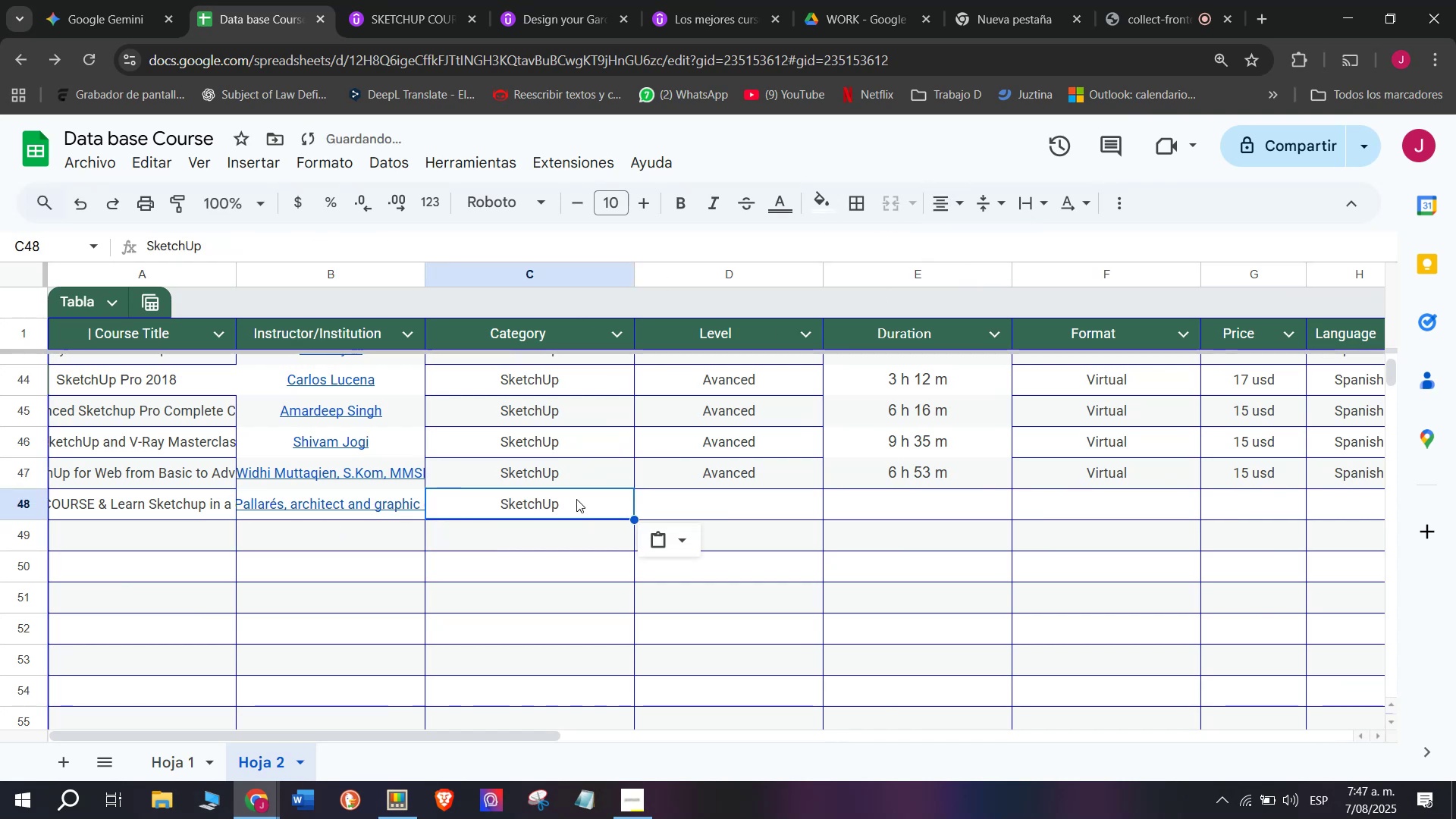 
key(Control+ControlLeft)
 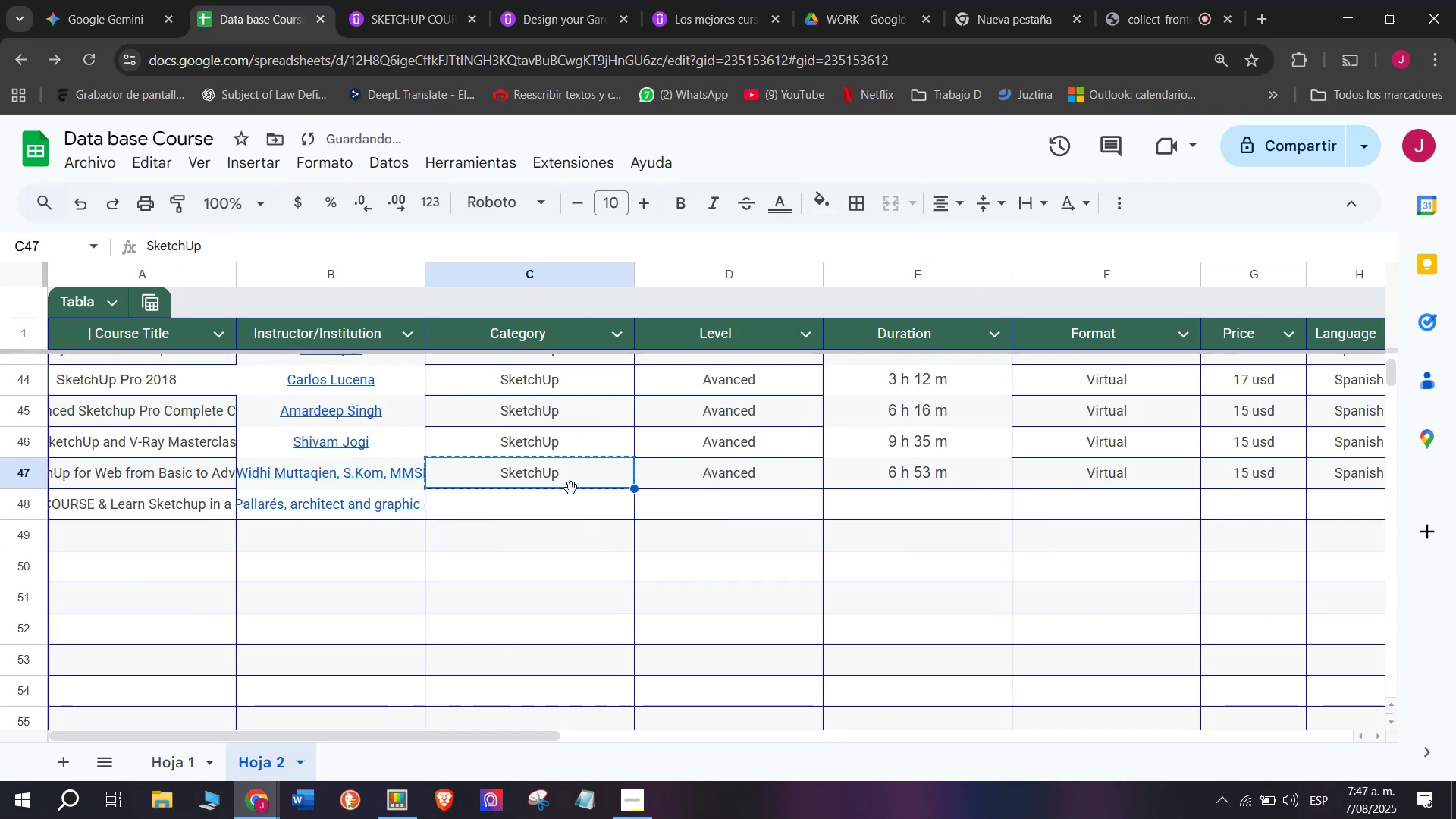 
key(Control+C)
 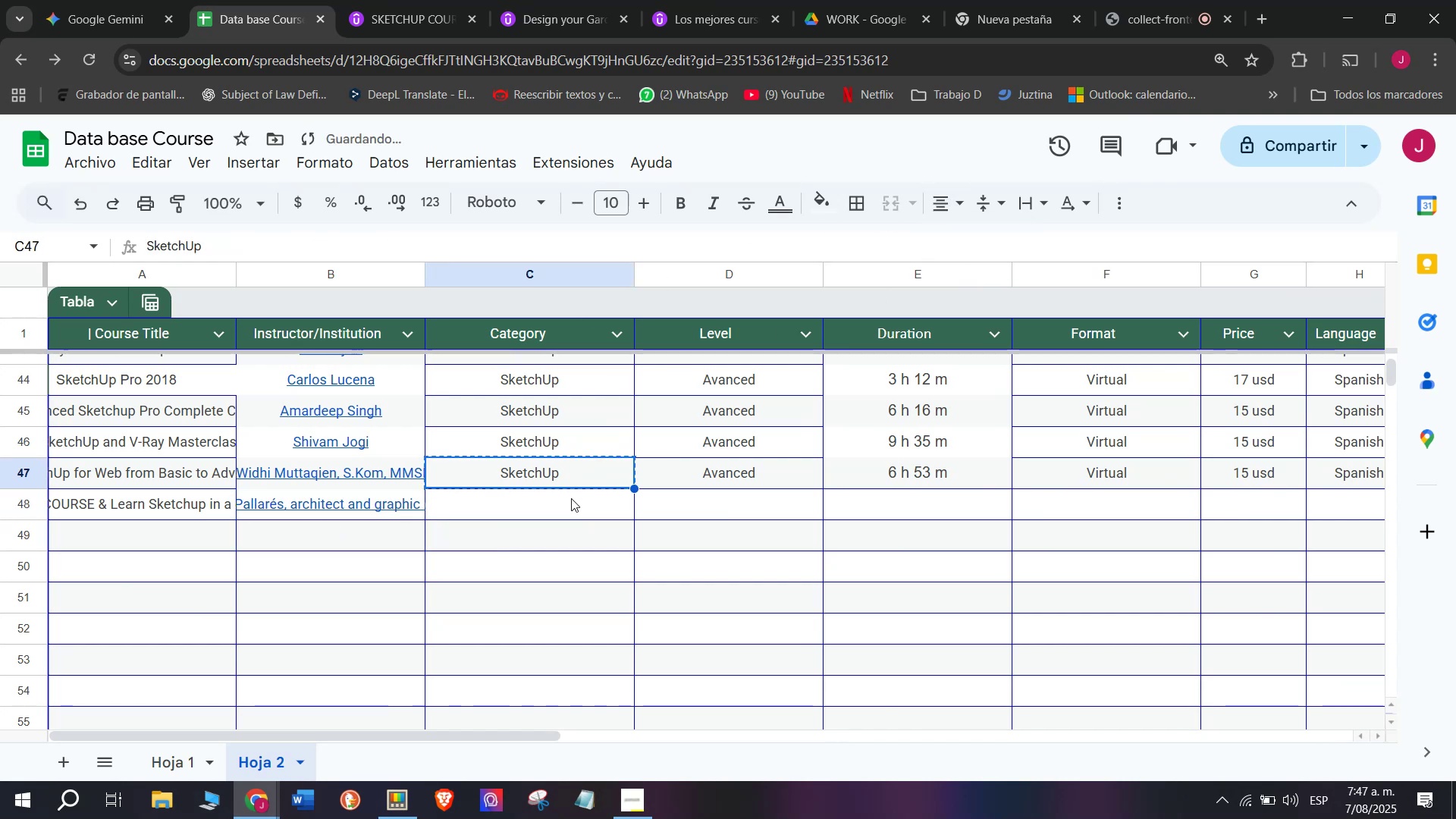 
double_click([571, 498])
 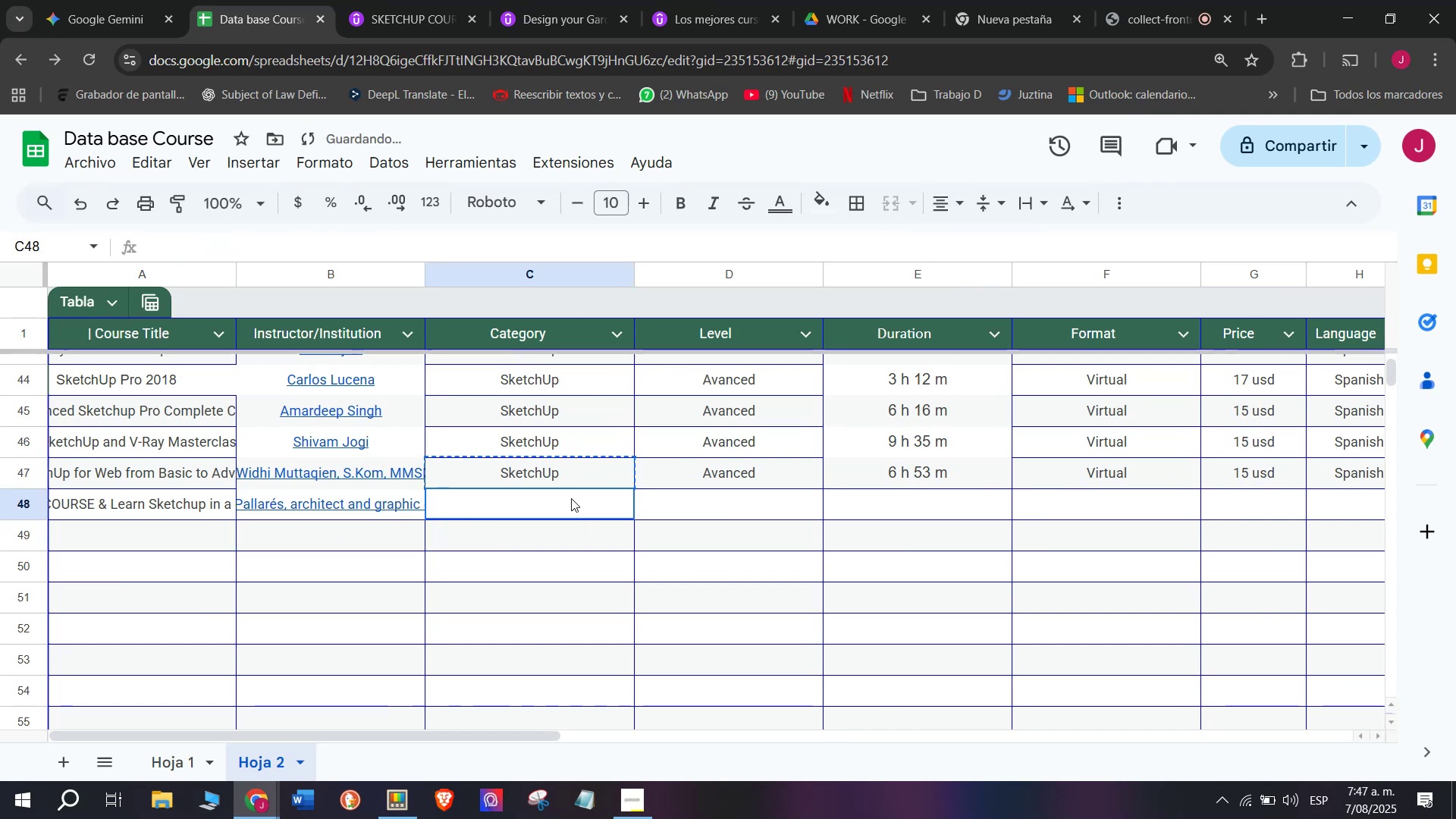 
key(Z)
 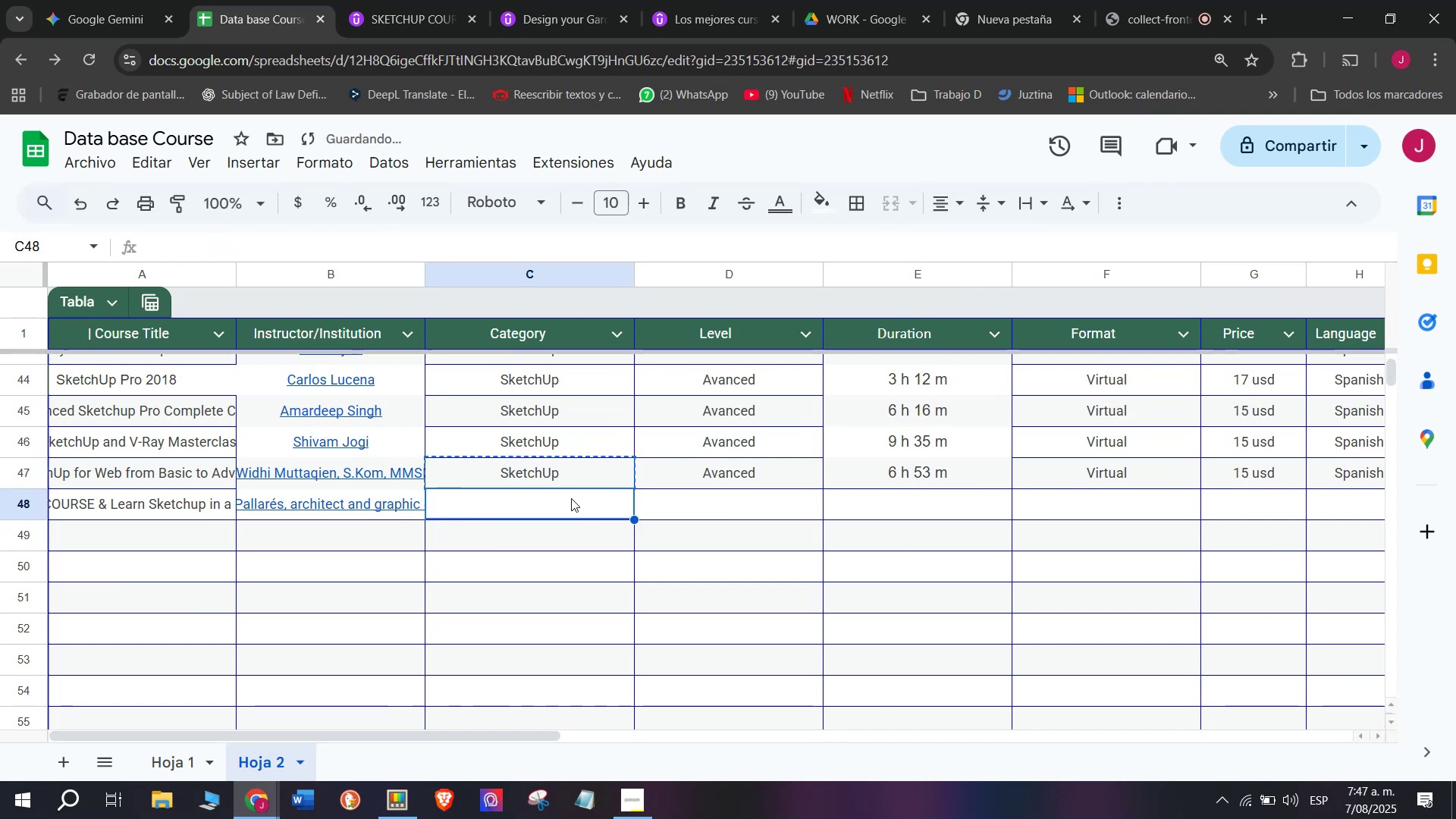 
key(Control+ControlLeft)
 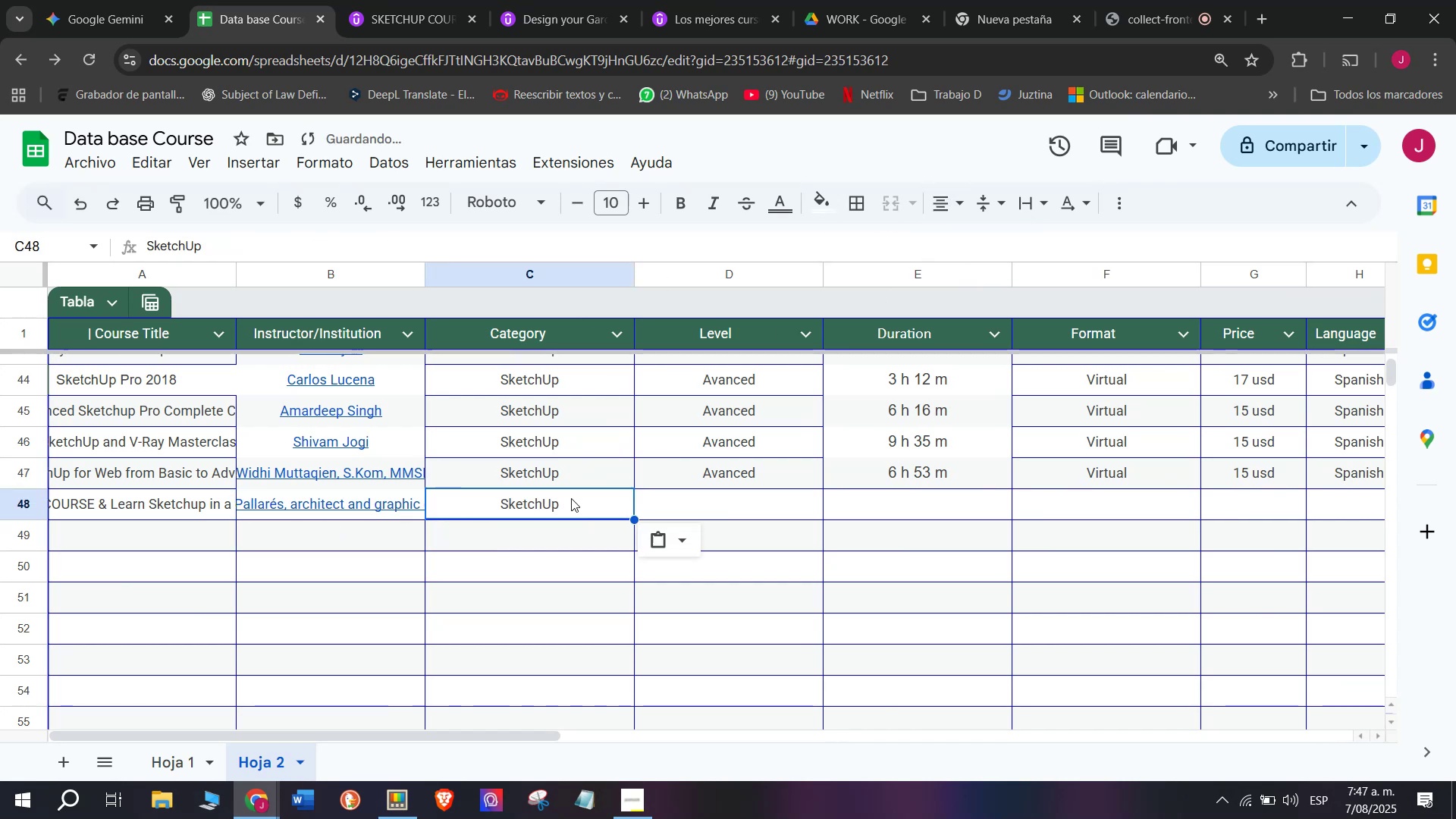 
key(Control+V)
 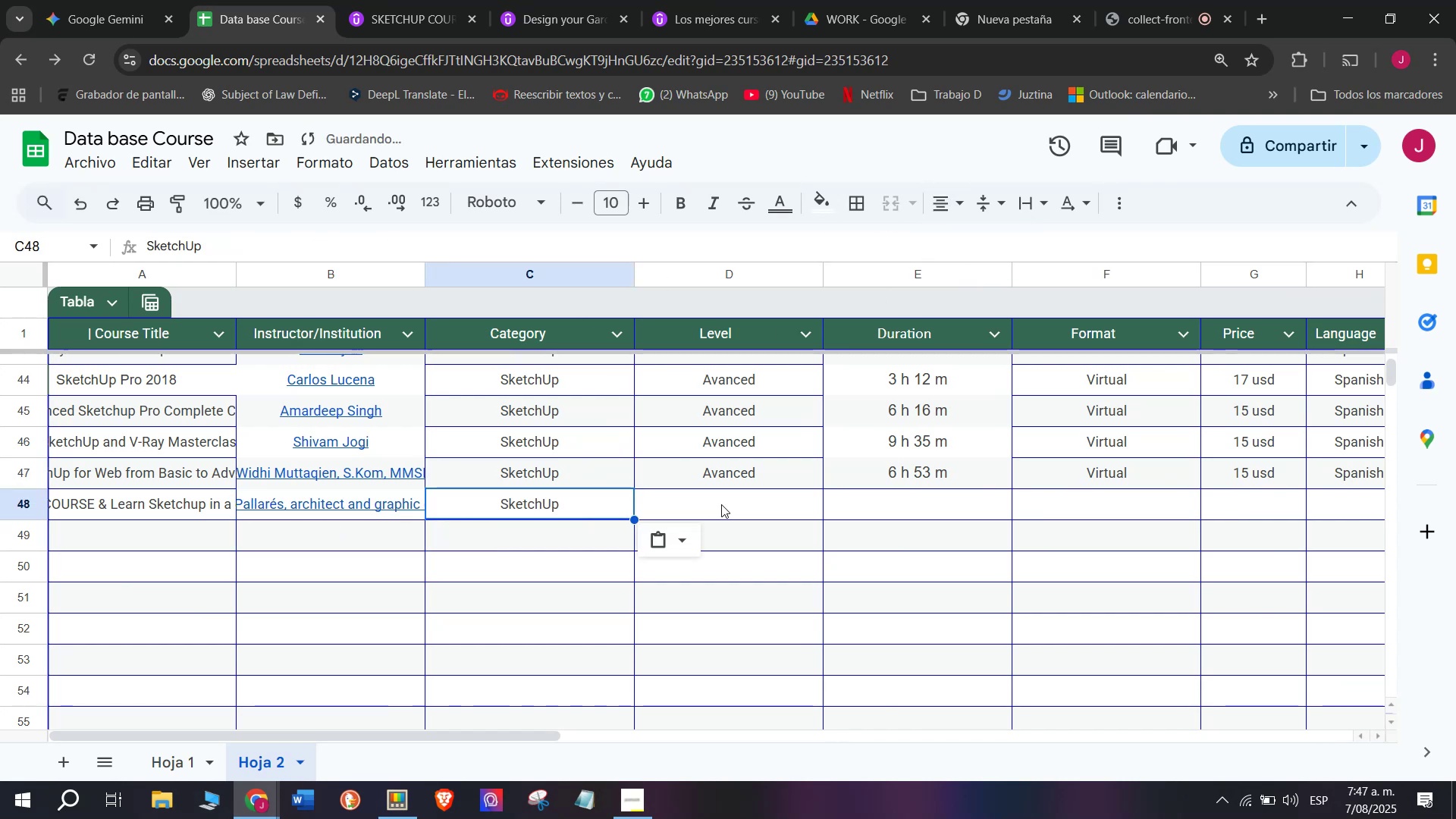 
triple_click([721, 504])
 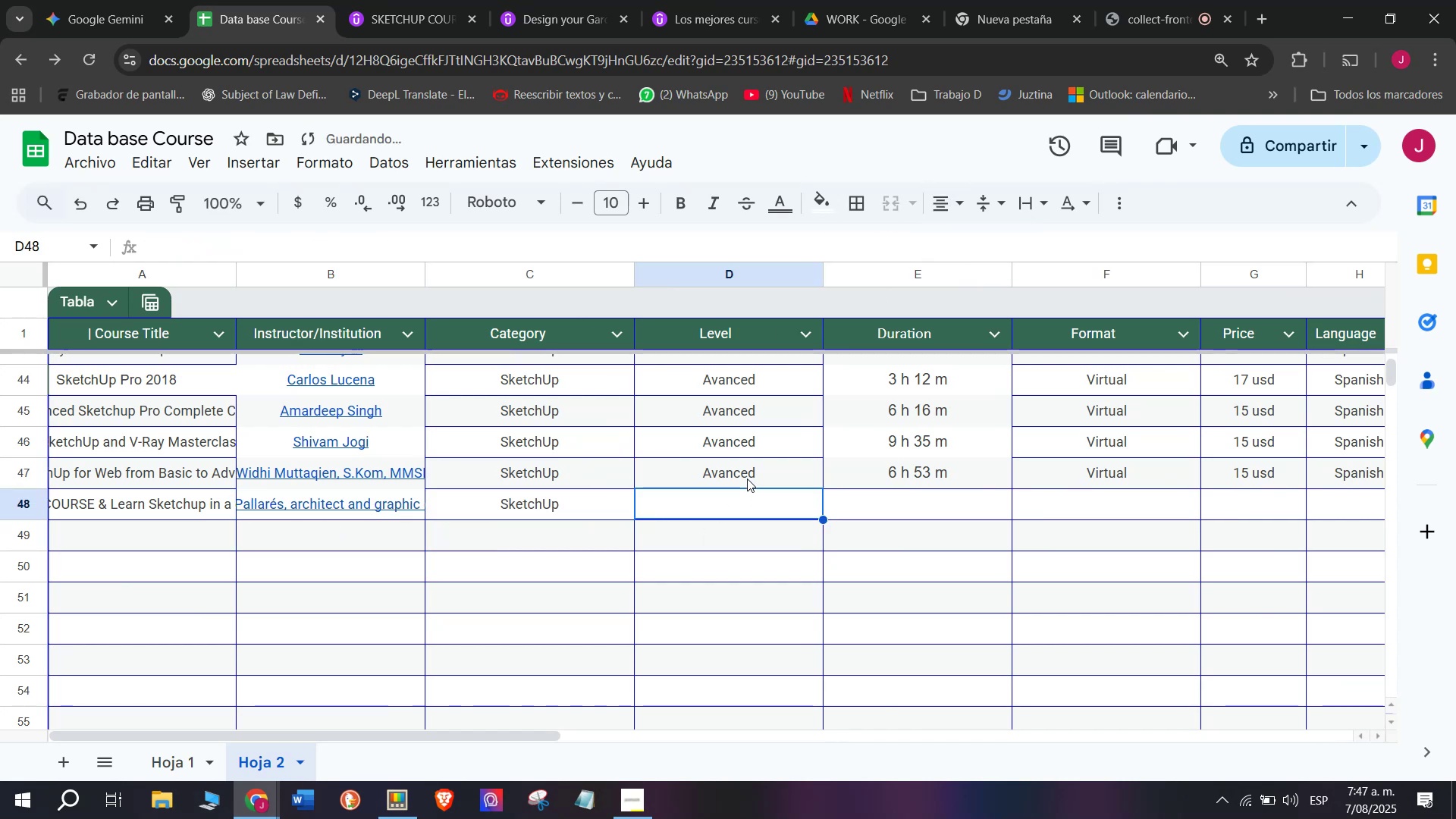 
triple_click([747, 479])
 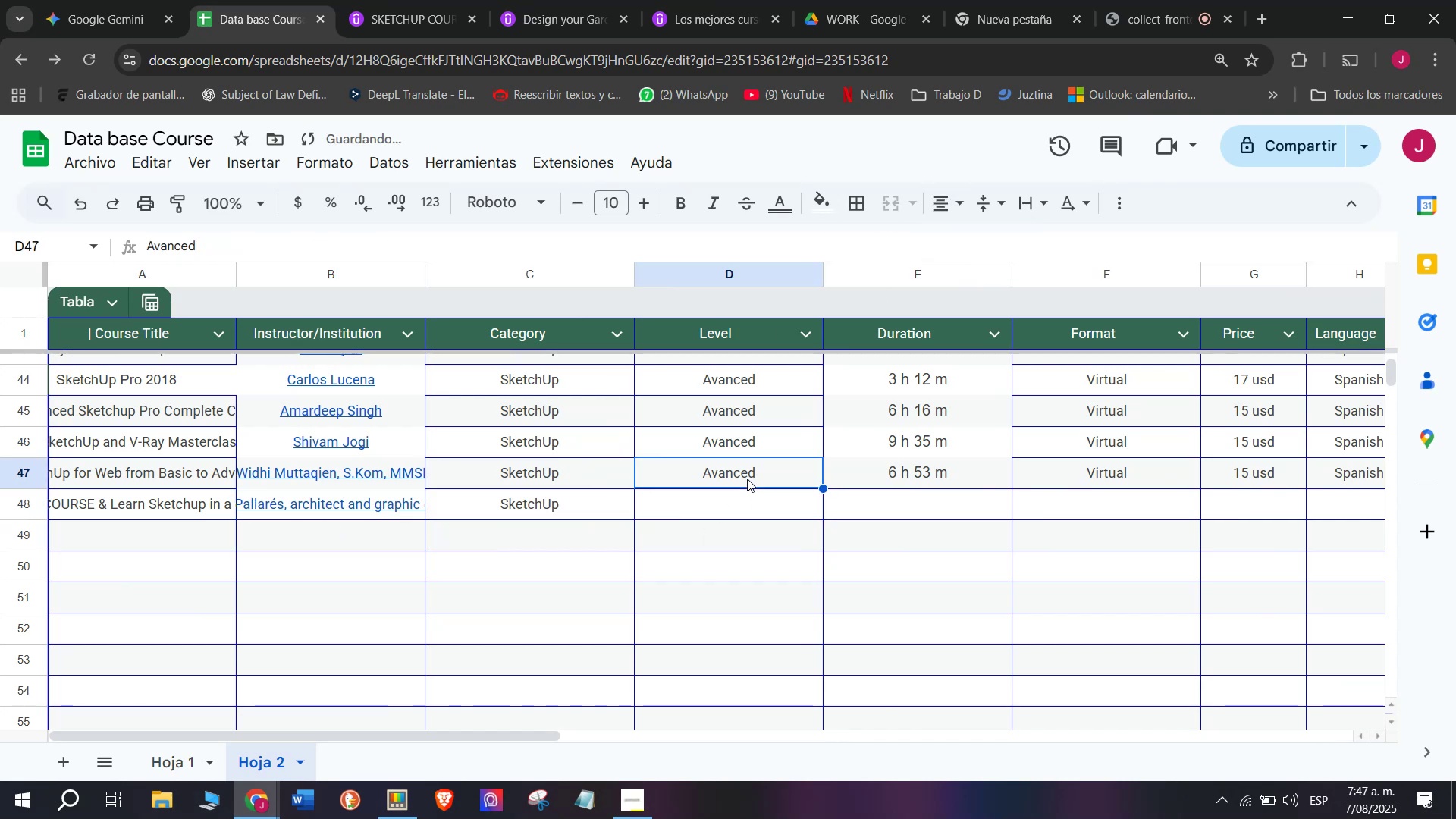 
key(Control+ControlLeft)
 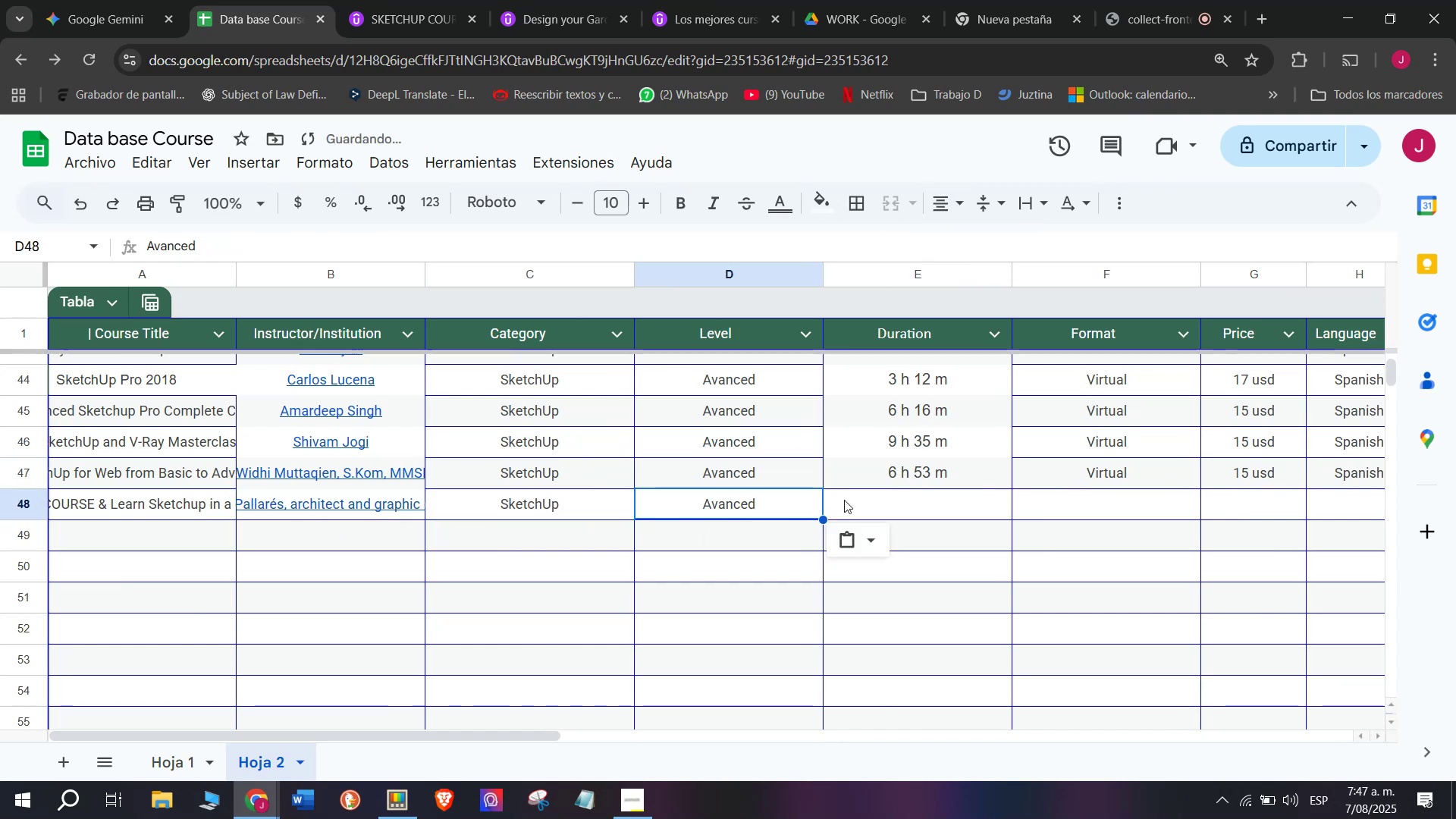 
key(Break)
 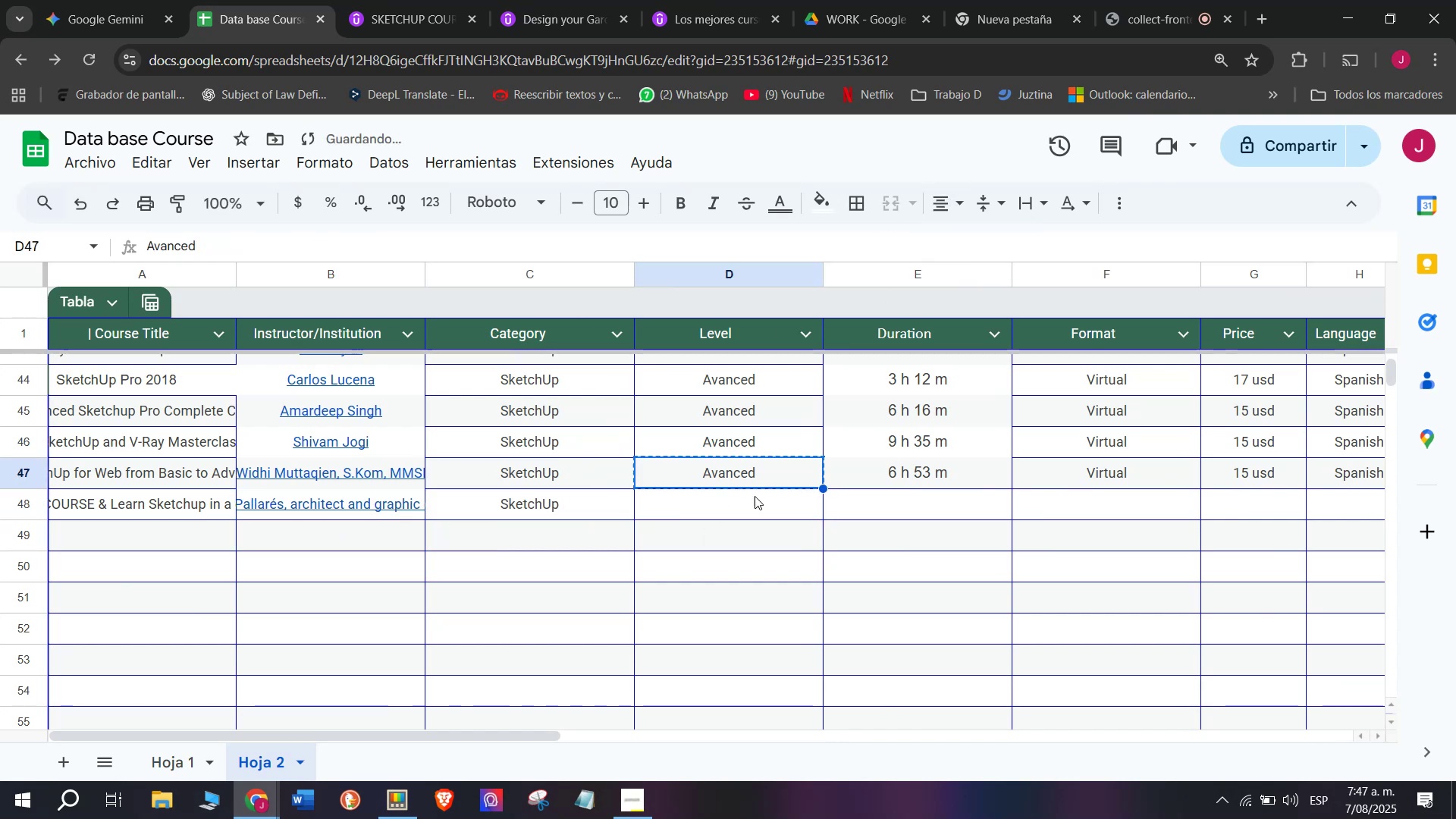 
key(Control+C)
 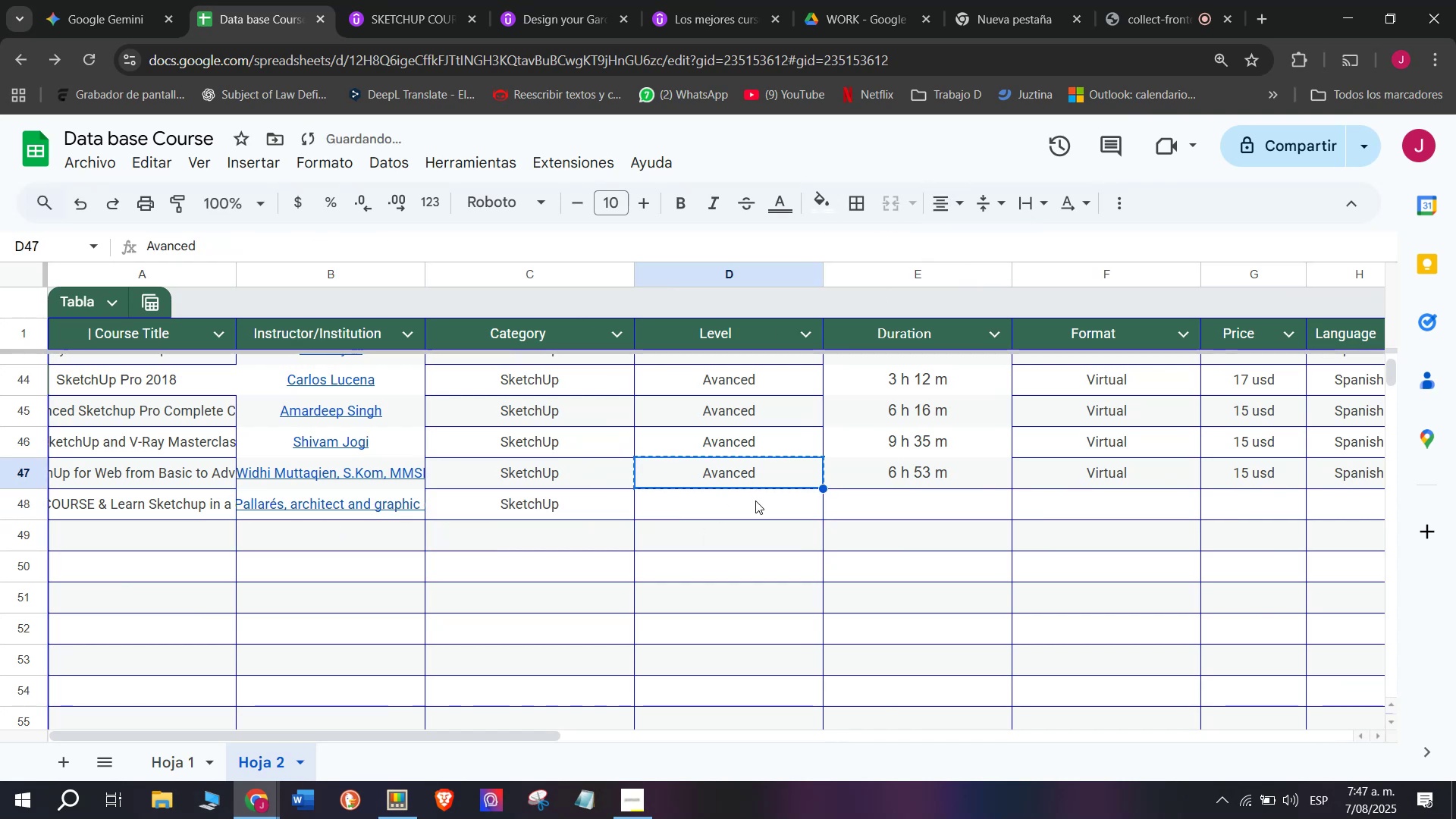 
triple_click([755, 500])
 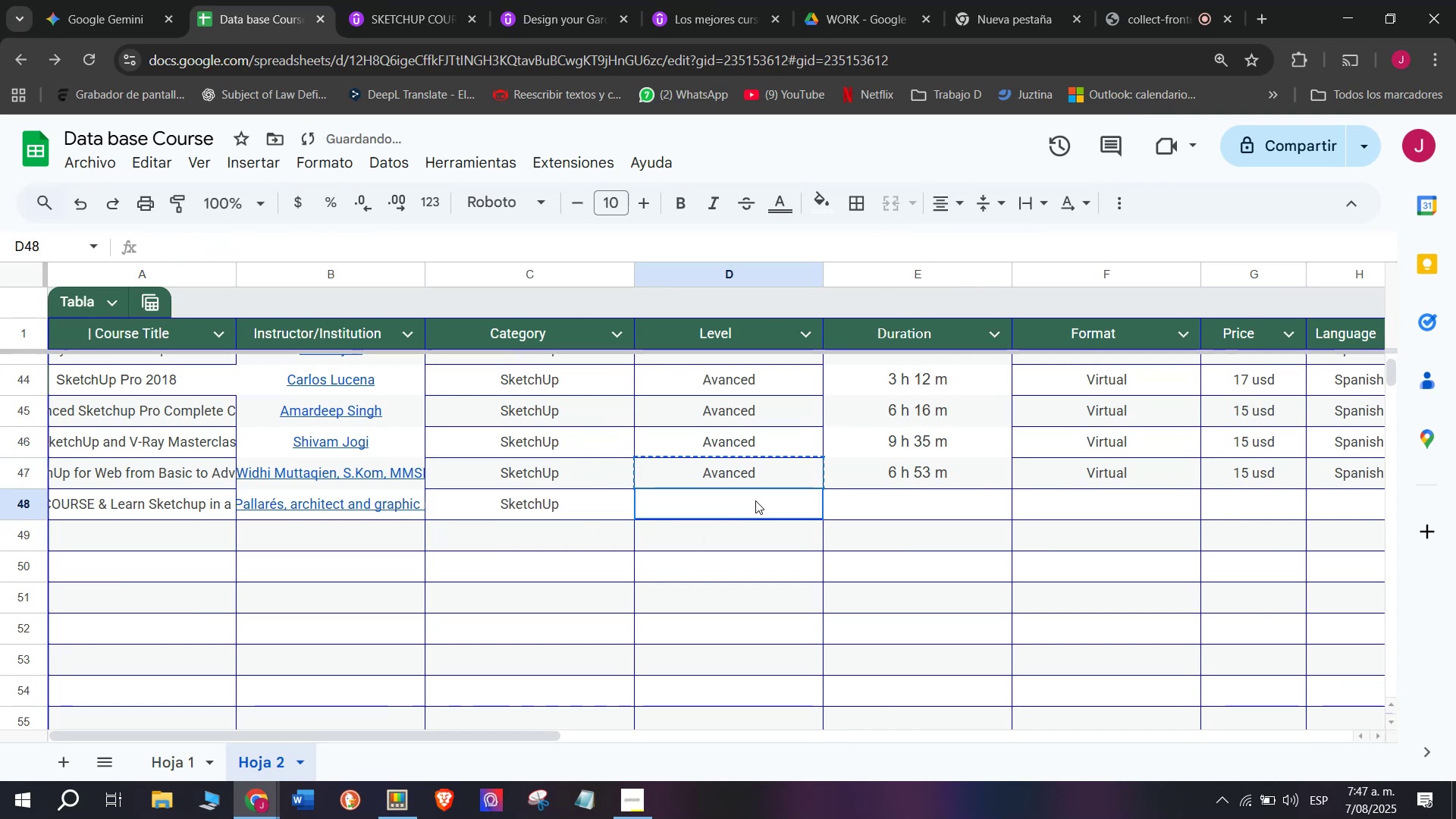 
key(Control+ControlLeft)
 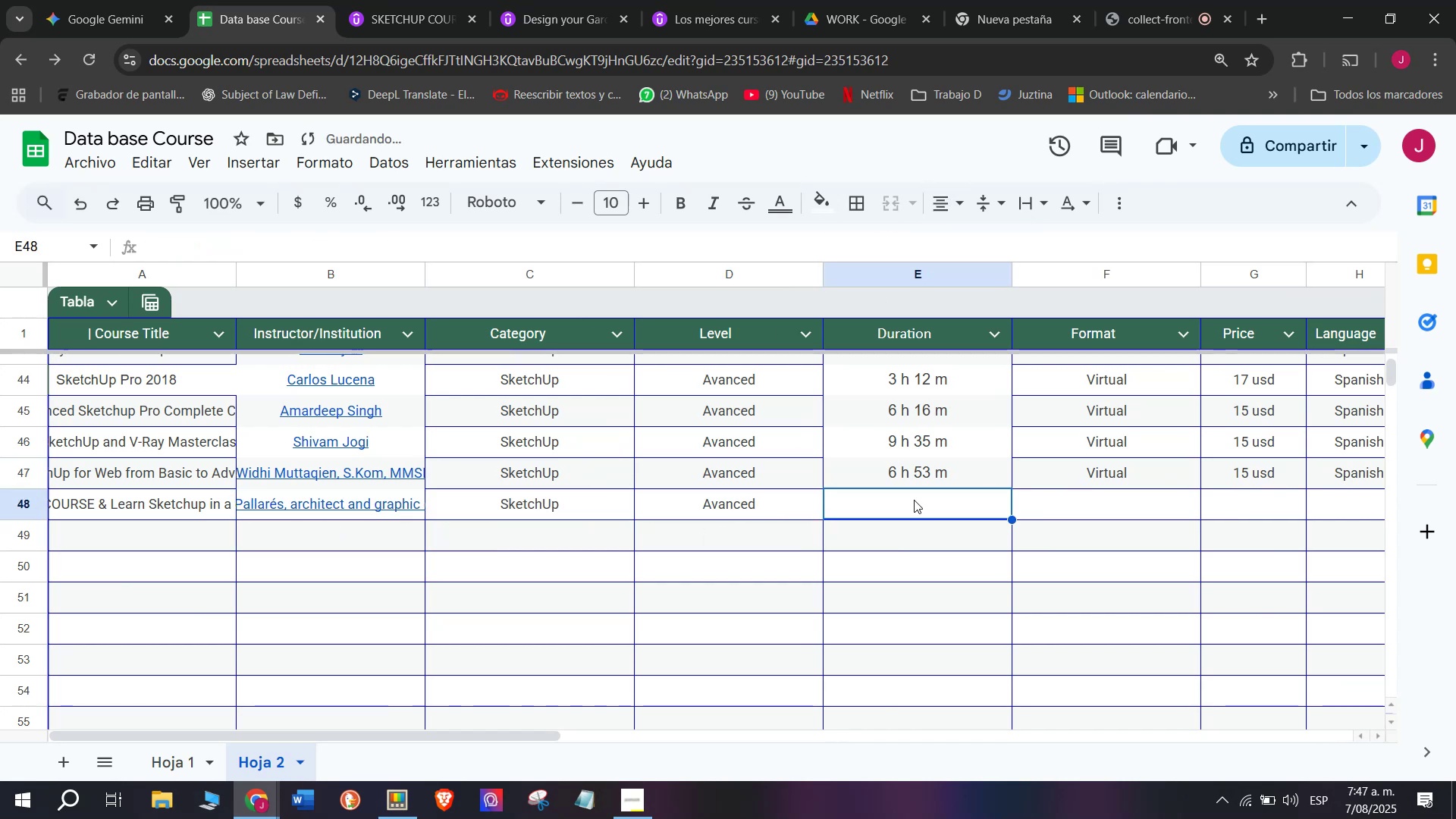 
key(Z)
 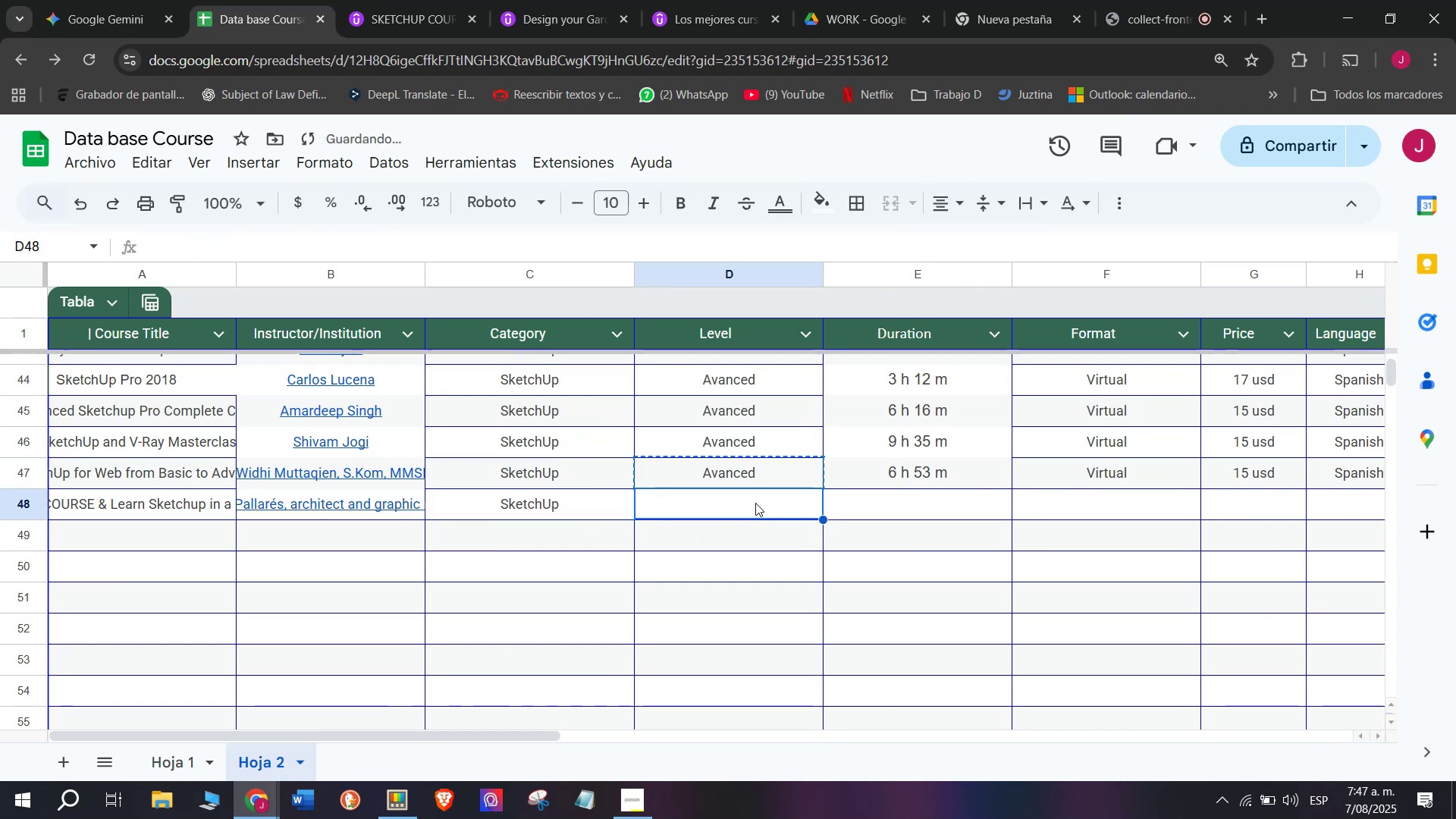 
key(Control+V)
 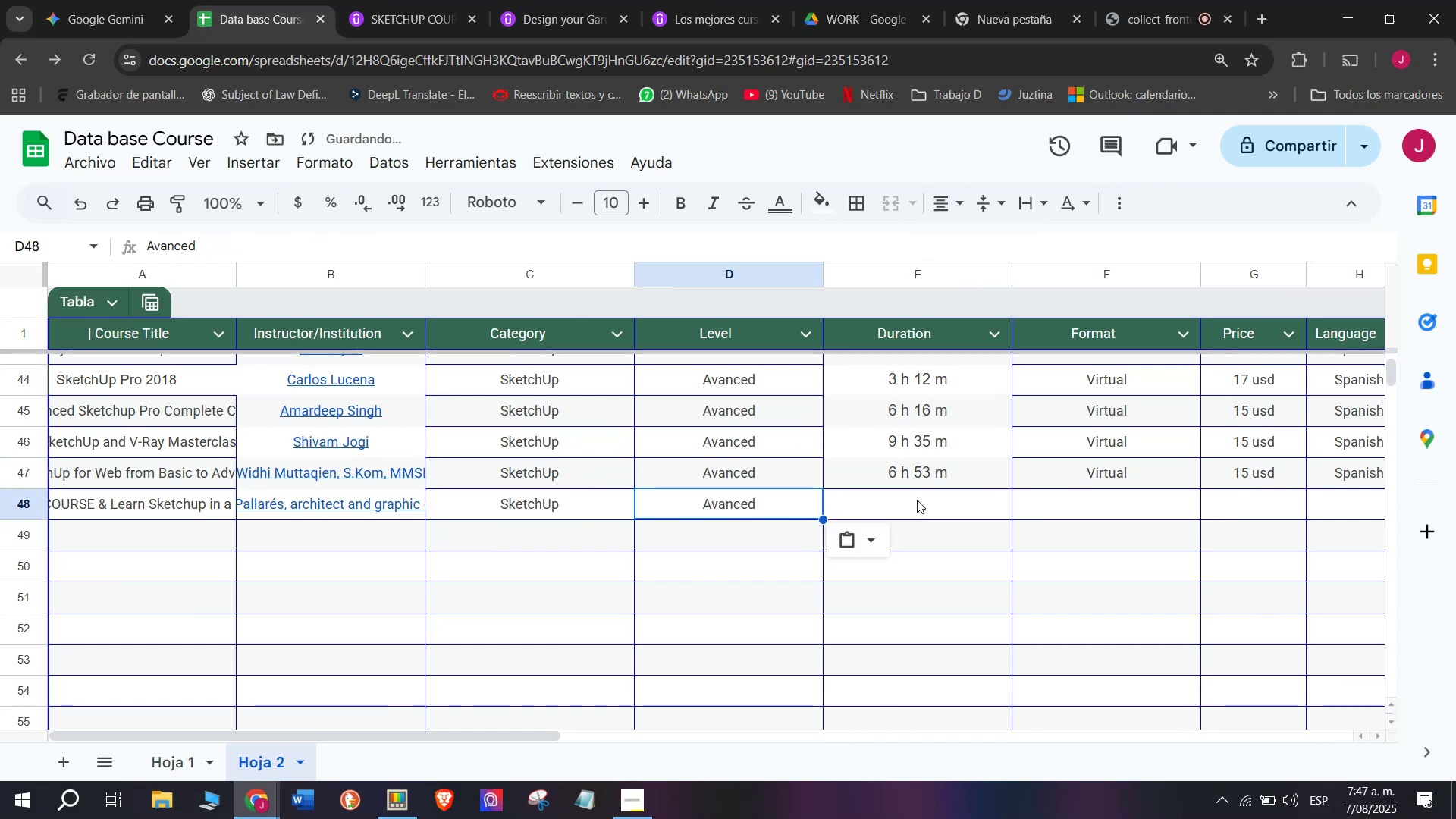 
triple_click([917, 500])
 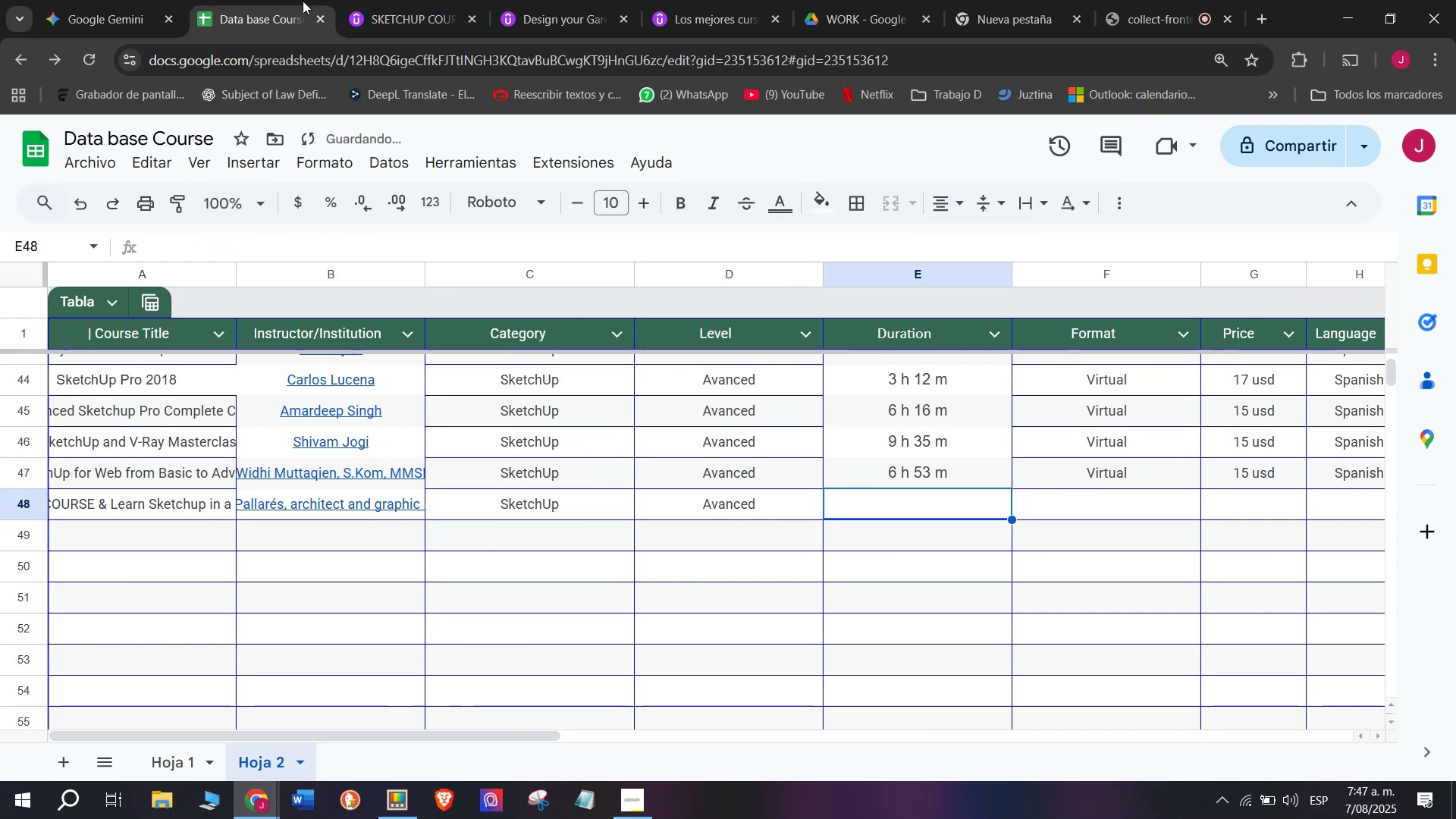 
left_click([376, 0])
 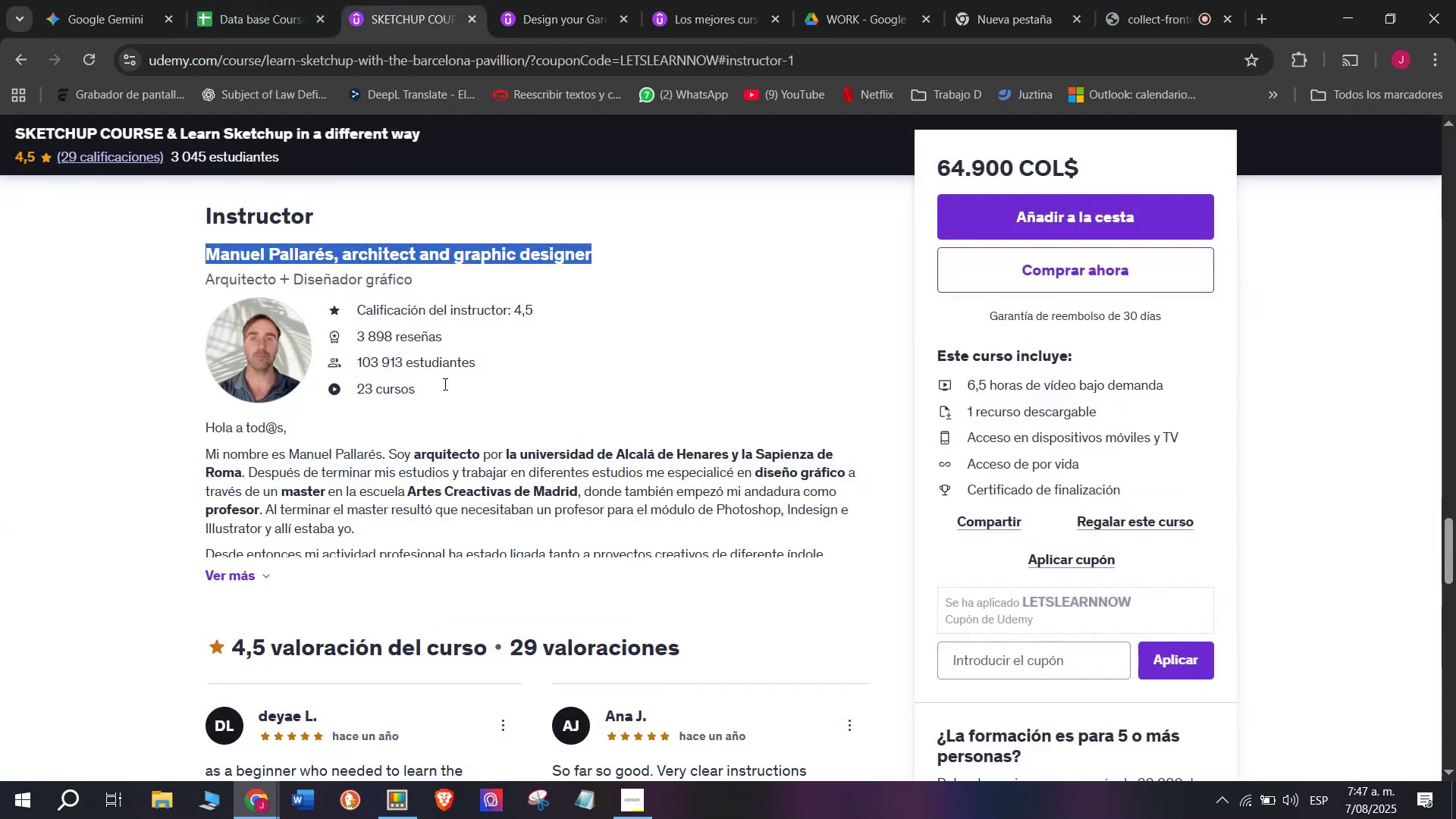 
scroll: coordinate [303, 553], scroll_direction: up, amount: 12.0
 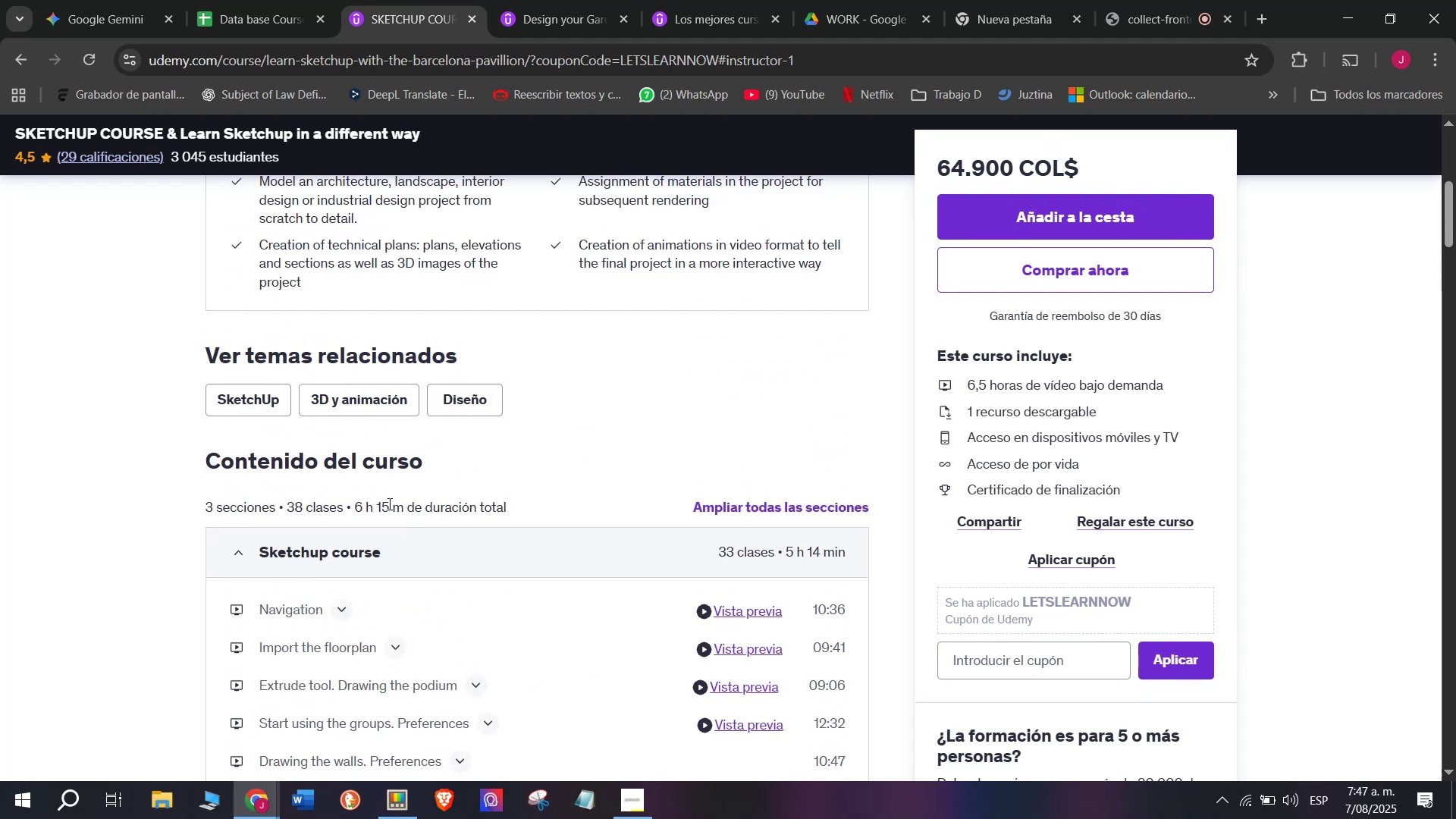 
left_click_drag(start_coordinate=[403, 508], to_coordinate=[352, 511])
 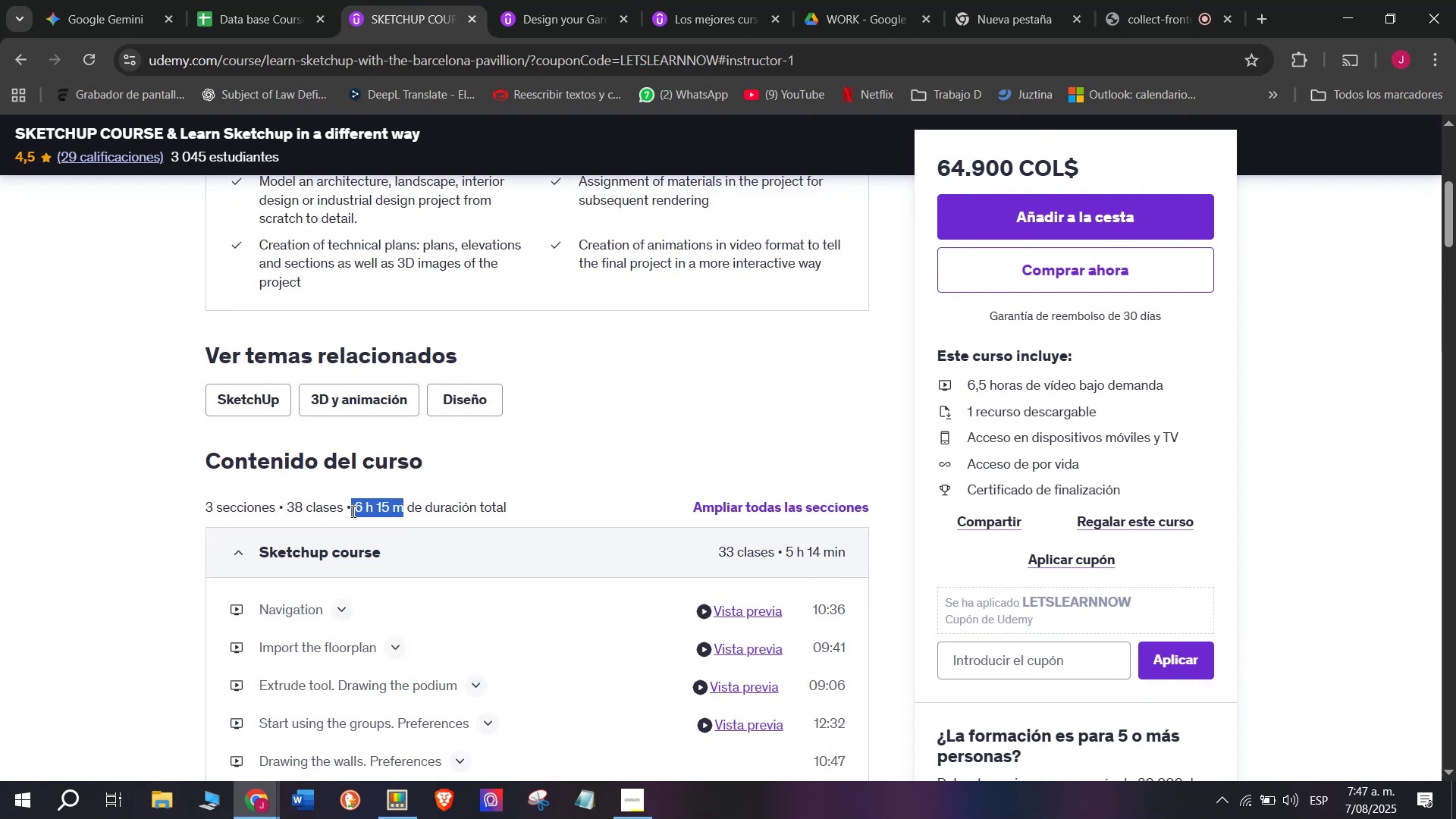 
key(Control+ControlLeft)
 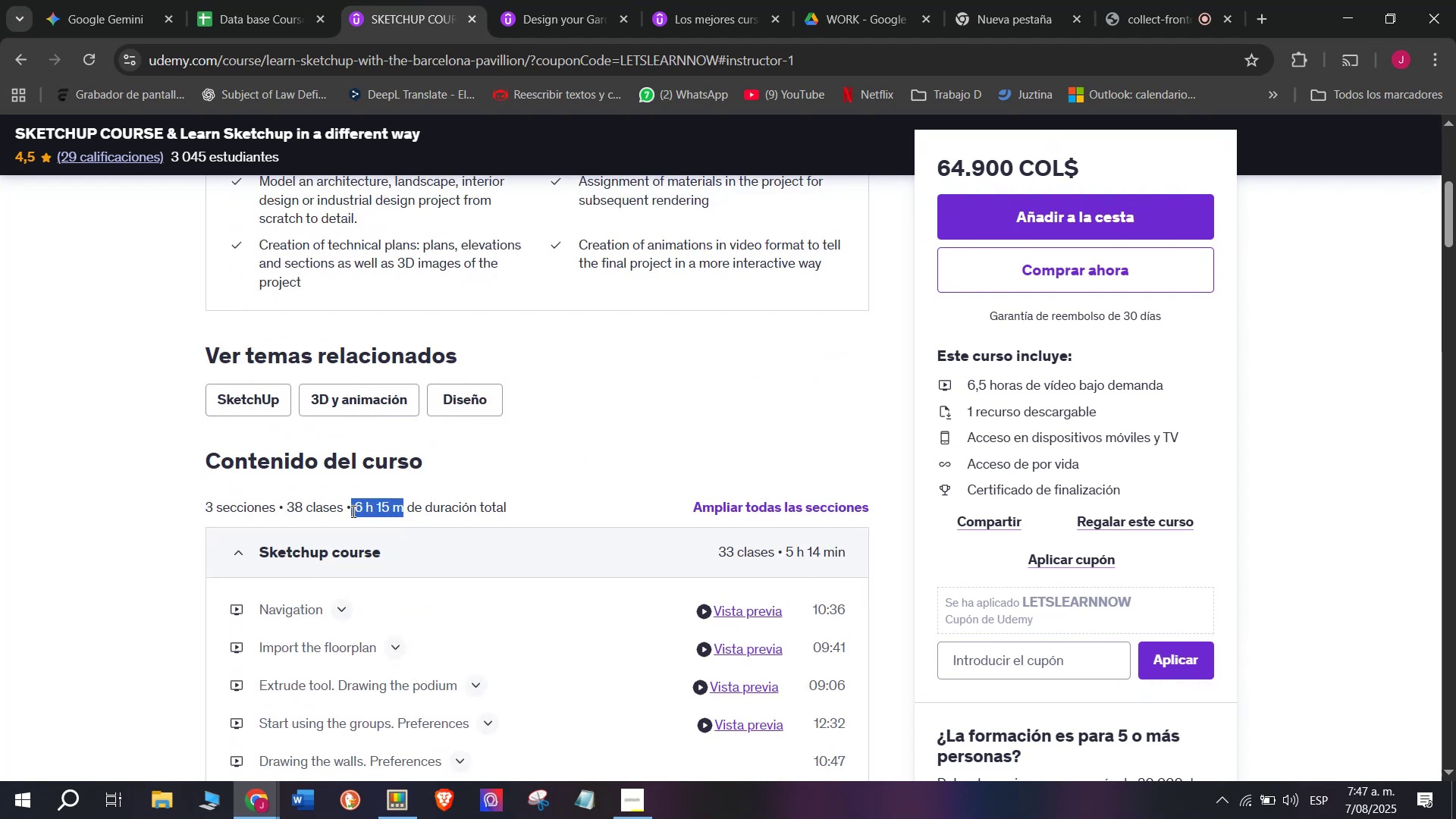 
key(Break)
 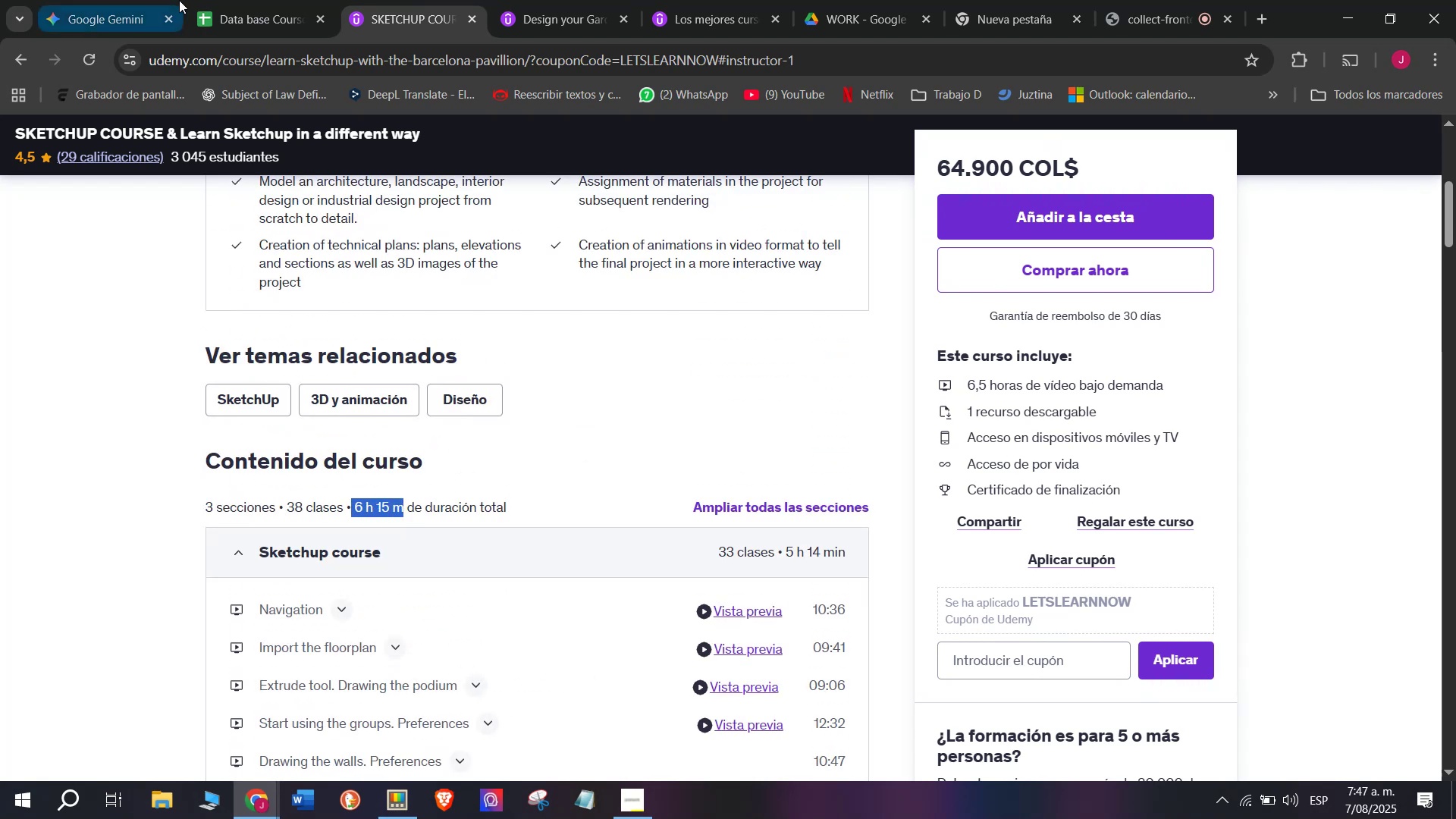 
key(Control+C)
 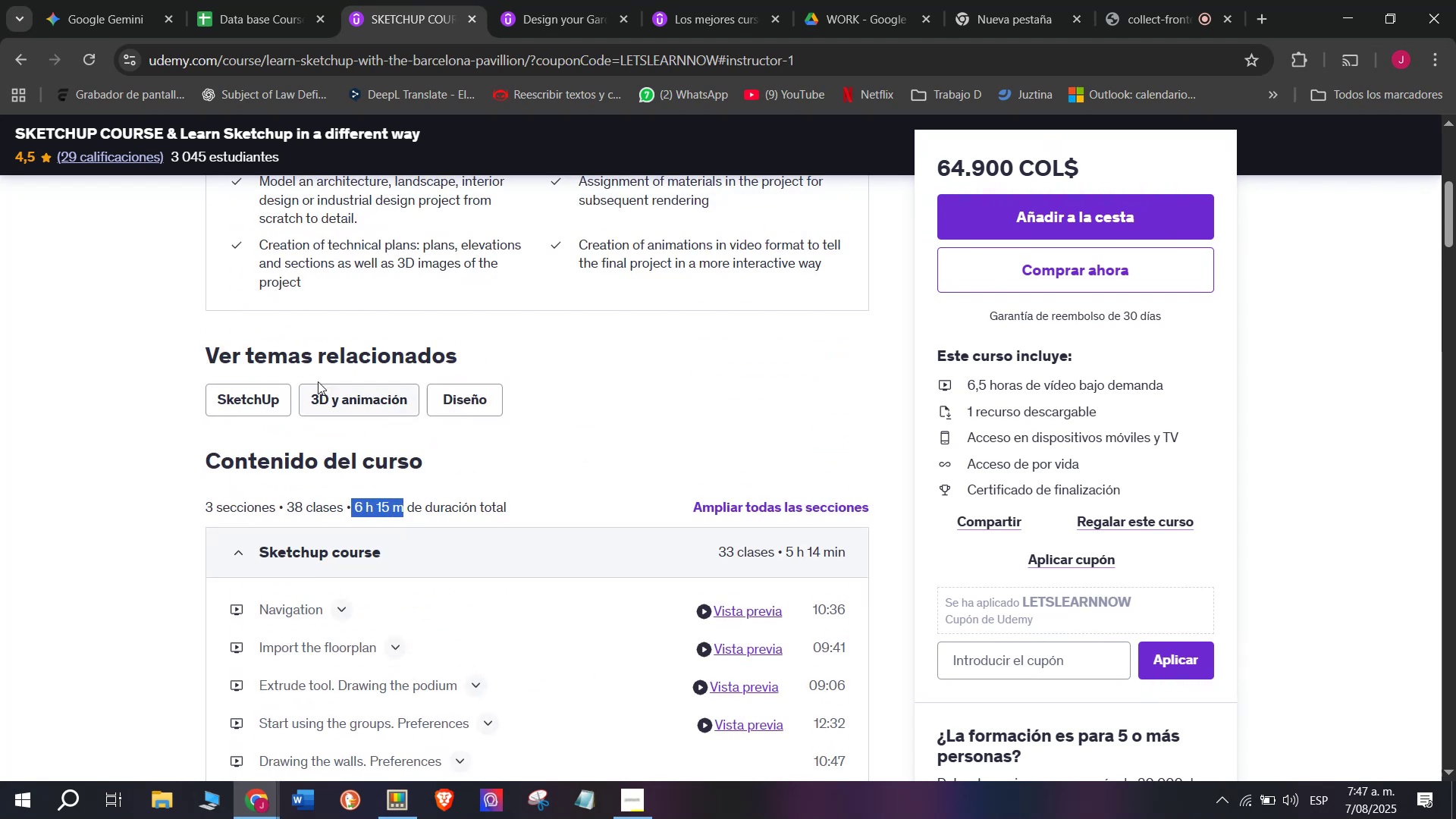 
key(Break)
 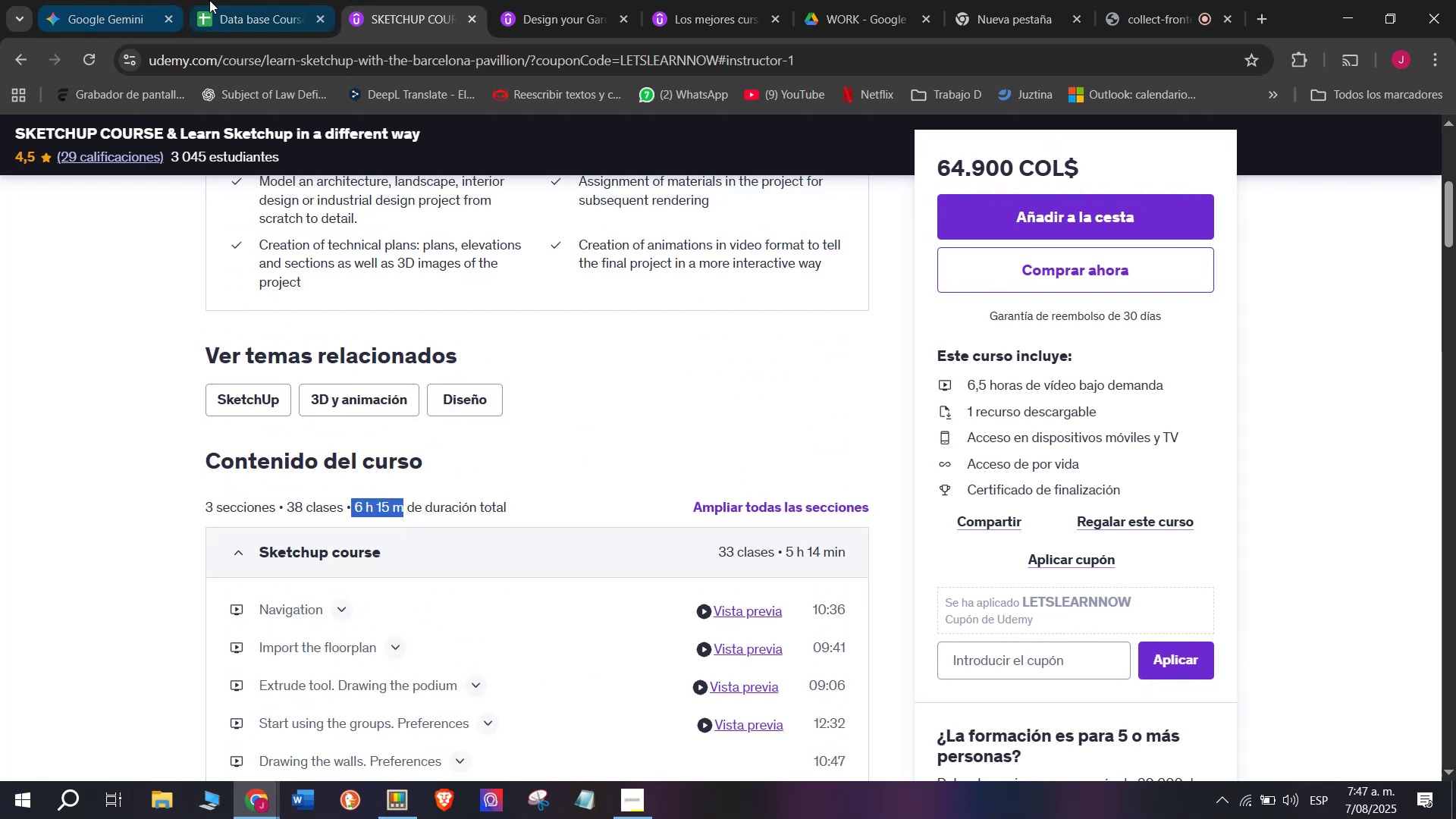 
key(Control+ControlLeft)
 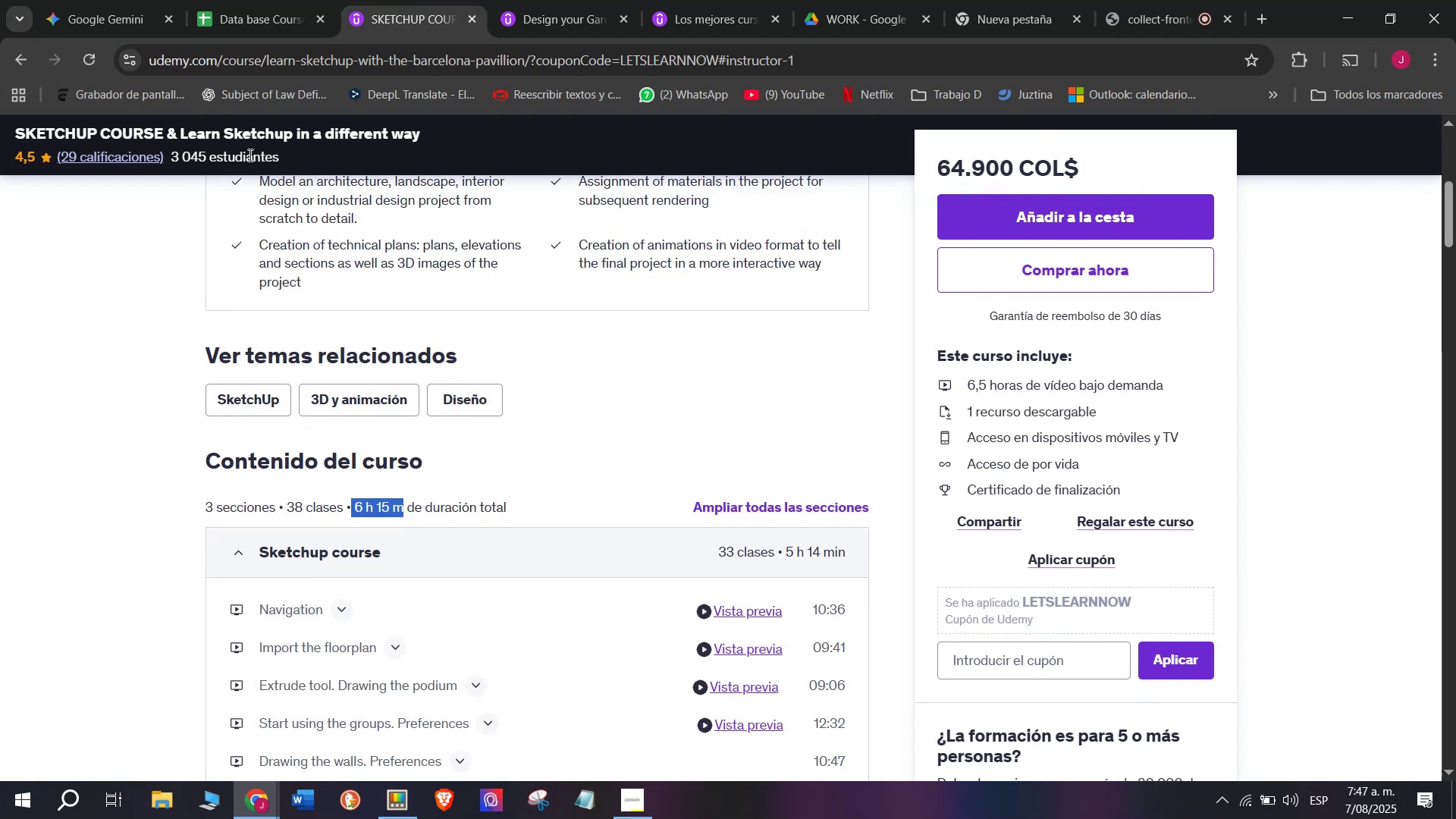 
key(Control+C)
 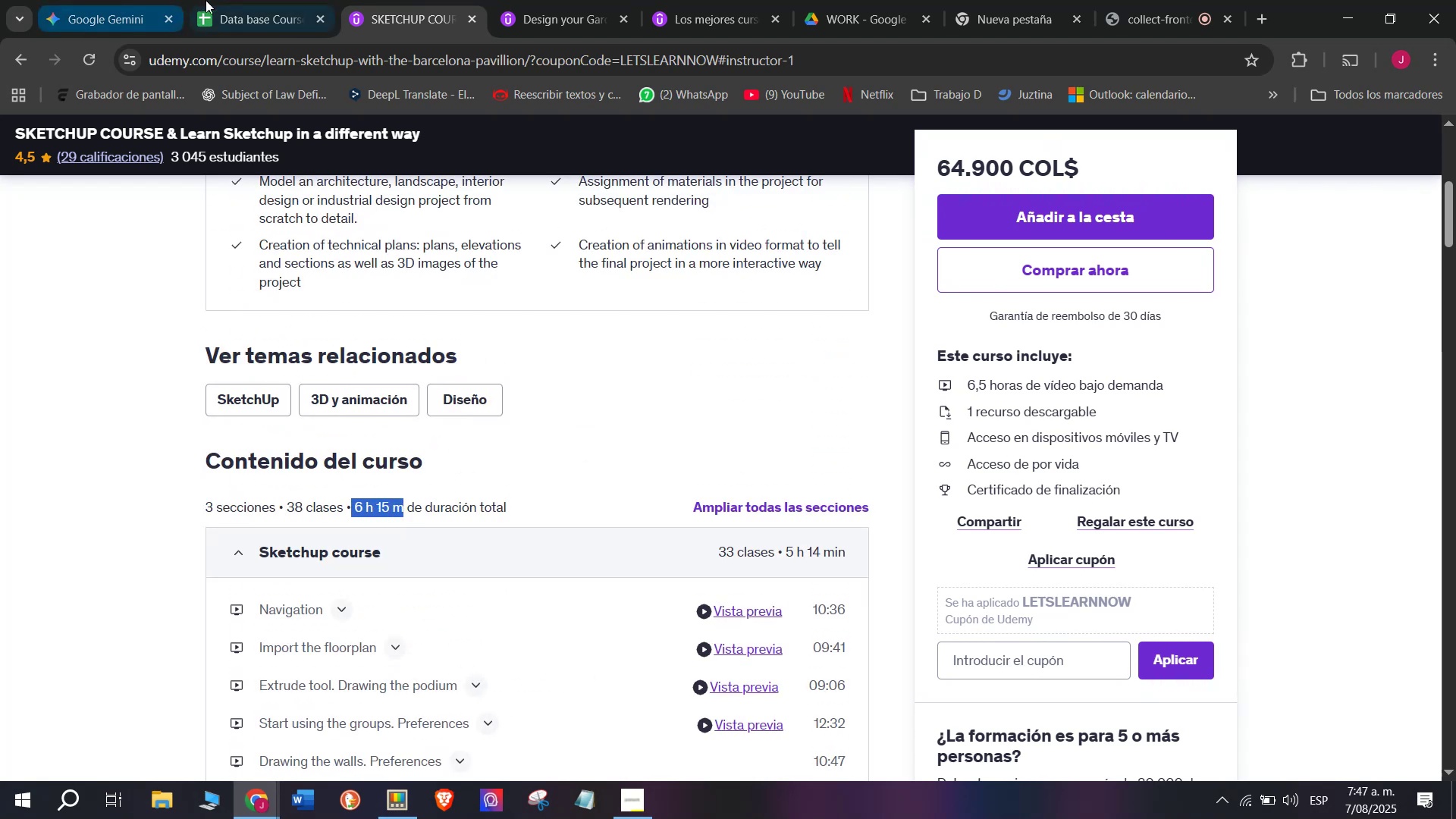 
left_click([209, 0])
 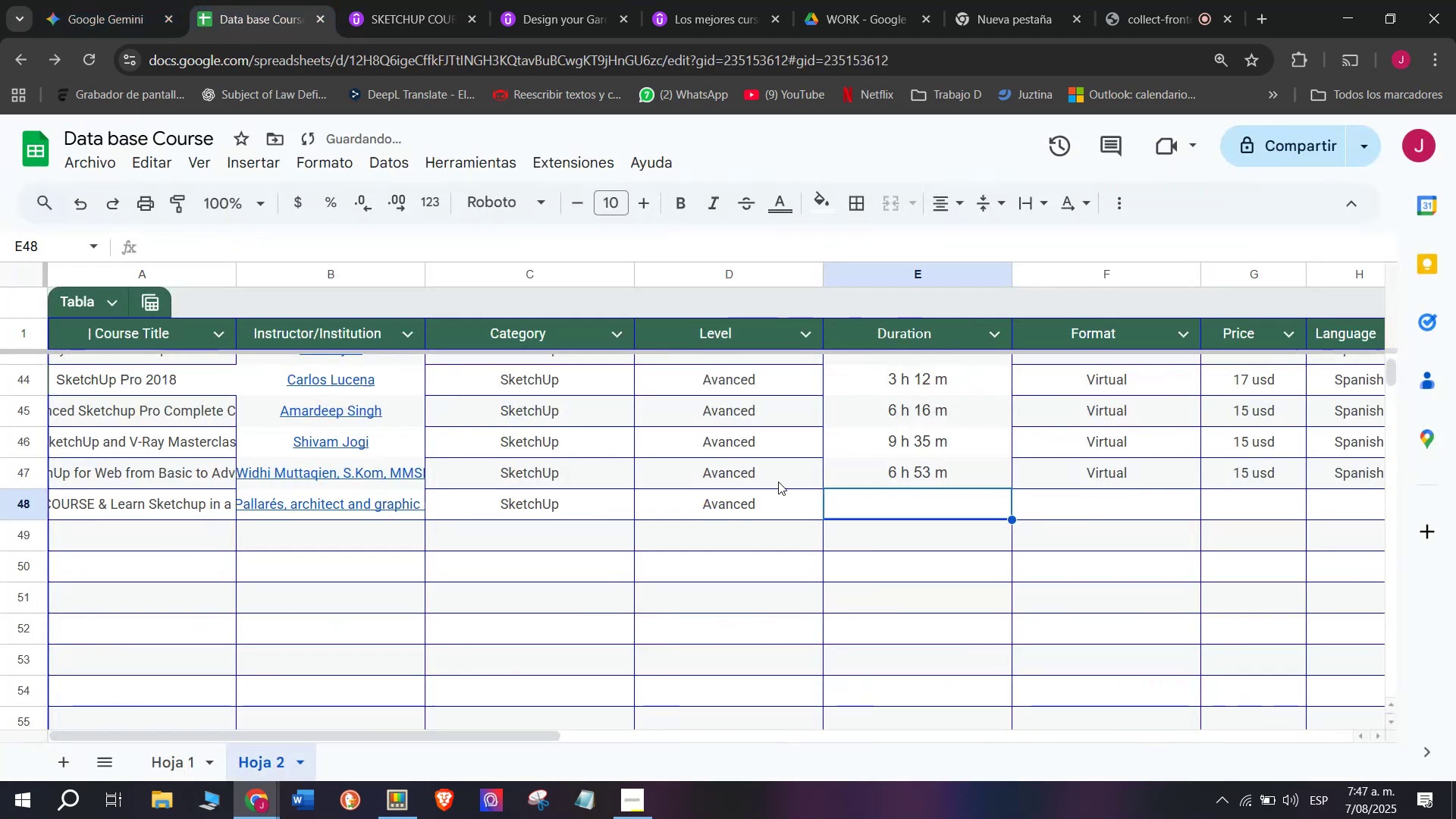 
key(Control+ControlLeft)
 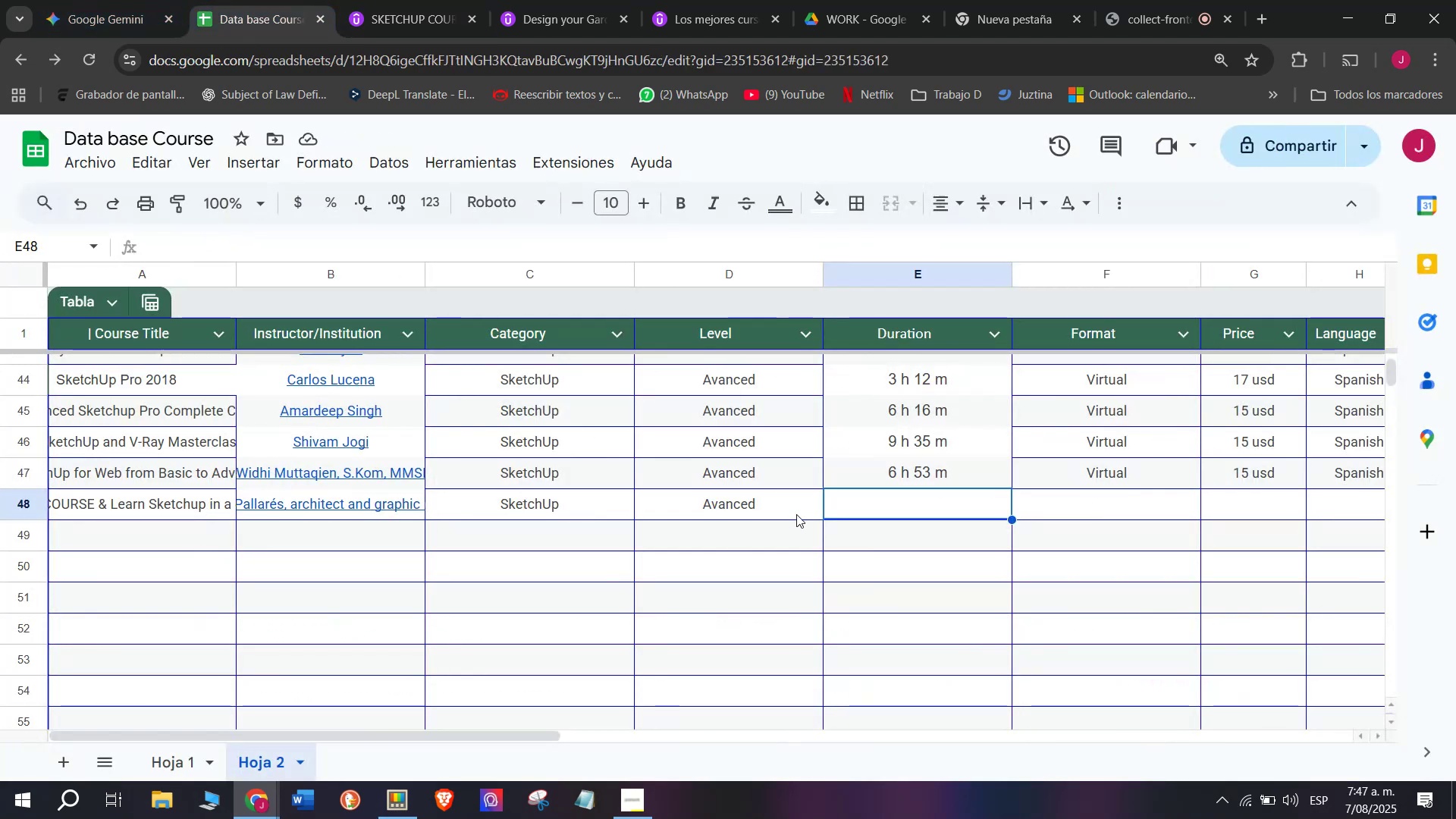 
key(Z)
 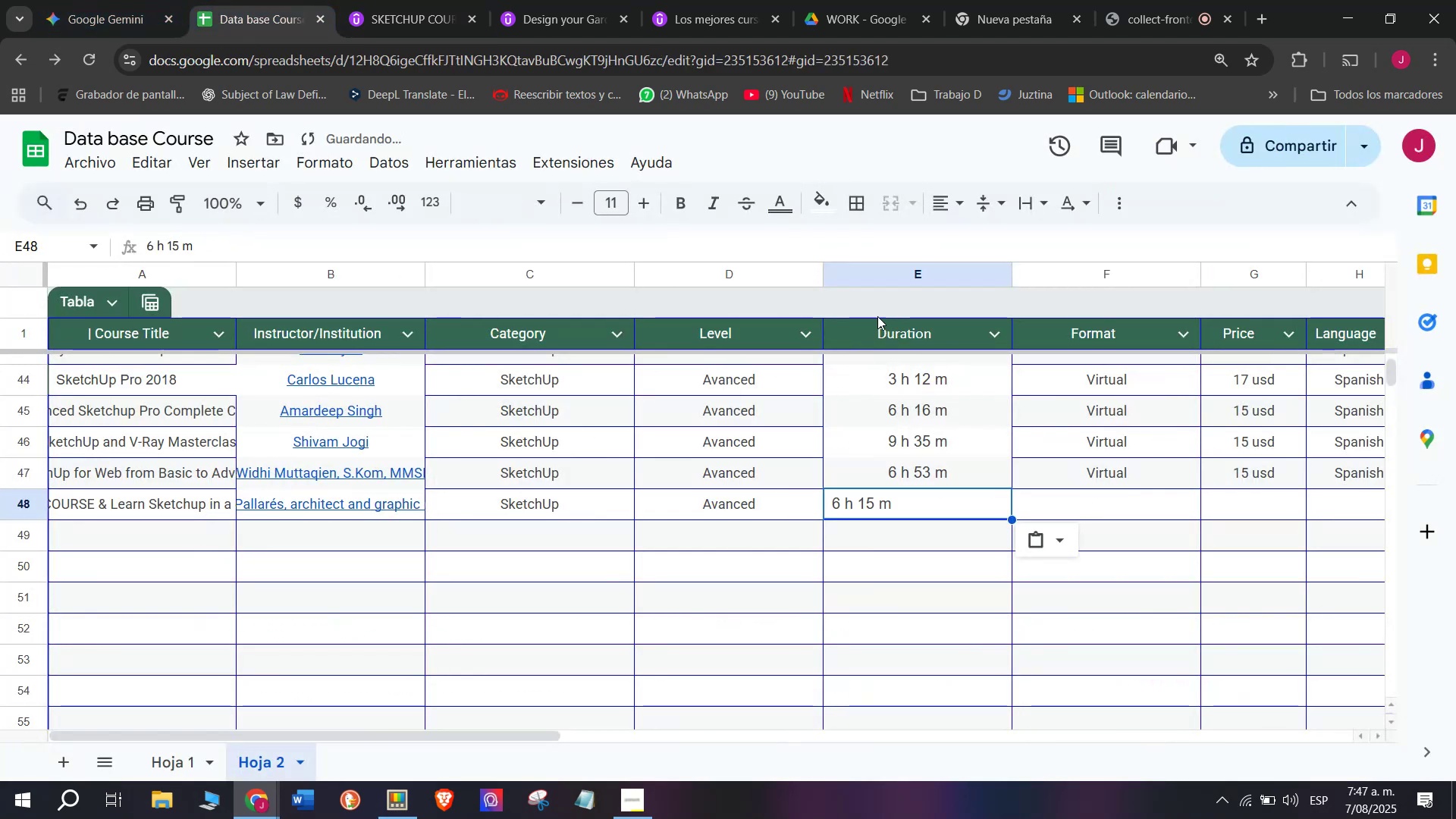 
key(Control+V)
 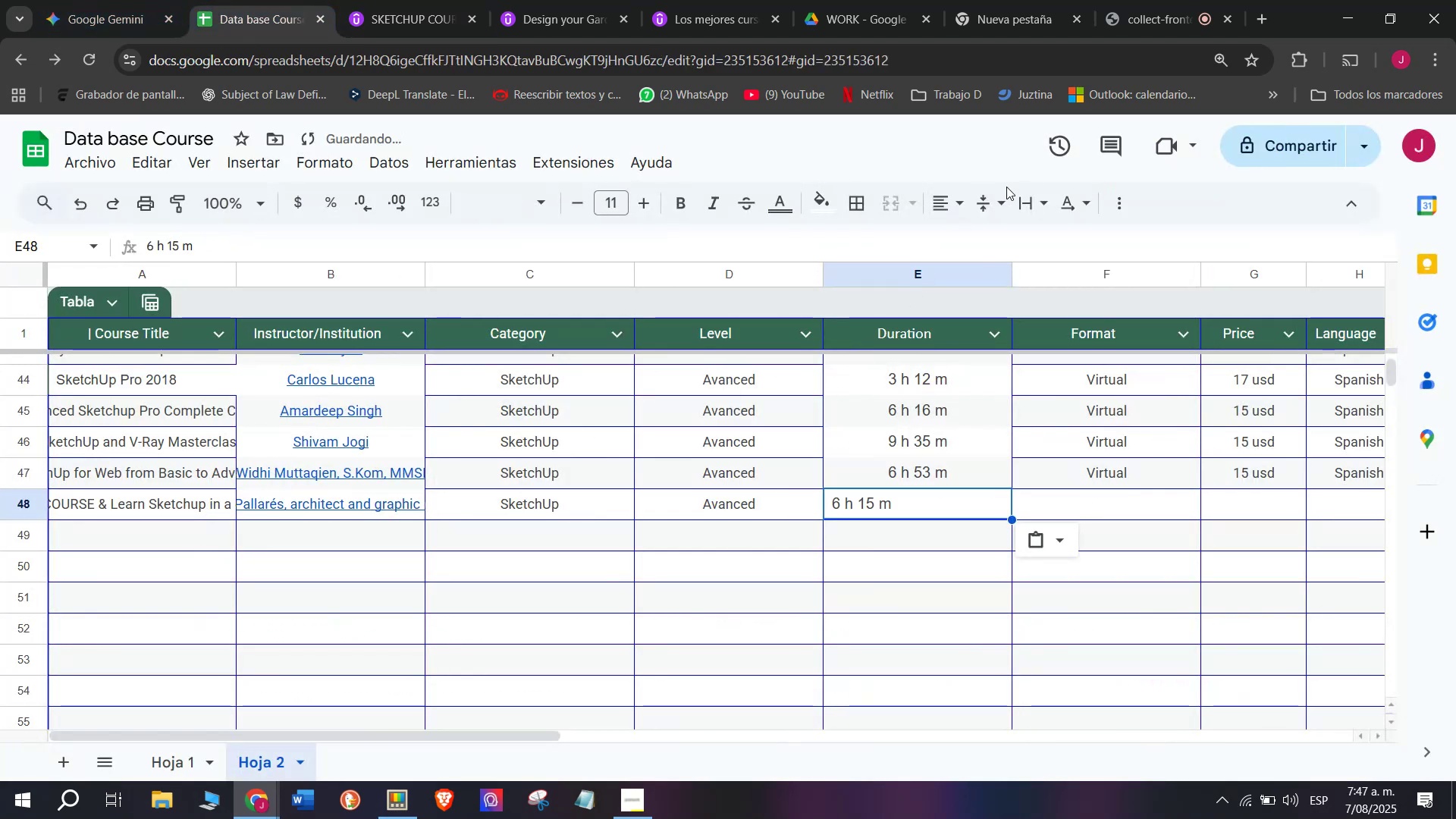 
left_click([960, 202])
 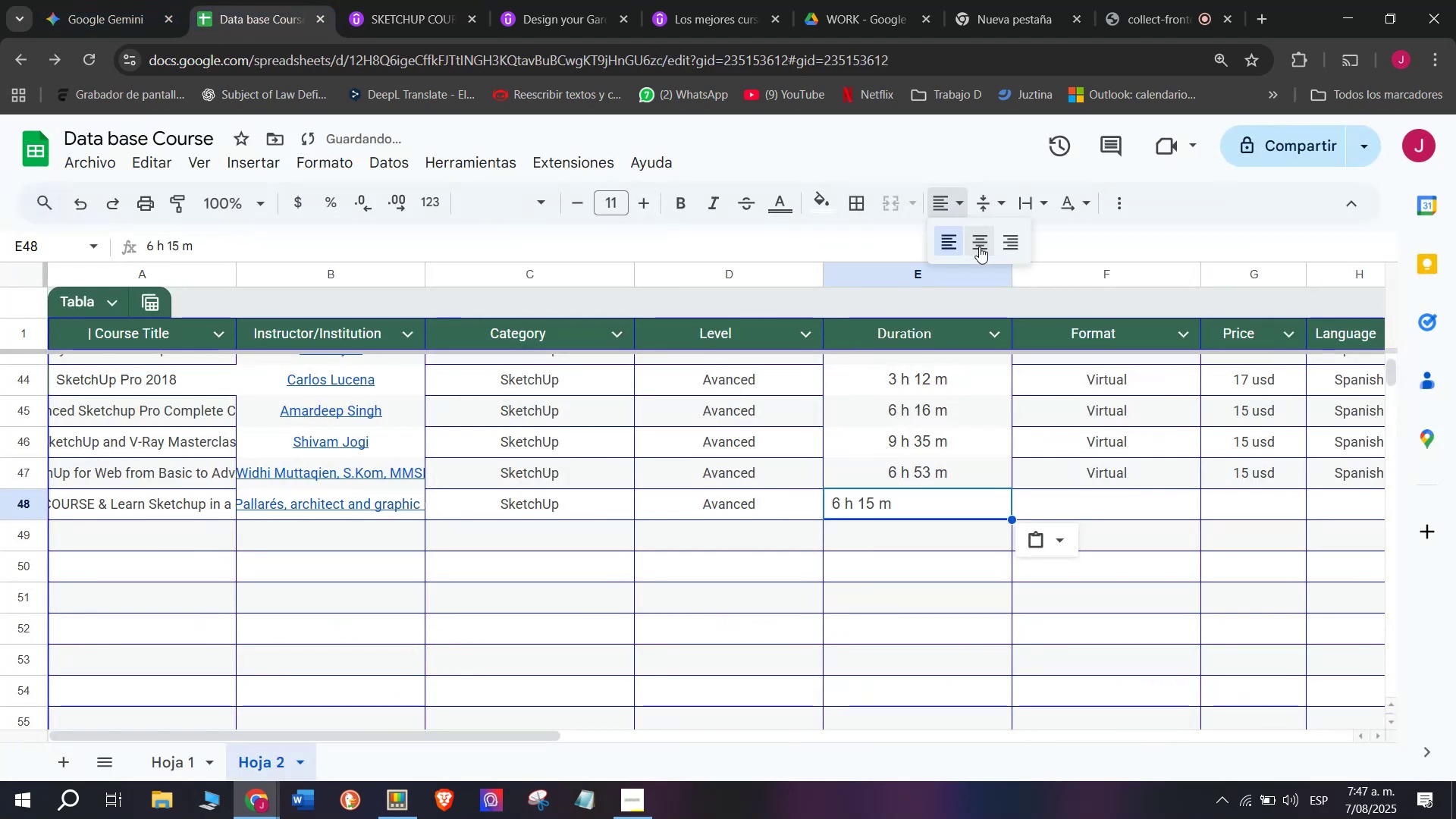 
left_click([979, 246])
 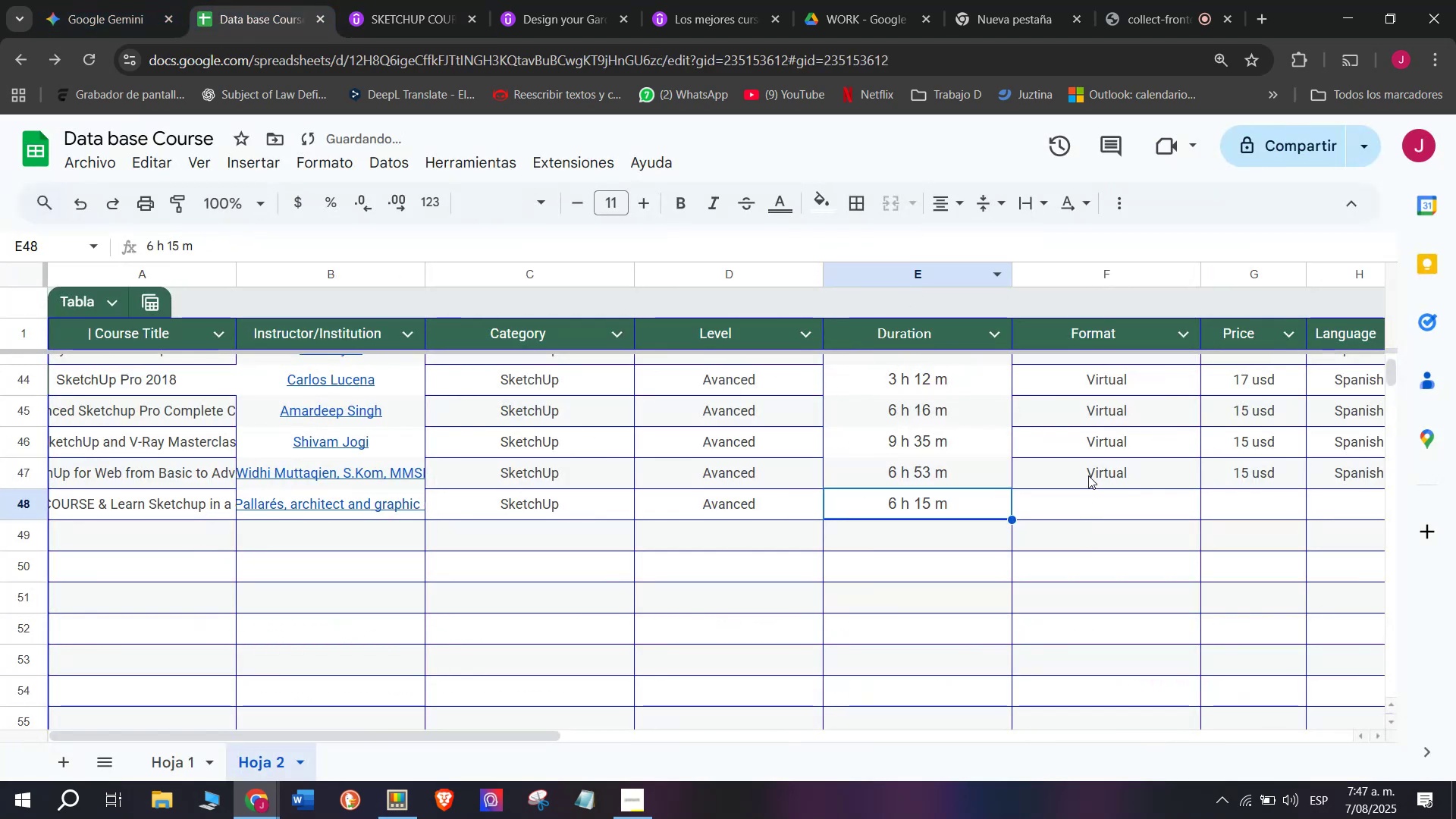 
left_click([1092, 475])
 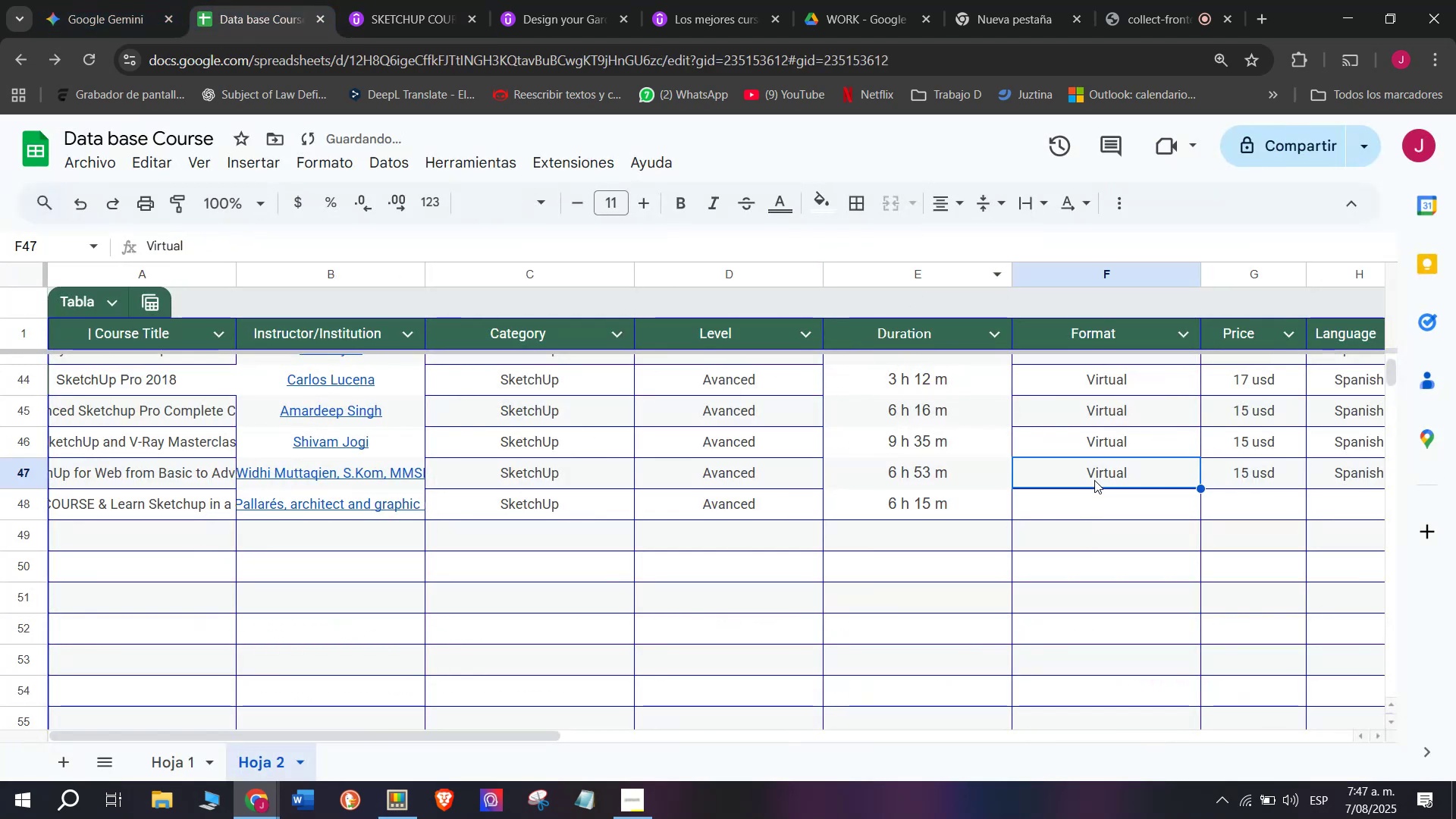 
key(Break)
 